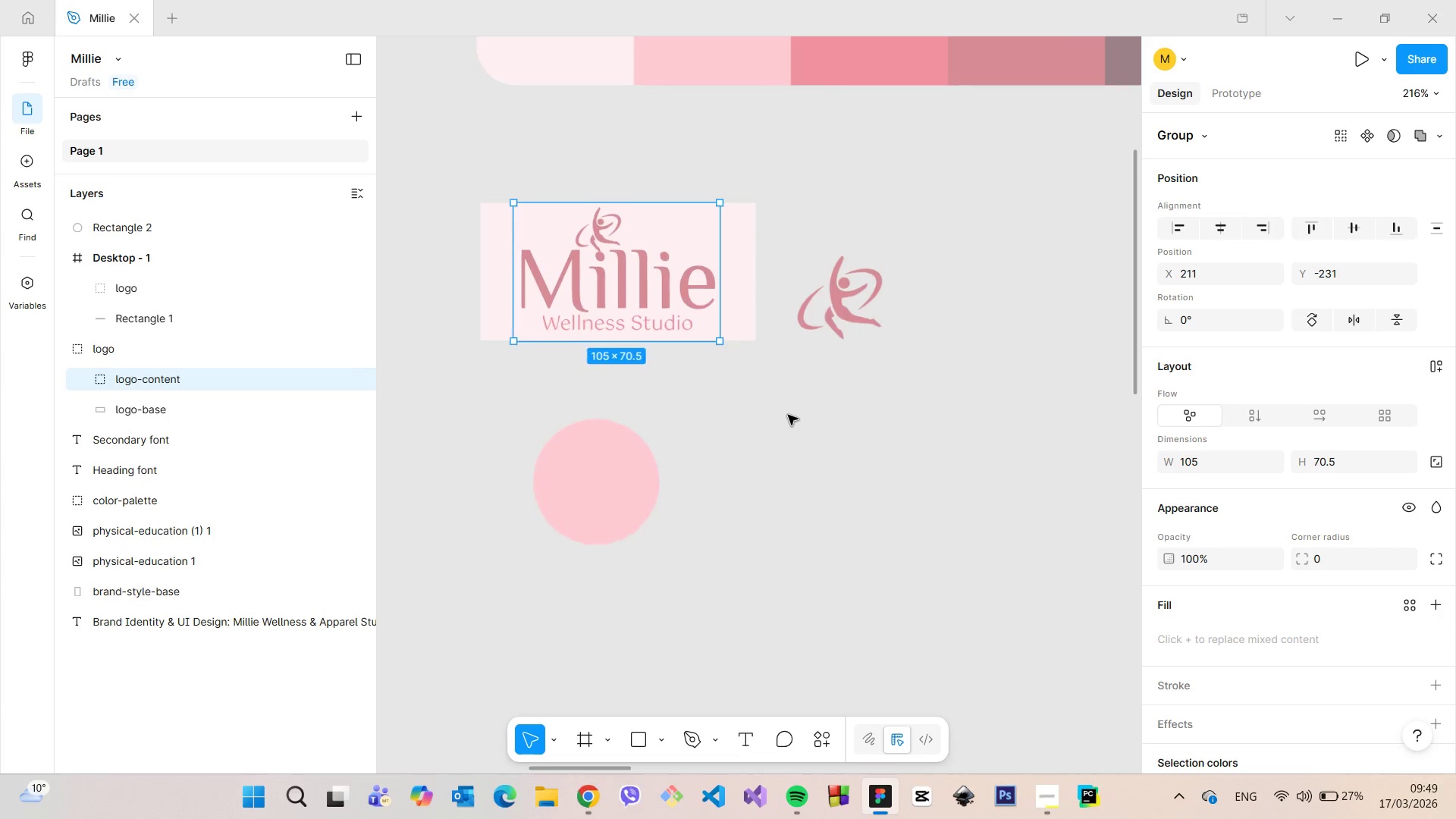 
left_click([788, 435])
 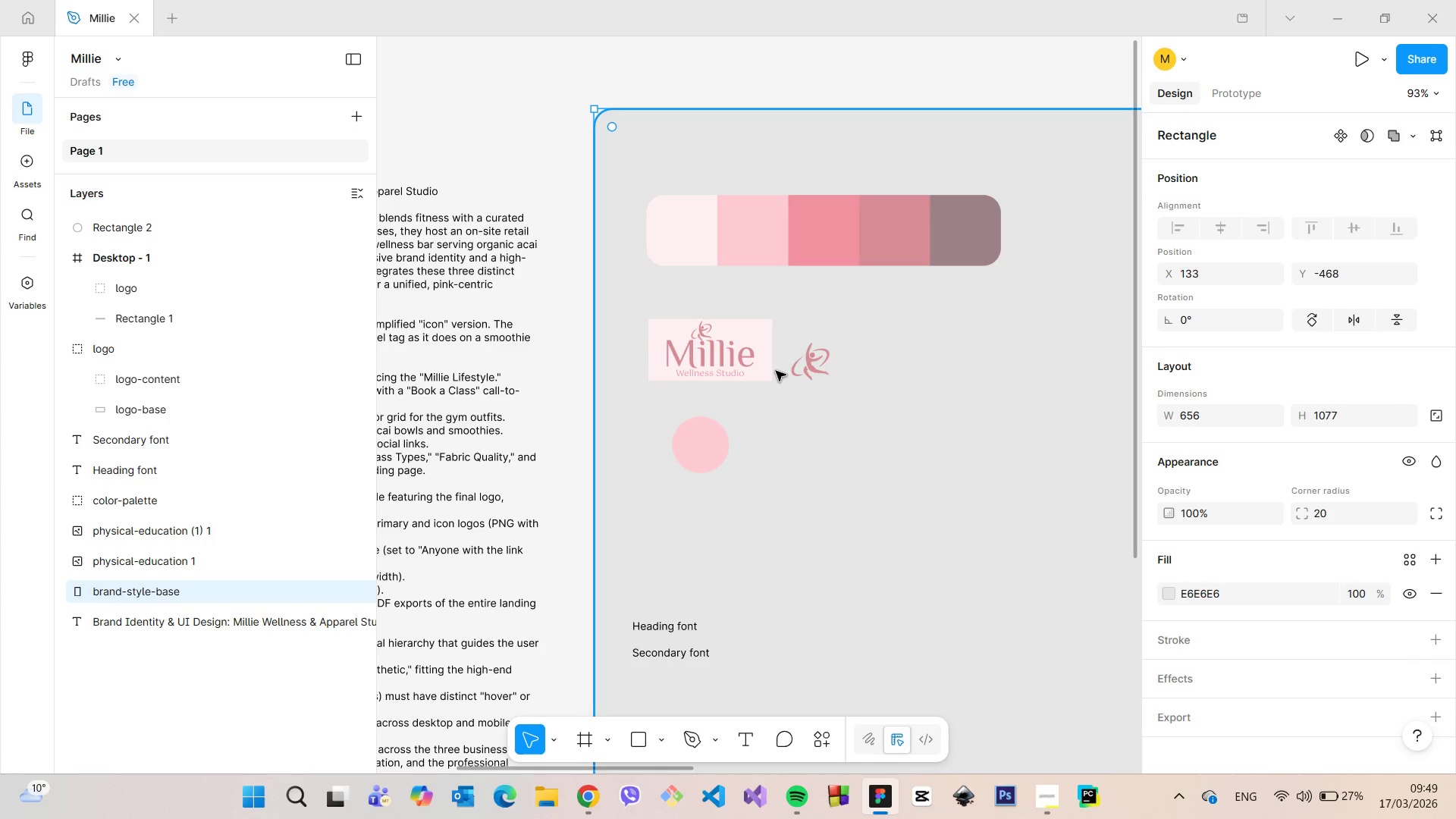 
scroll: coordinate [788, 415], scroll_direction: down, amount: 6.0
 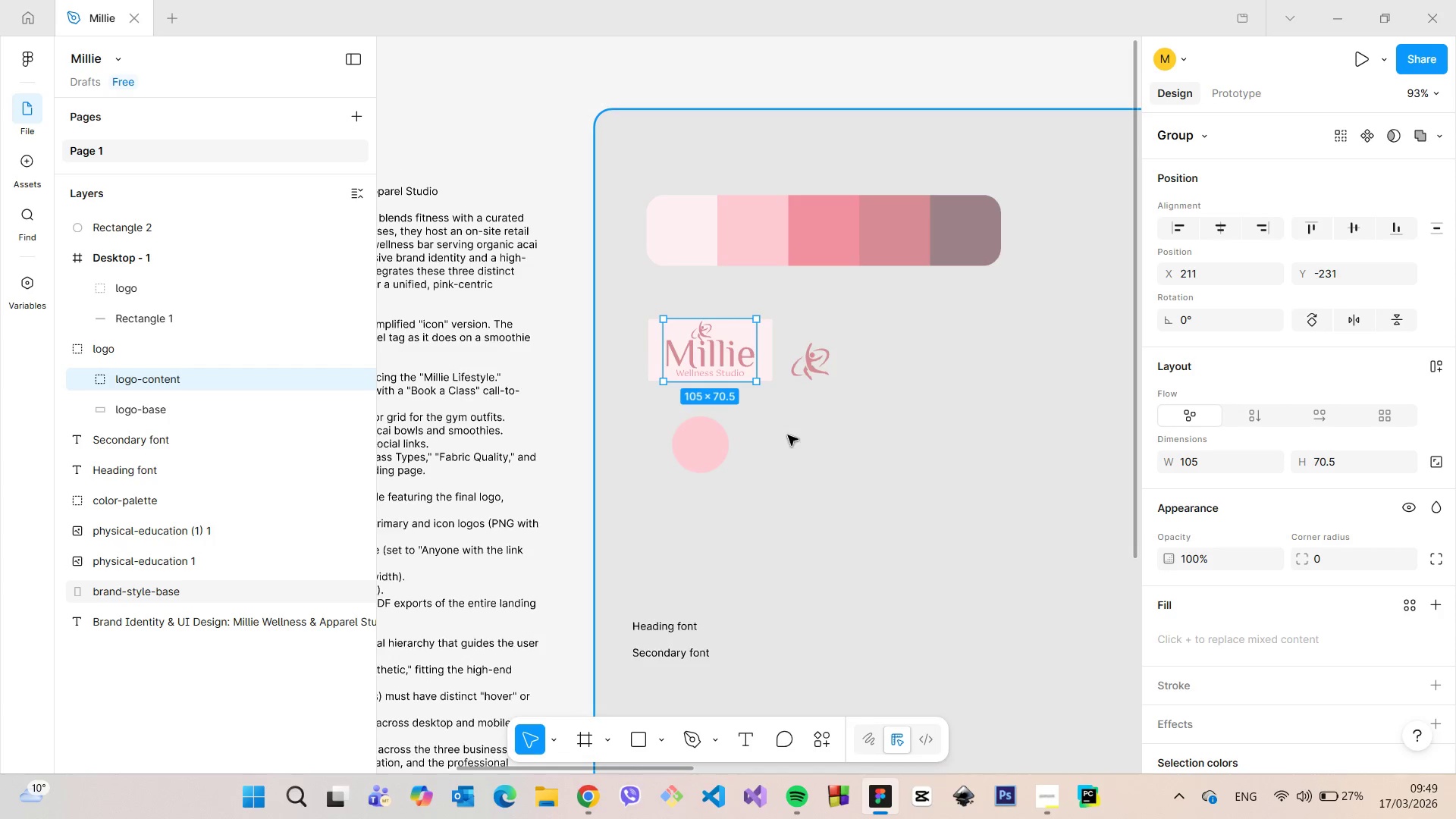 
scroll: coordinate [752, 366], scroll_direction: up, amount: 10.0
 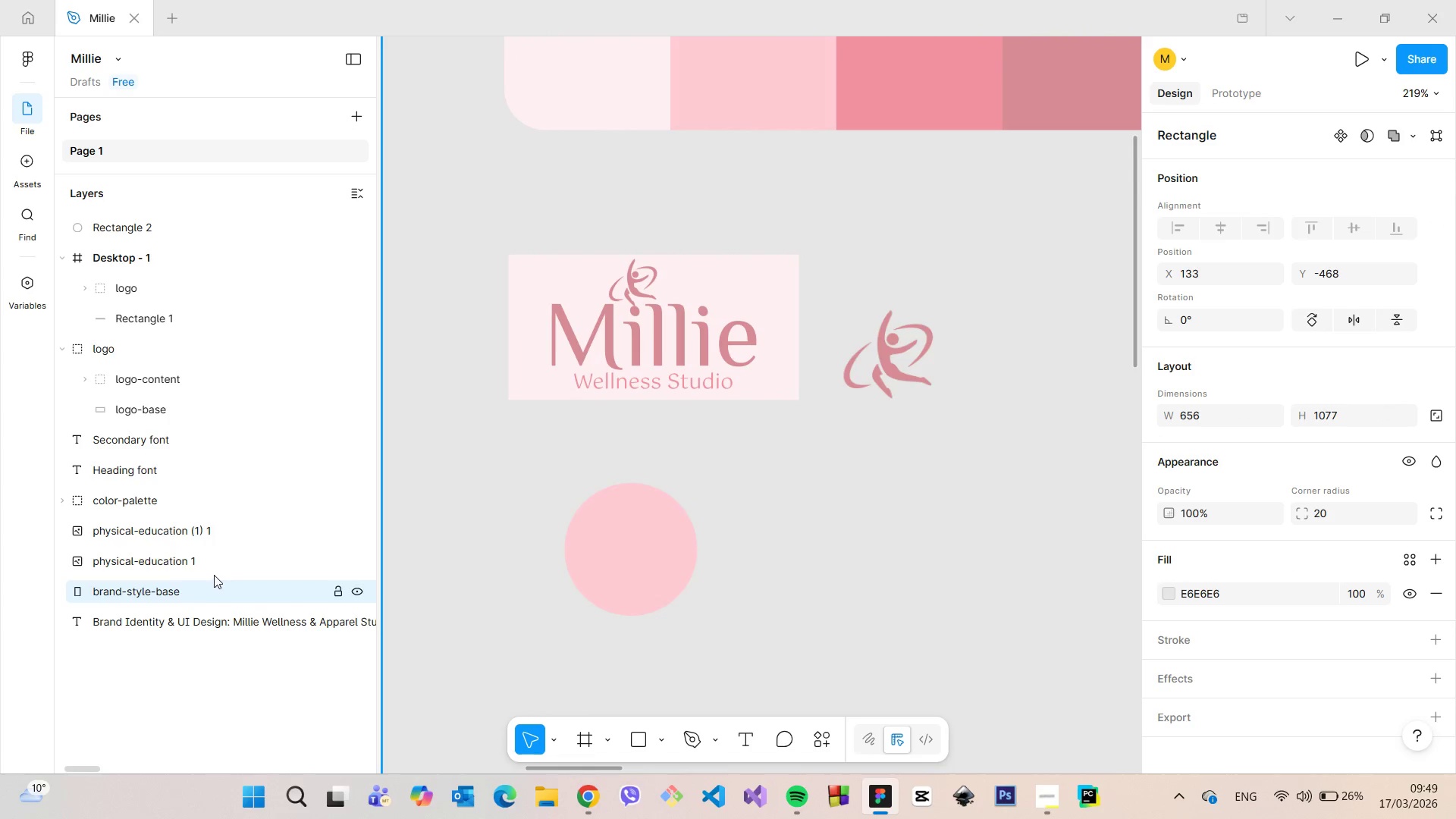 
left_click([659, 588])
 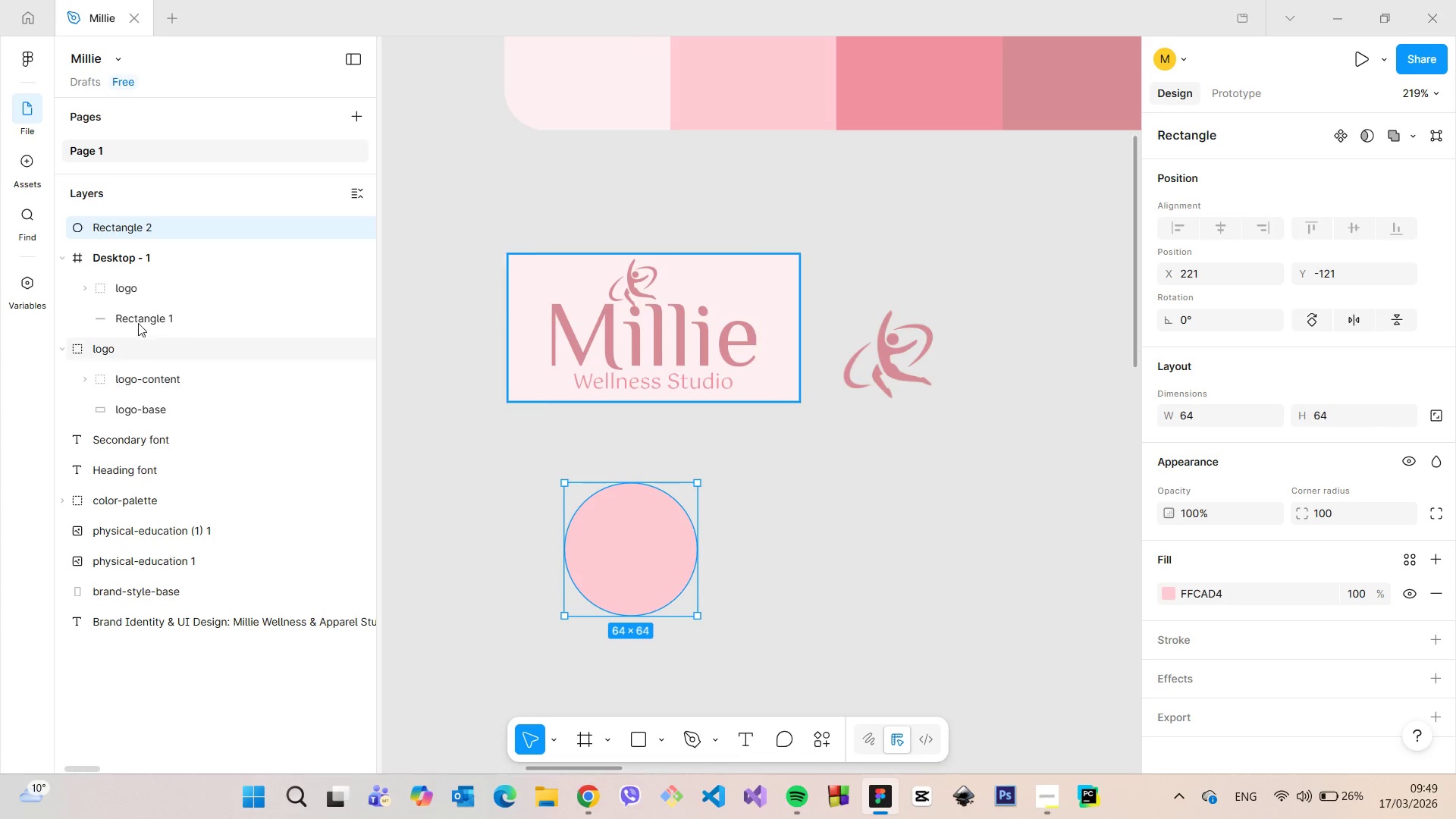 
scroll: coordinate [133, 318], scroll_direction: up, amount: 2.0
 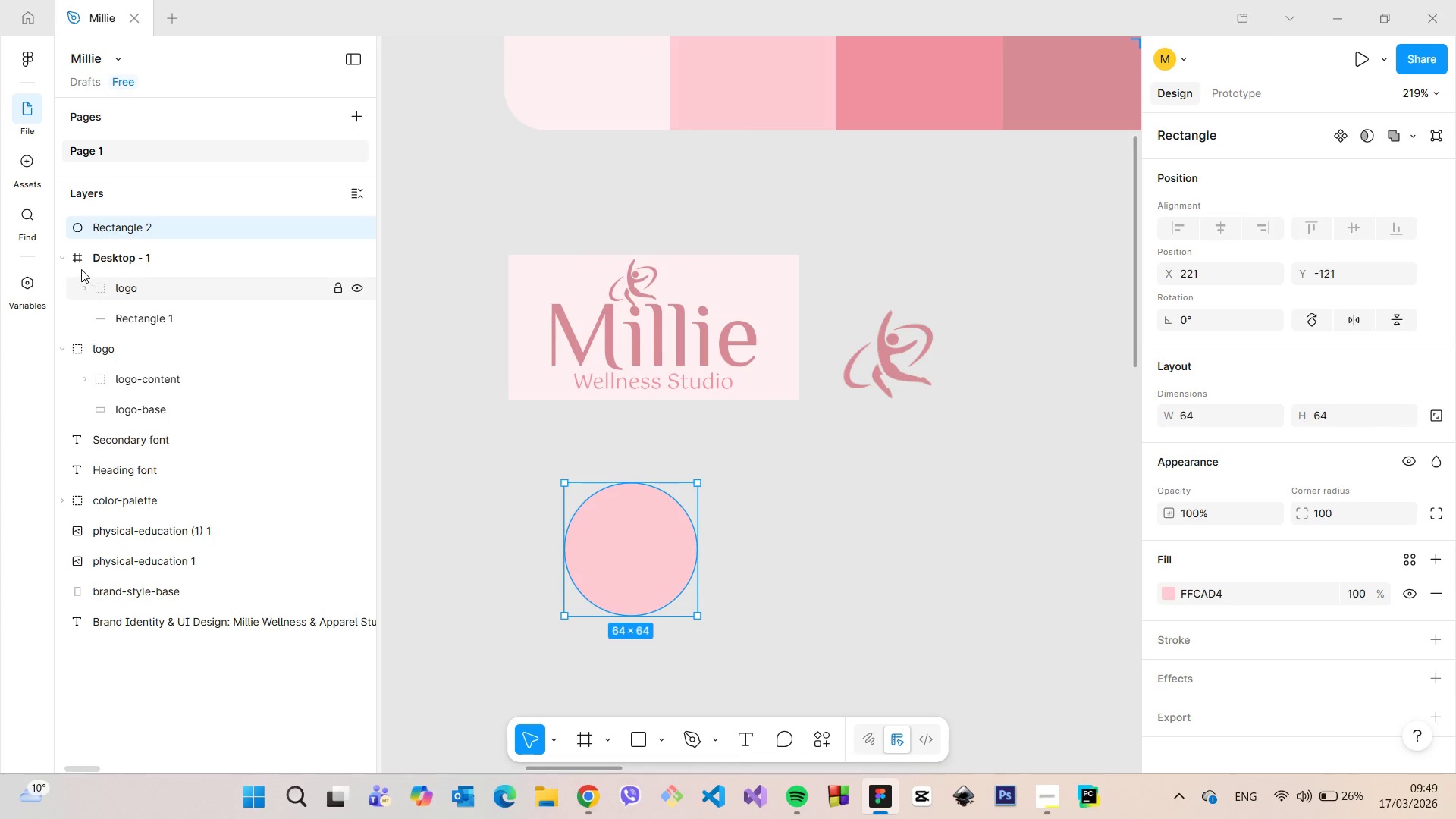 
left_click([61, 257])
 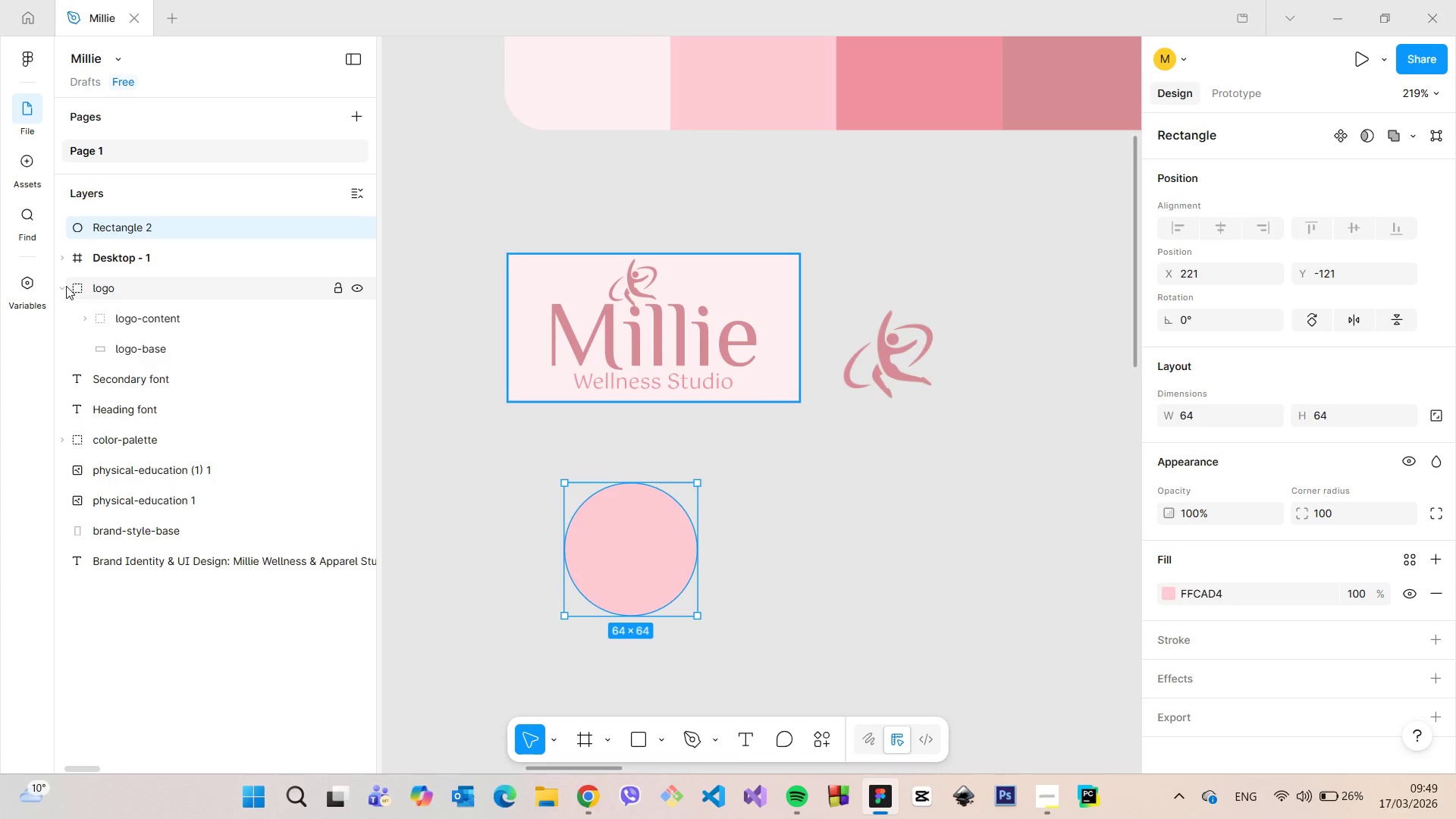 
left_click([66, 286])
 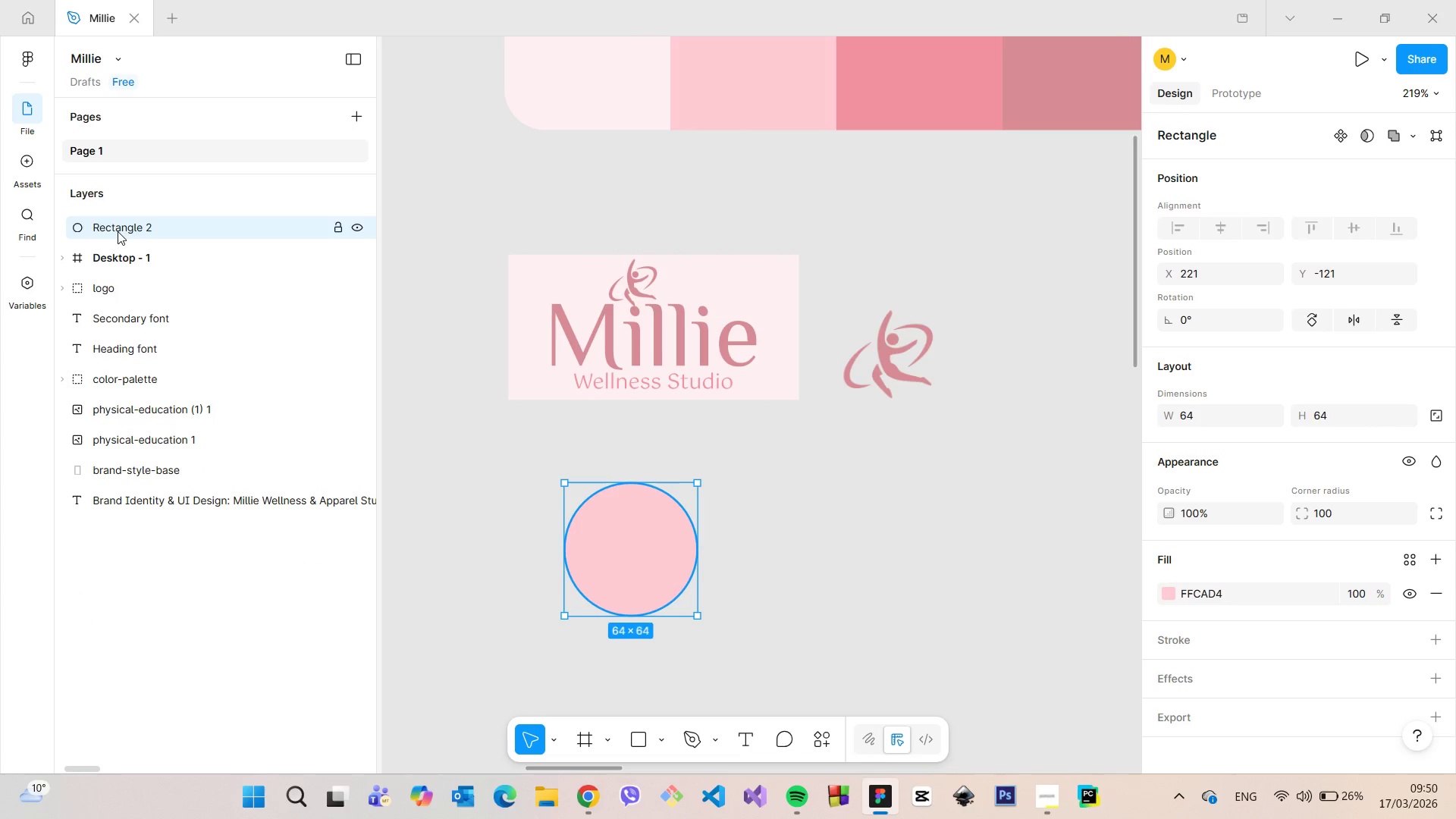 
left_click_drag(start_coordinate=[118, 231], to_coordinate=[152, 296])
 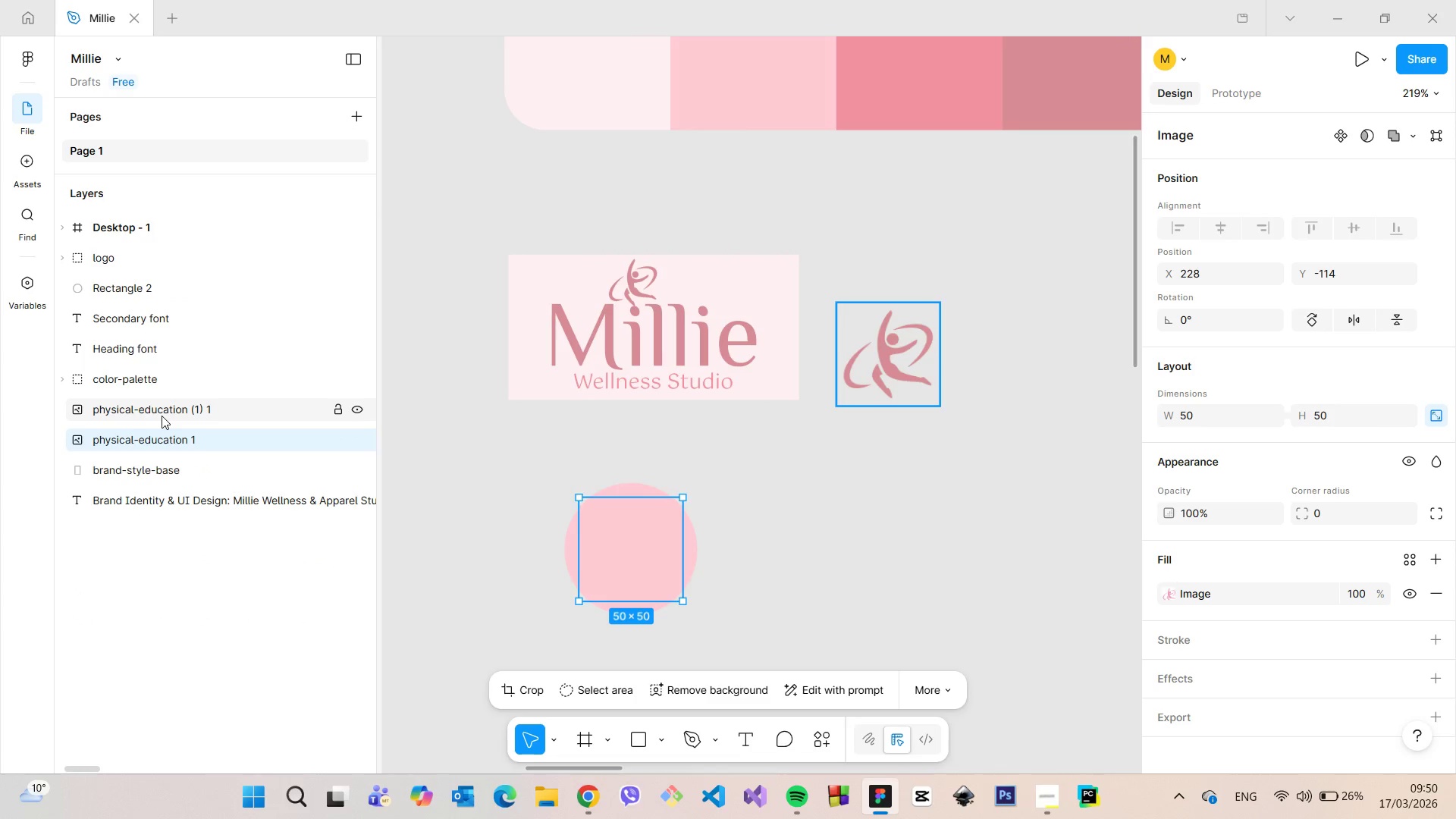 
hold_key(key=ShiftLeft, duration=0.52)
 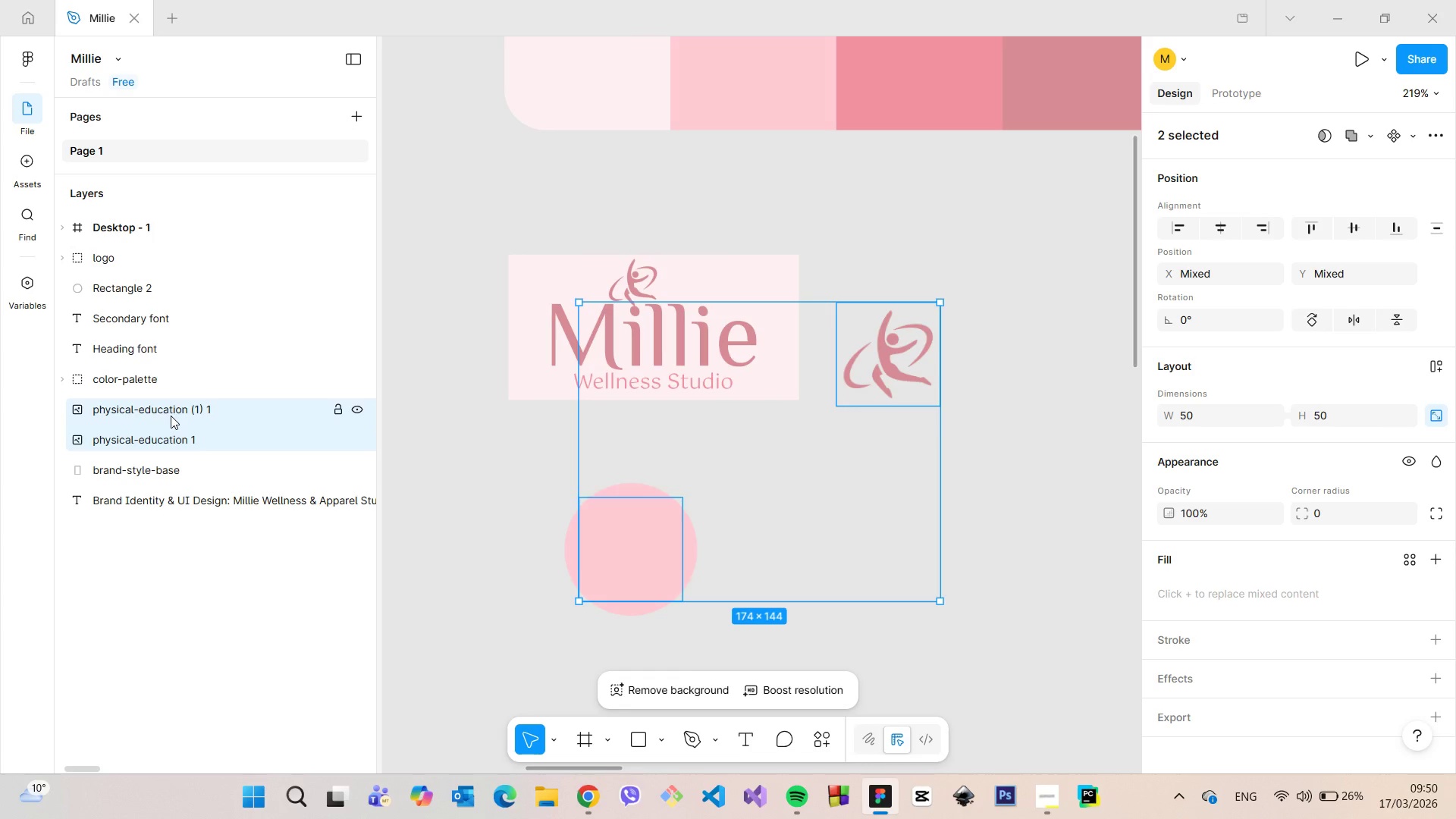 
left_click_drag(start_coordinate=[169, 416], to_coordinate=[168, 281])
 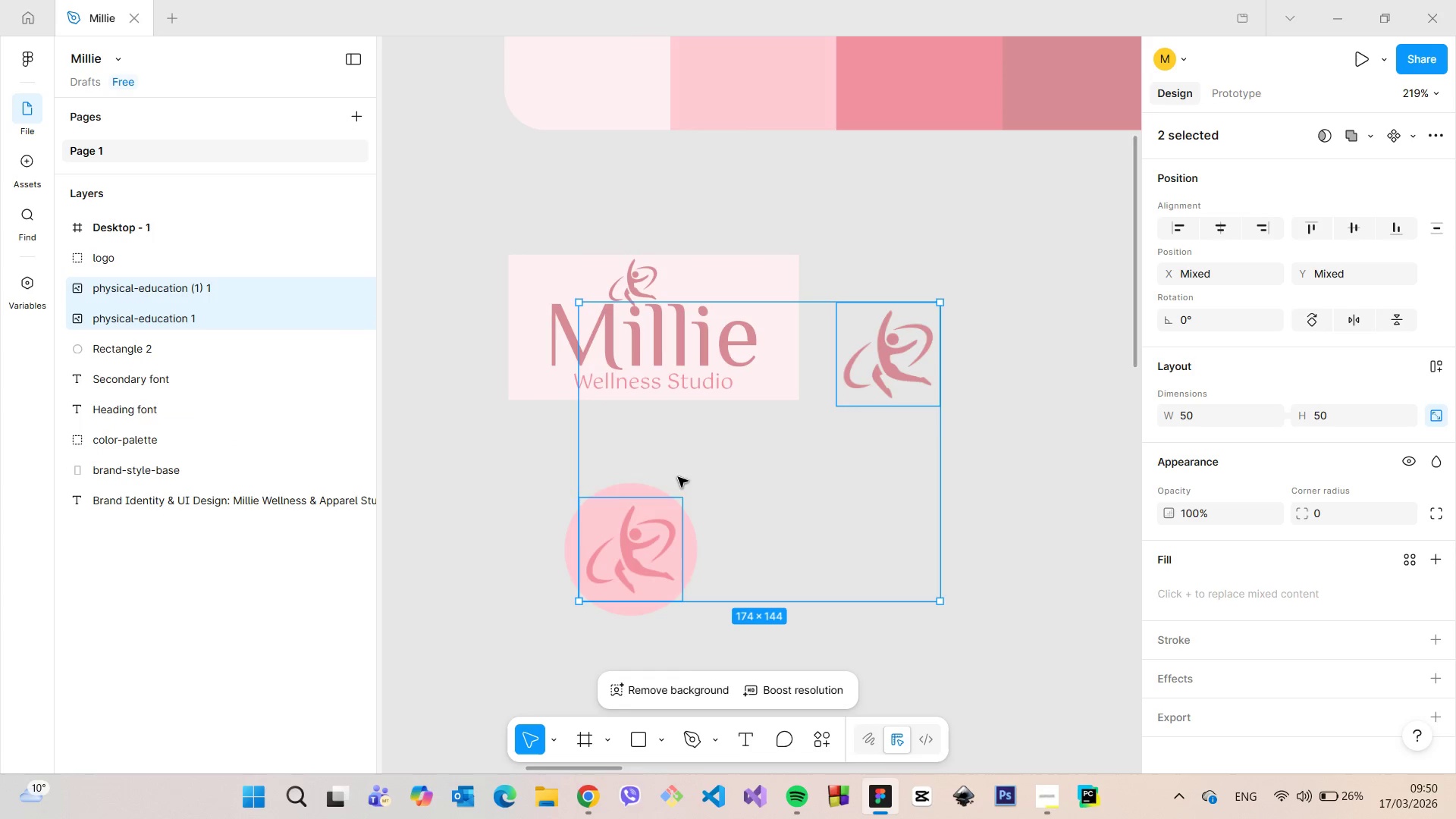 
left_click([744, 480])
 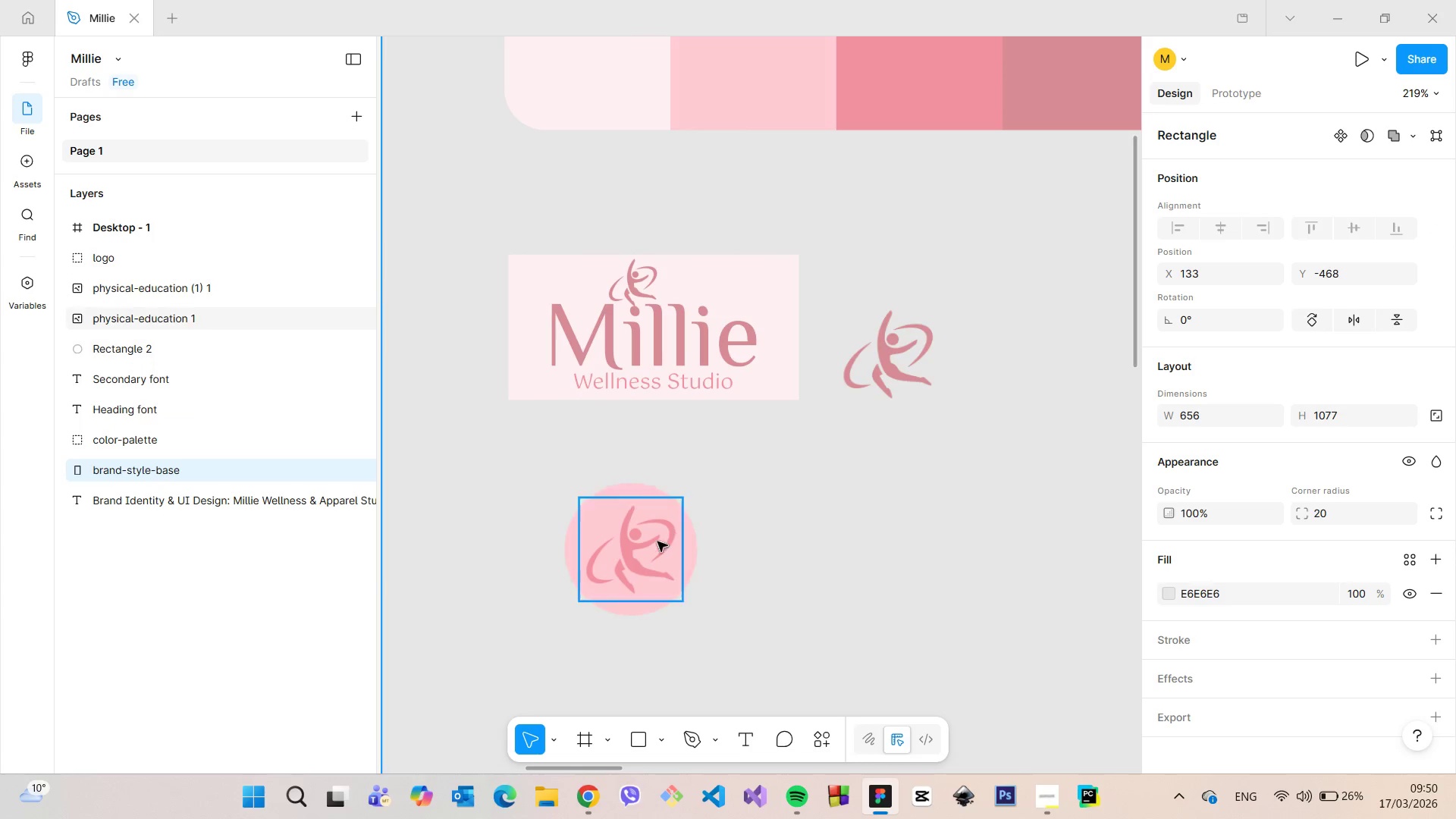 
left_click([651, 543])
 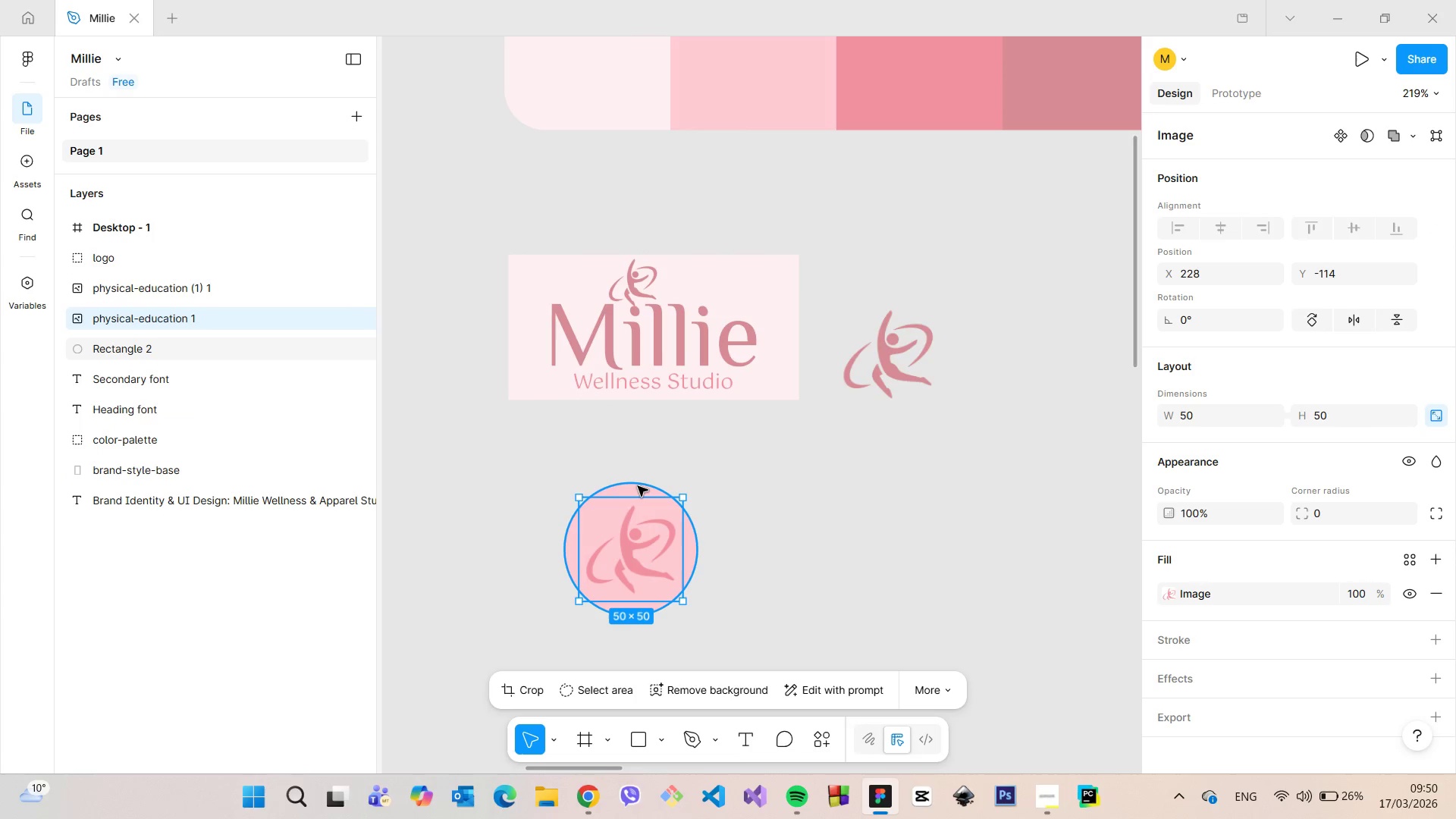 
left_click([638, 486])
 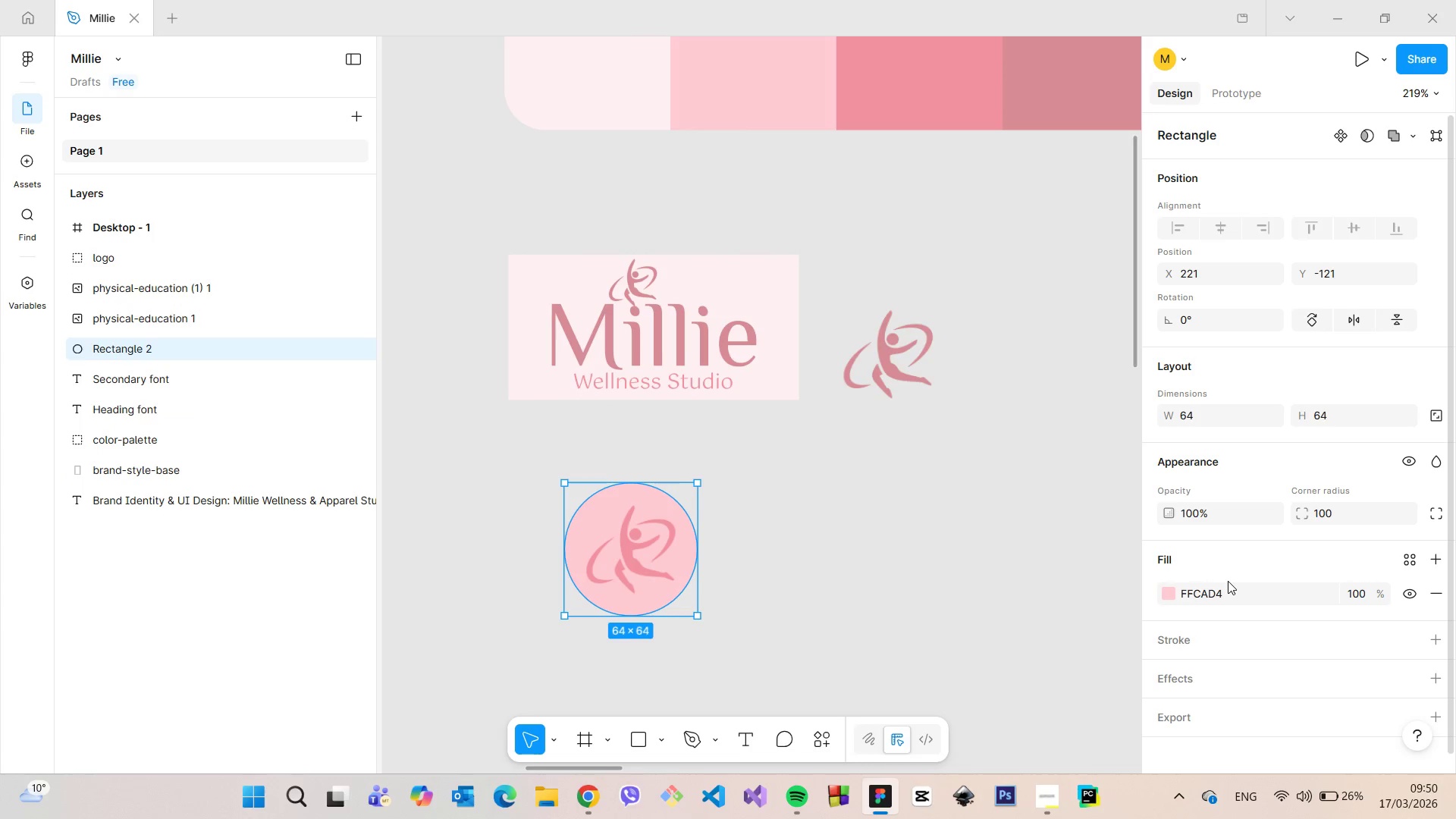 
scroll: coordinate [1228, 581], scroll_direction: down, amount: 1.0
 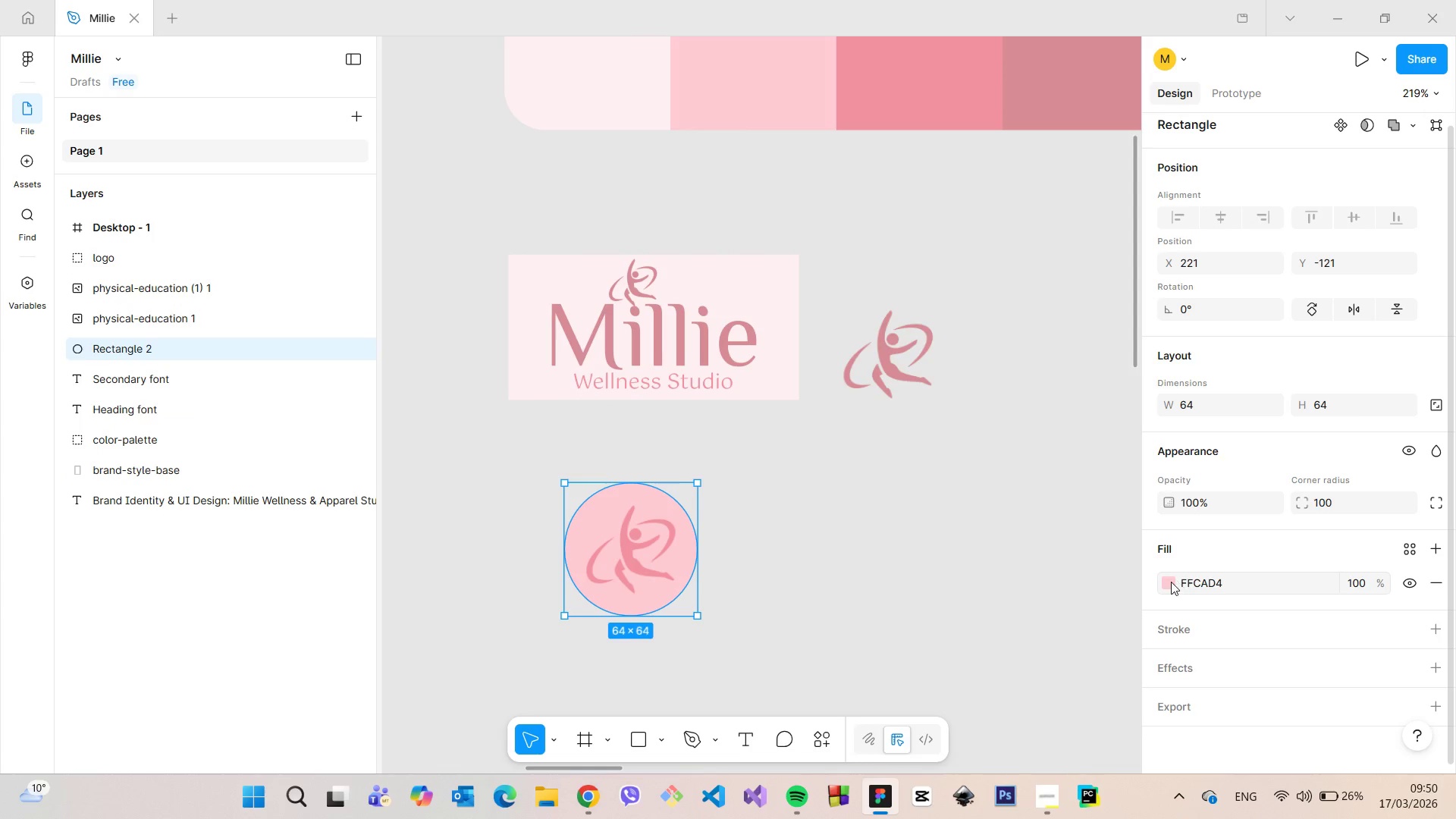 
left_click([1171, 582])
 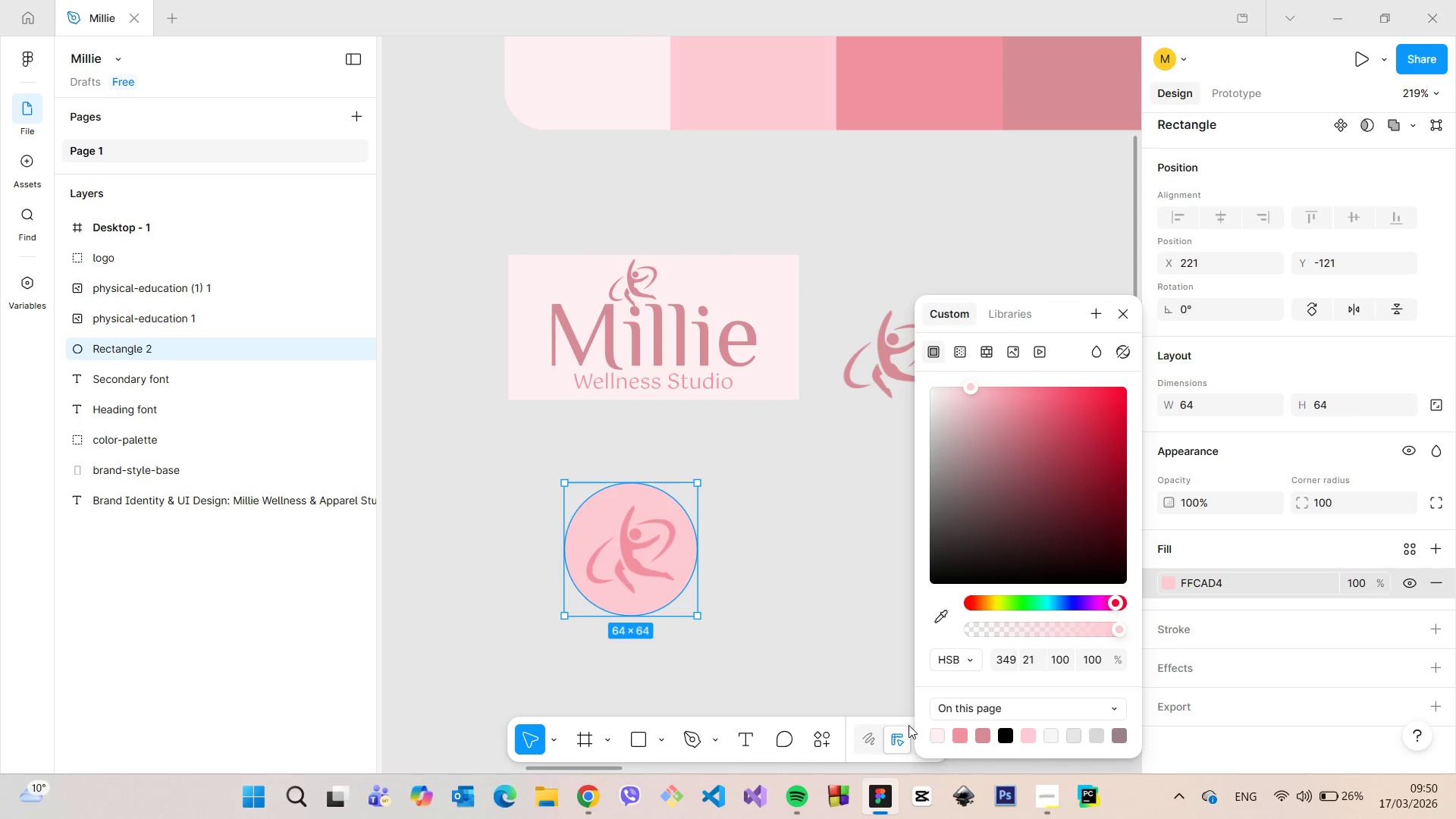 
left_click([933, 733])
 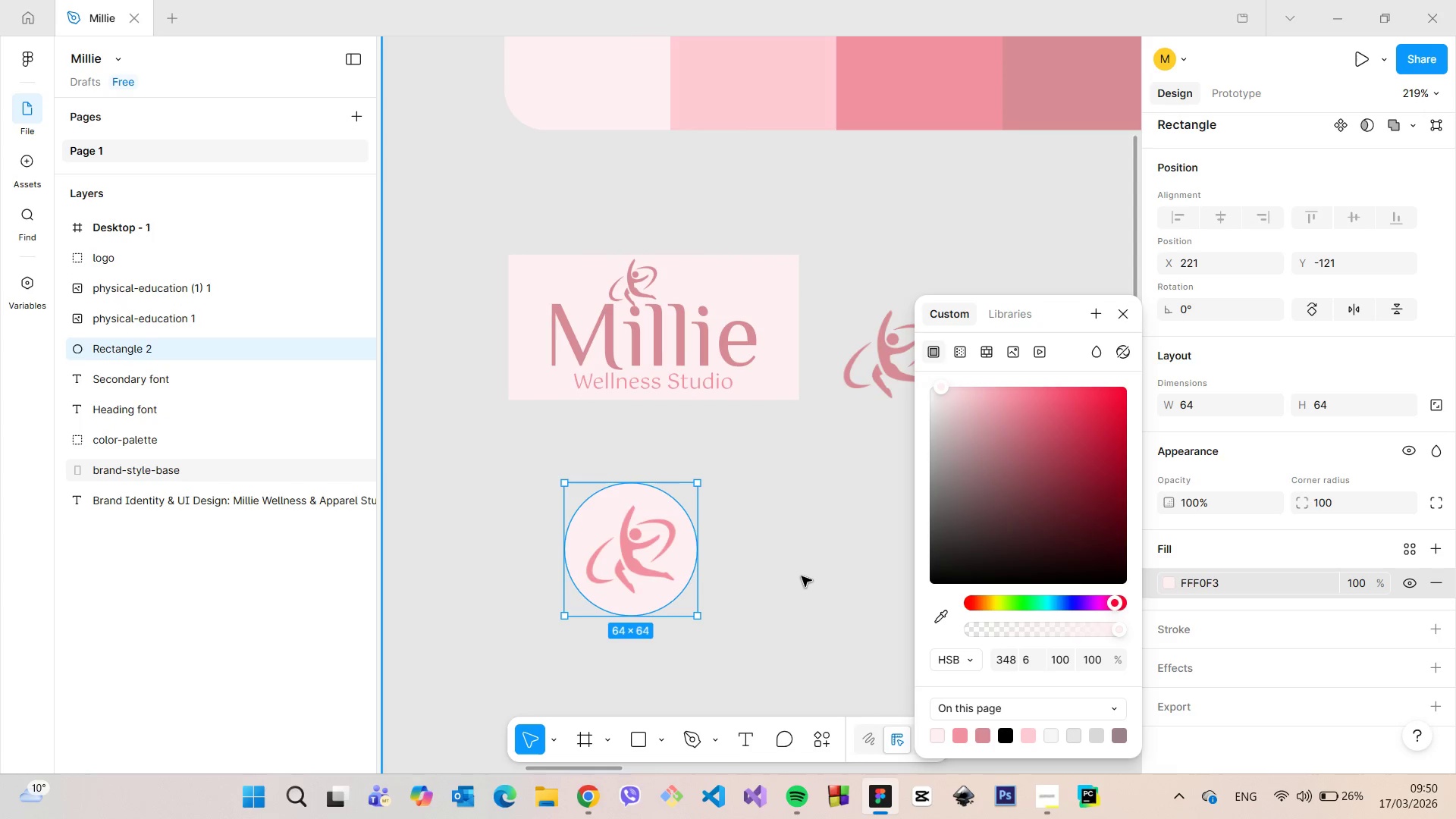 
left_click([799, 573])
 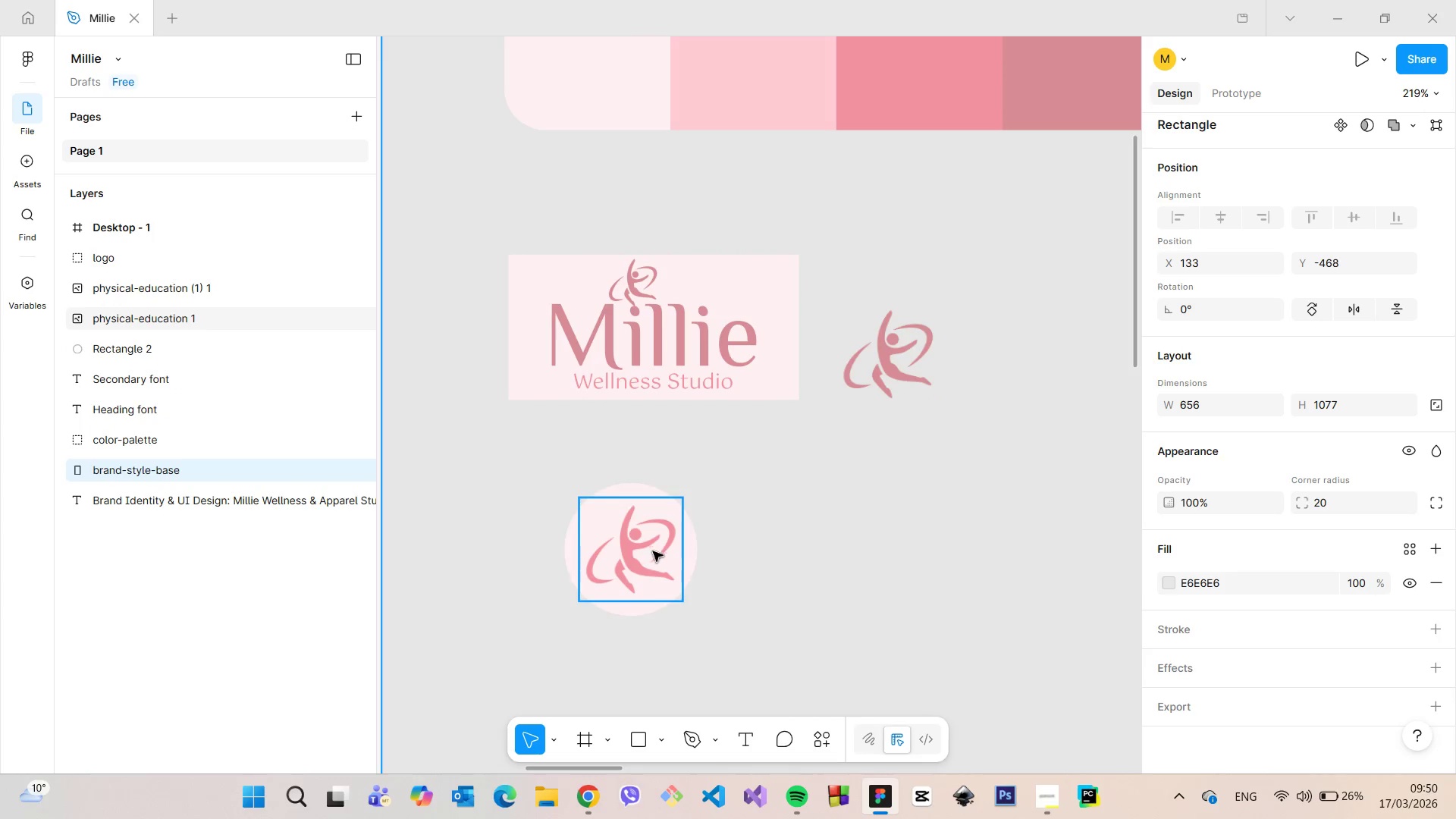 
left_click([688, 558])
 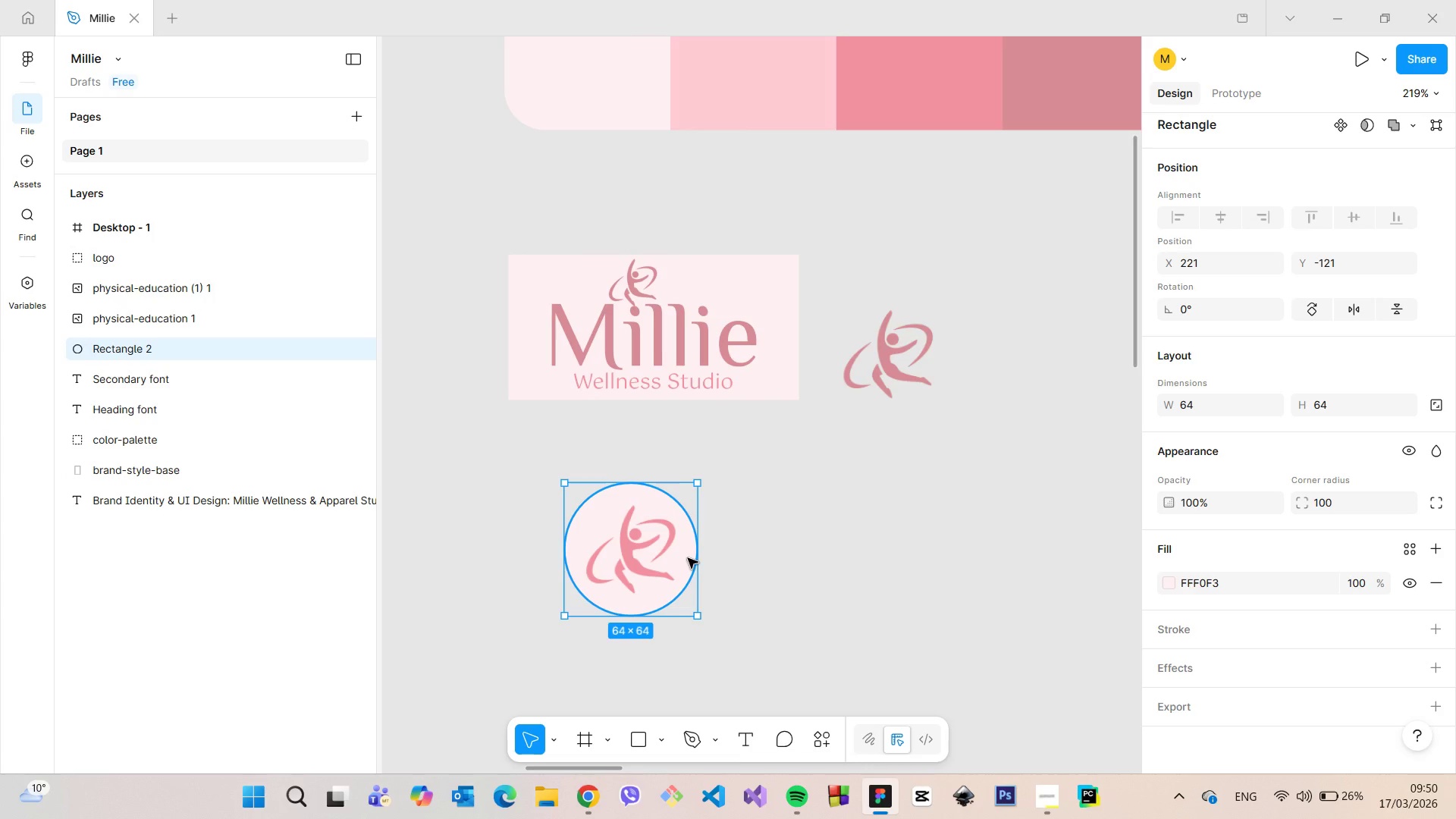 
hold_key(key=AltLeft, duration=1.52)
left_click_drag(start_coordinate=[688, 558], to_coordinate=[858, 558])
 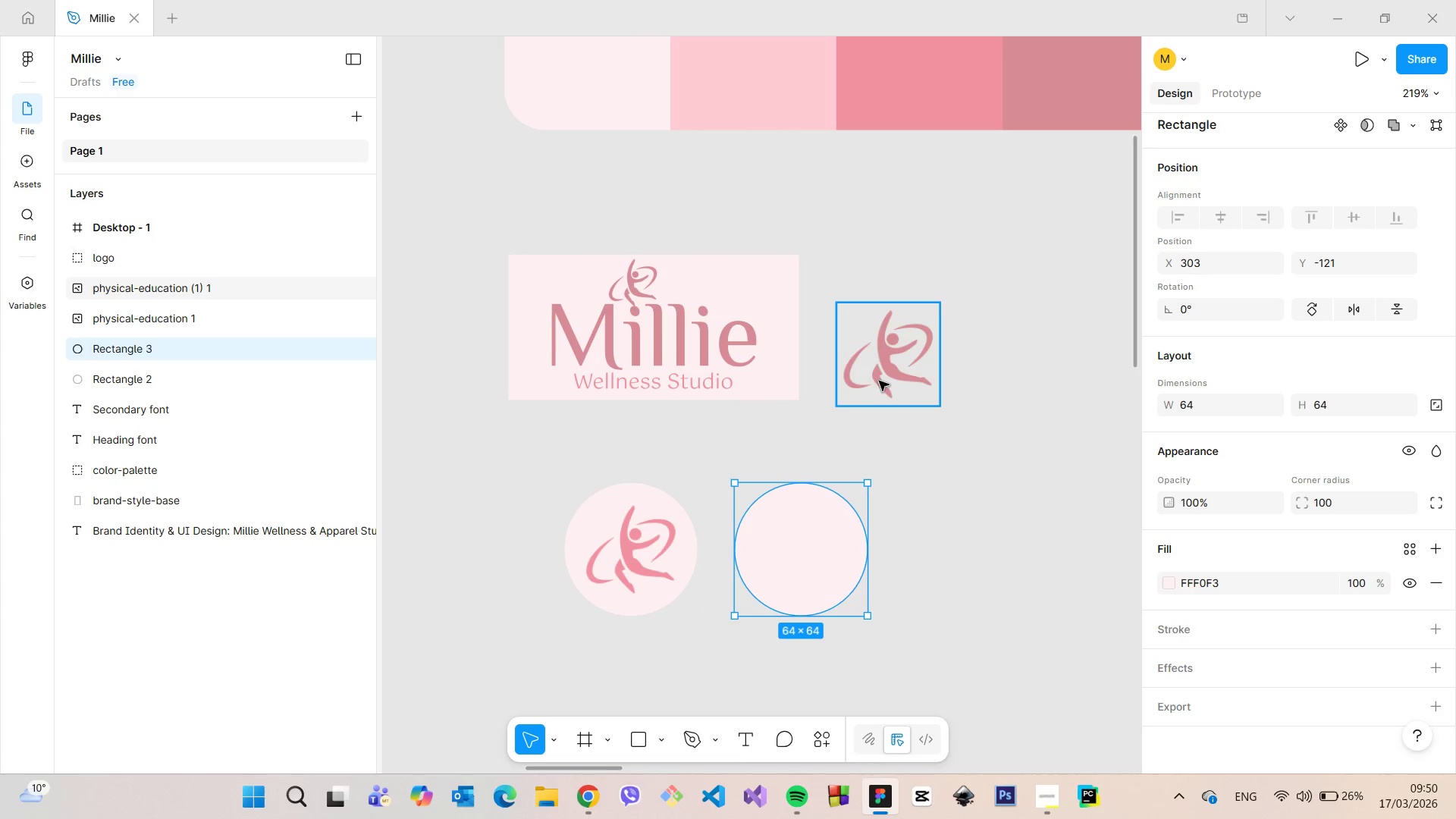 
key(Alt+AltLeft)
 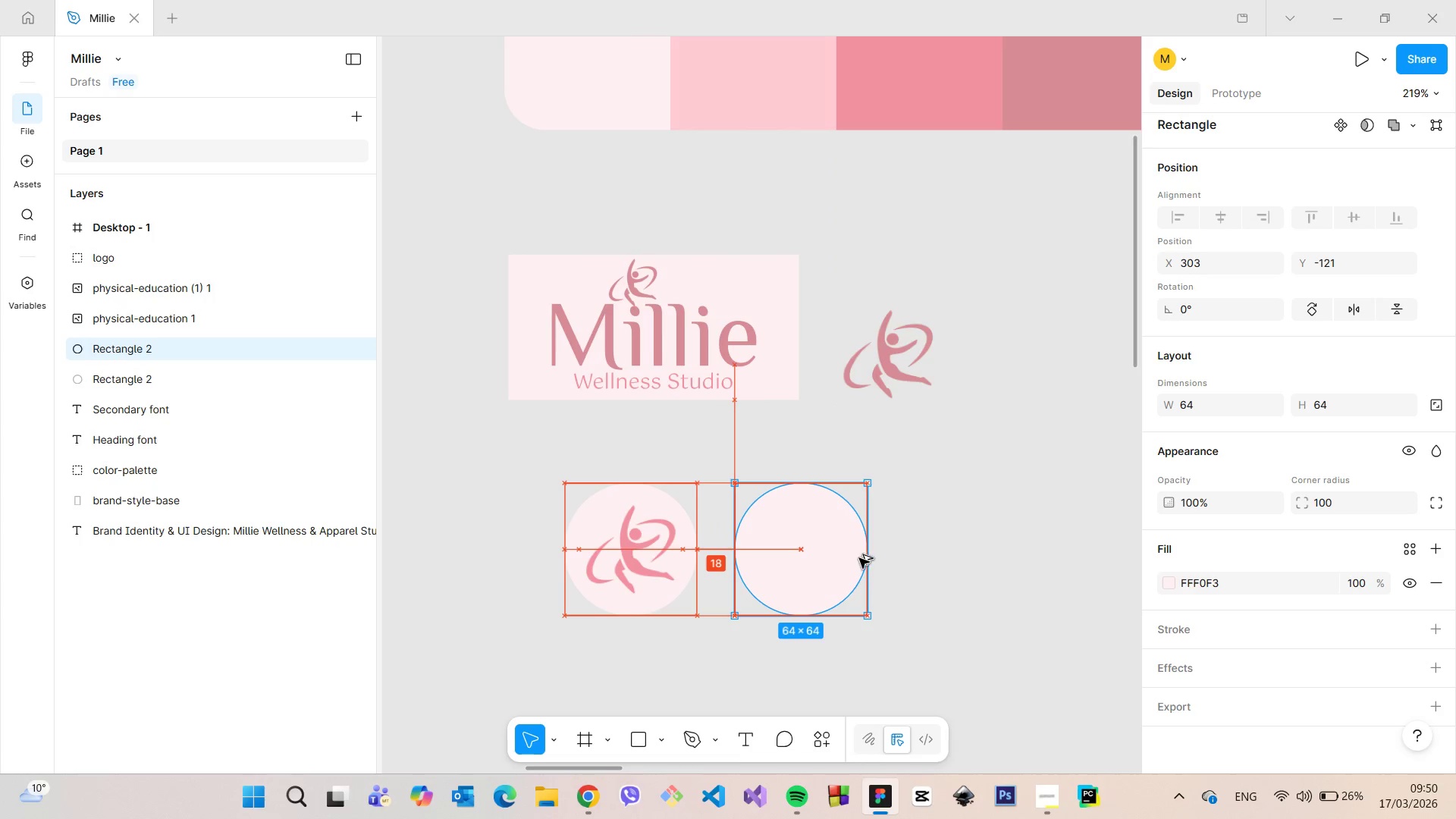 
key(Alt+AltLeft)
 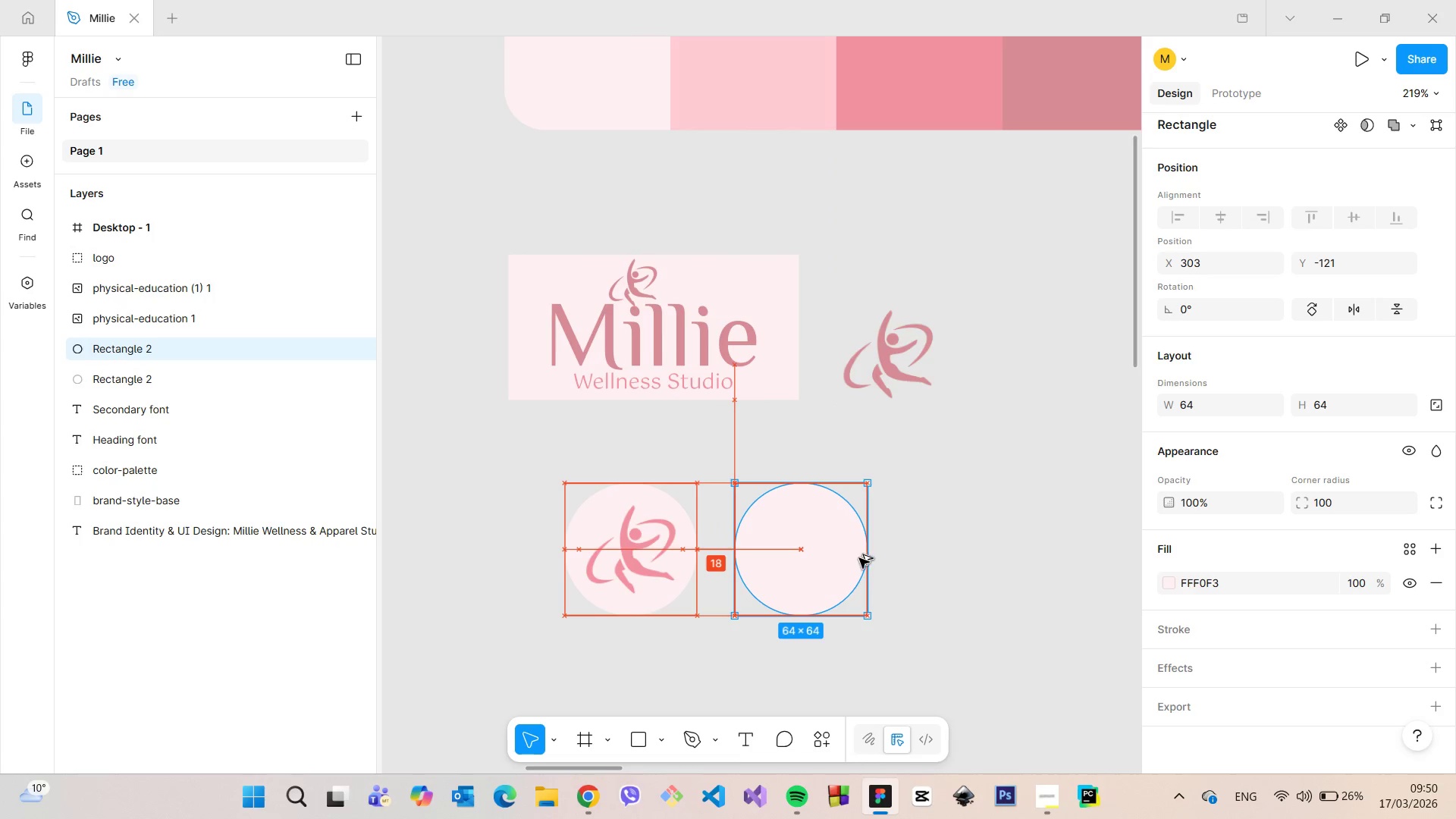 
key(Alt+AltLeft)
 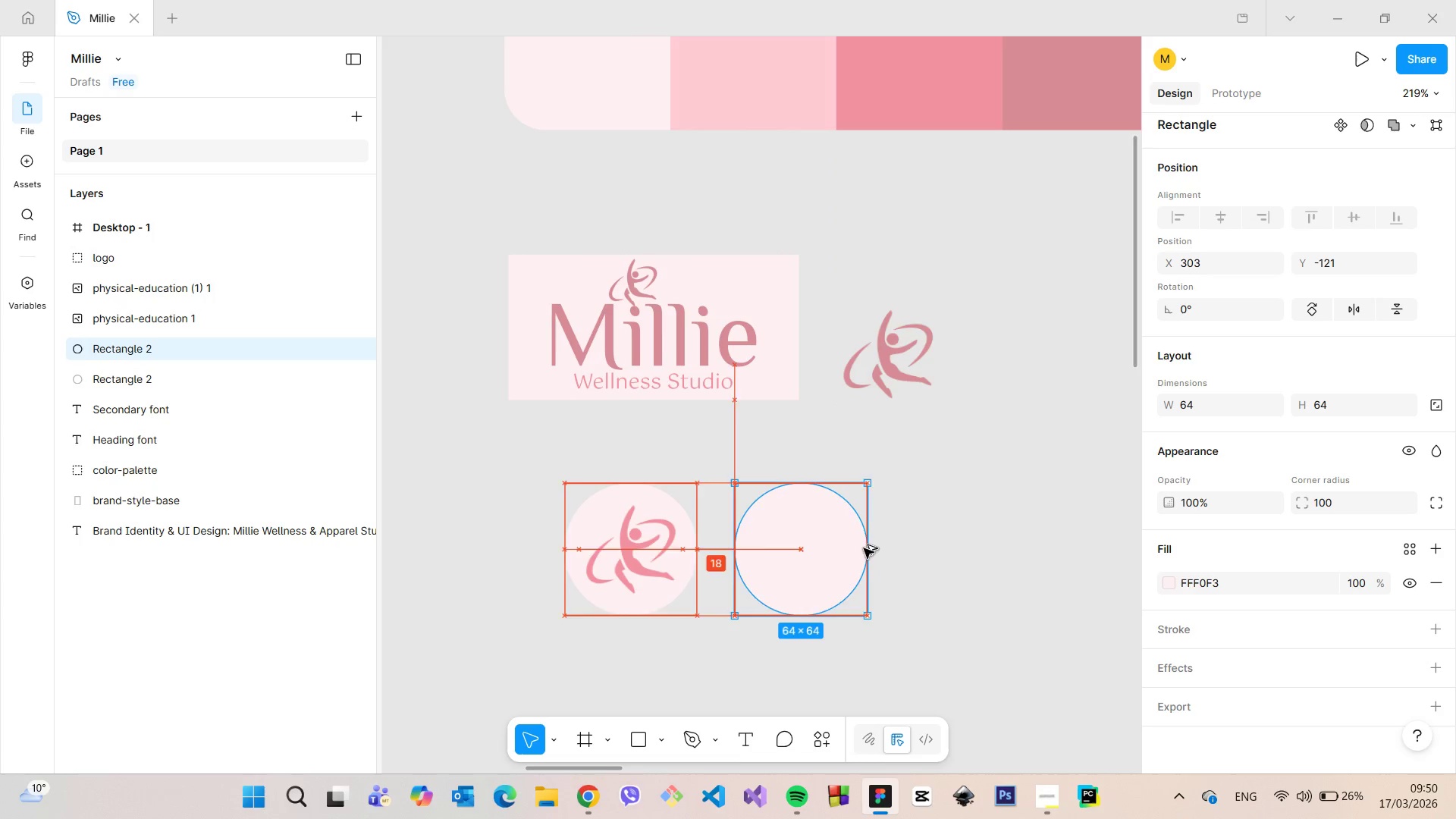 
key(Alt+AltLeft)
 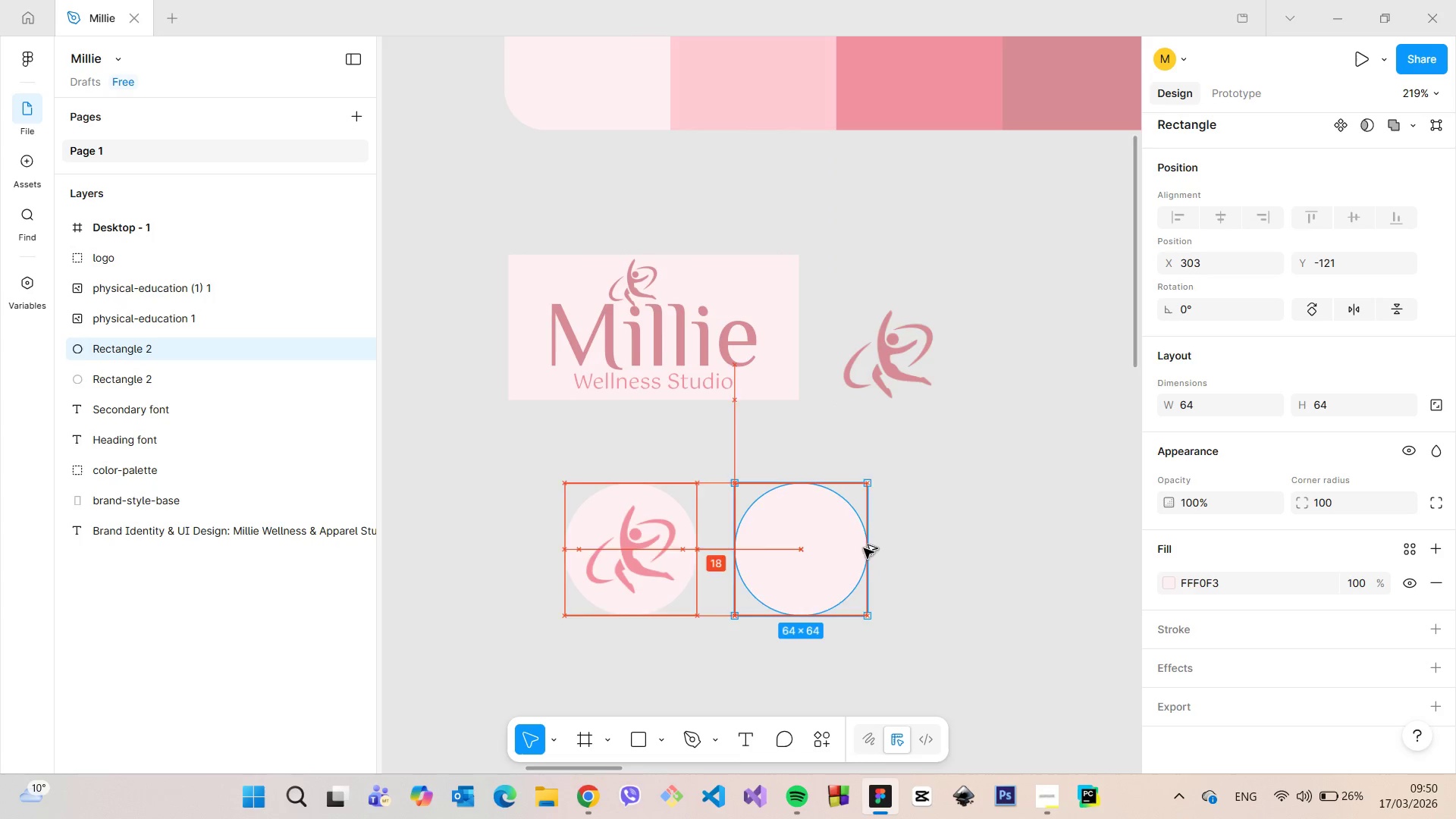 
key(Alt+AltLeft)
 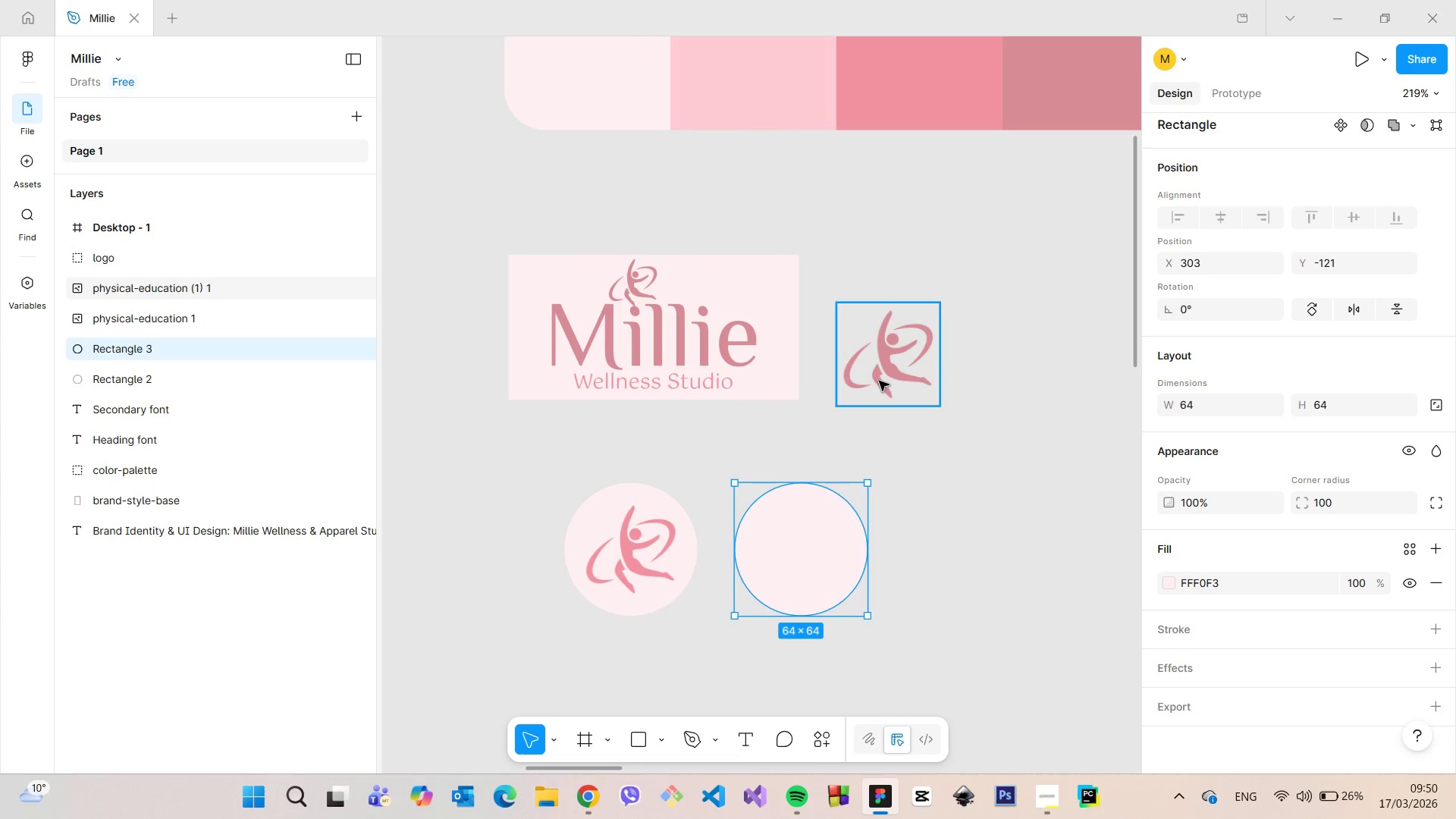 
left_click([879, 381])
 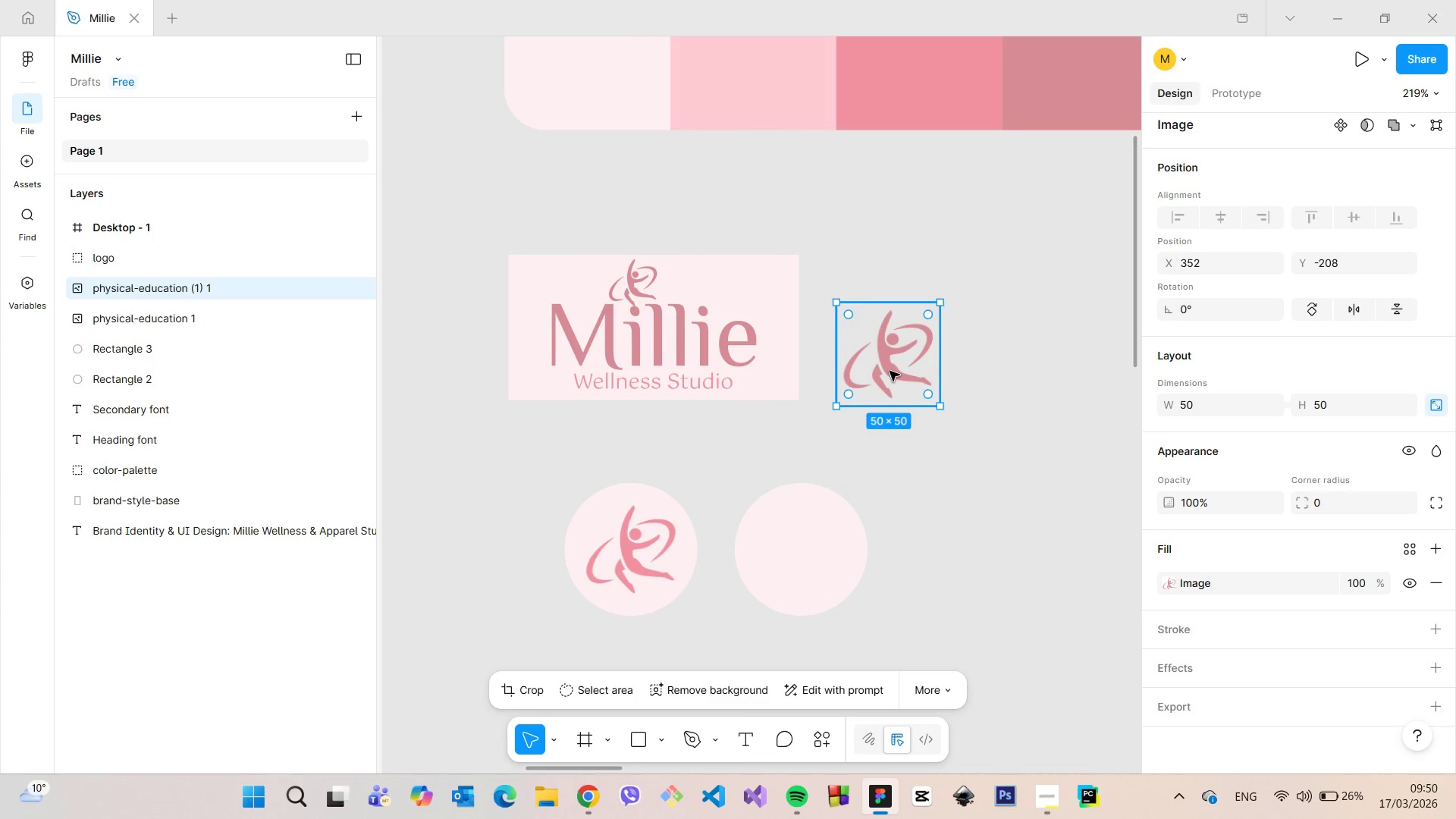 
left_click_drag(start_coordinate=[890, 371], to_coordinate=[801, 563])
 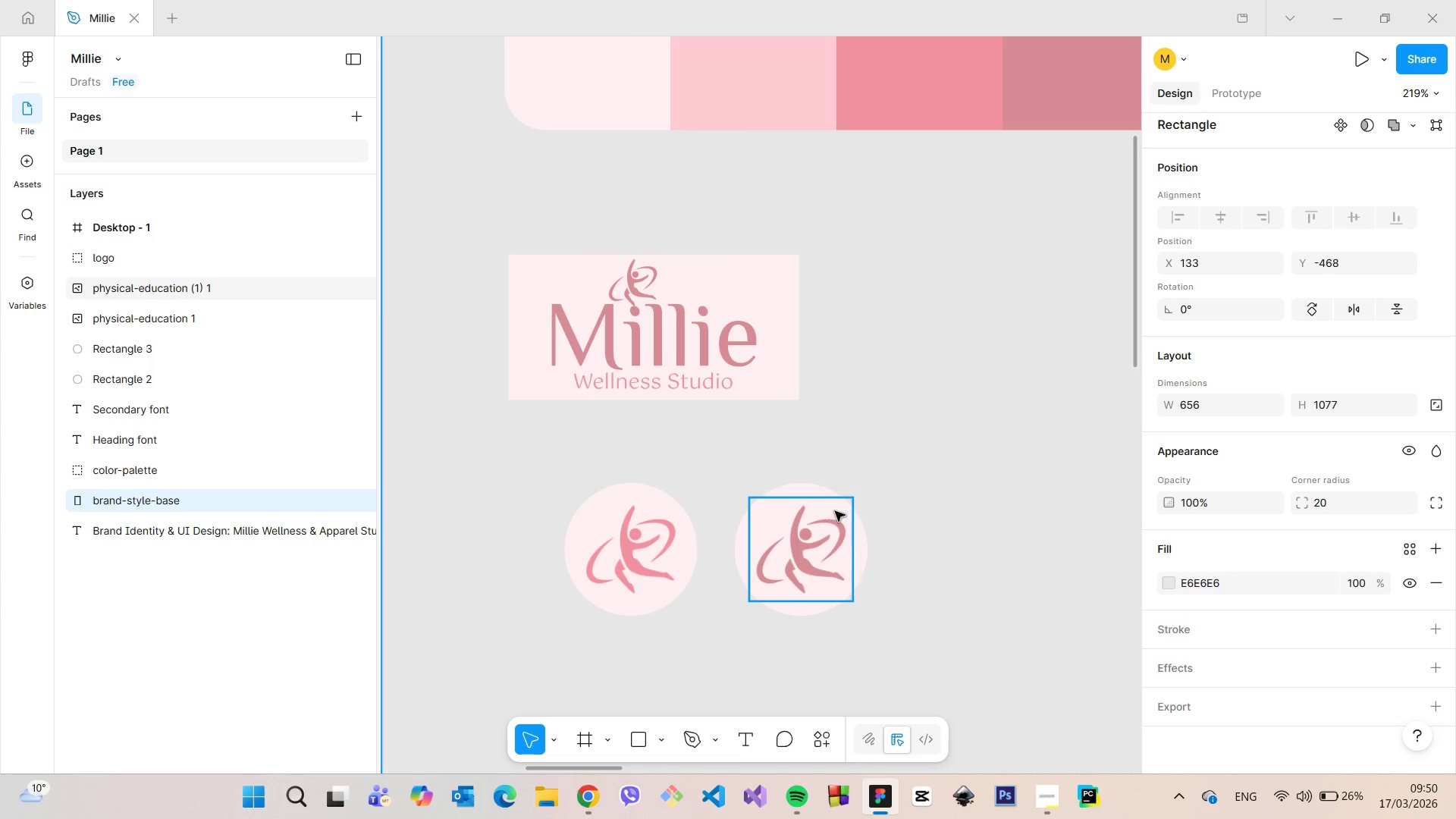 
left_click([804, 489])
 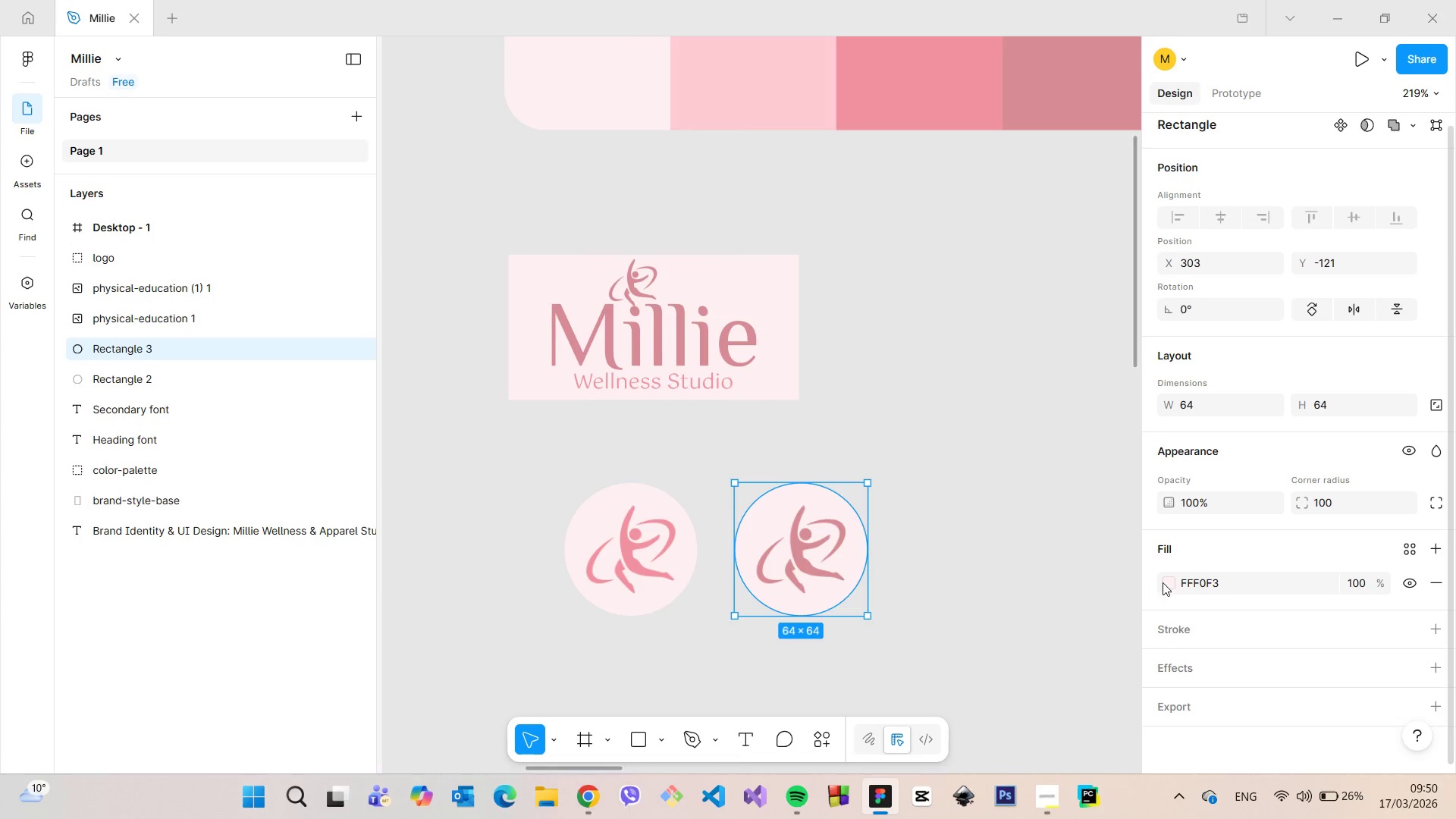 
left_click([1167, 582])
 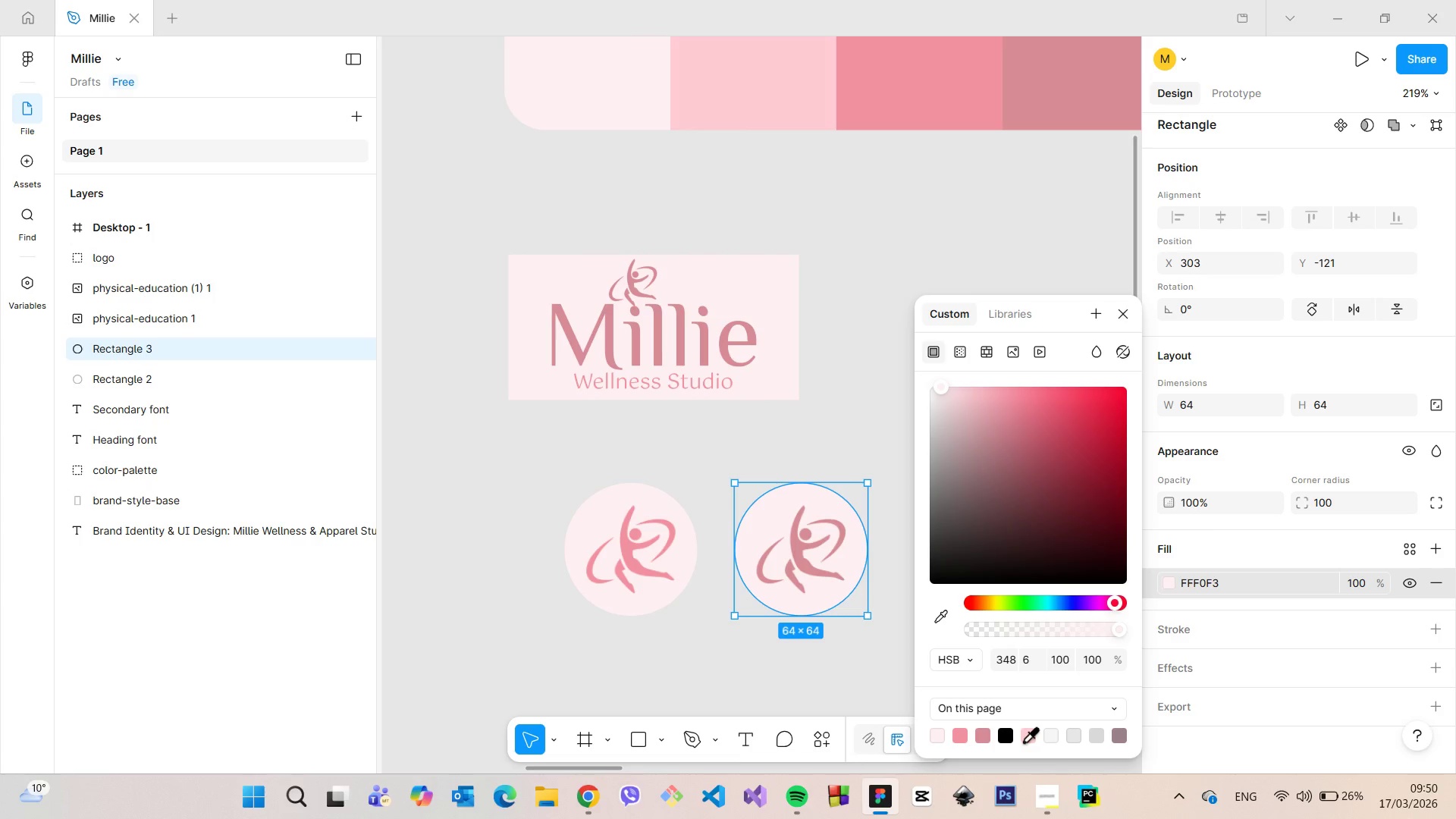 
left_click([1028, 740])
 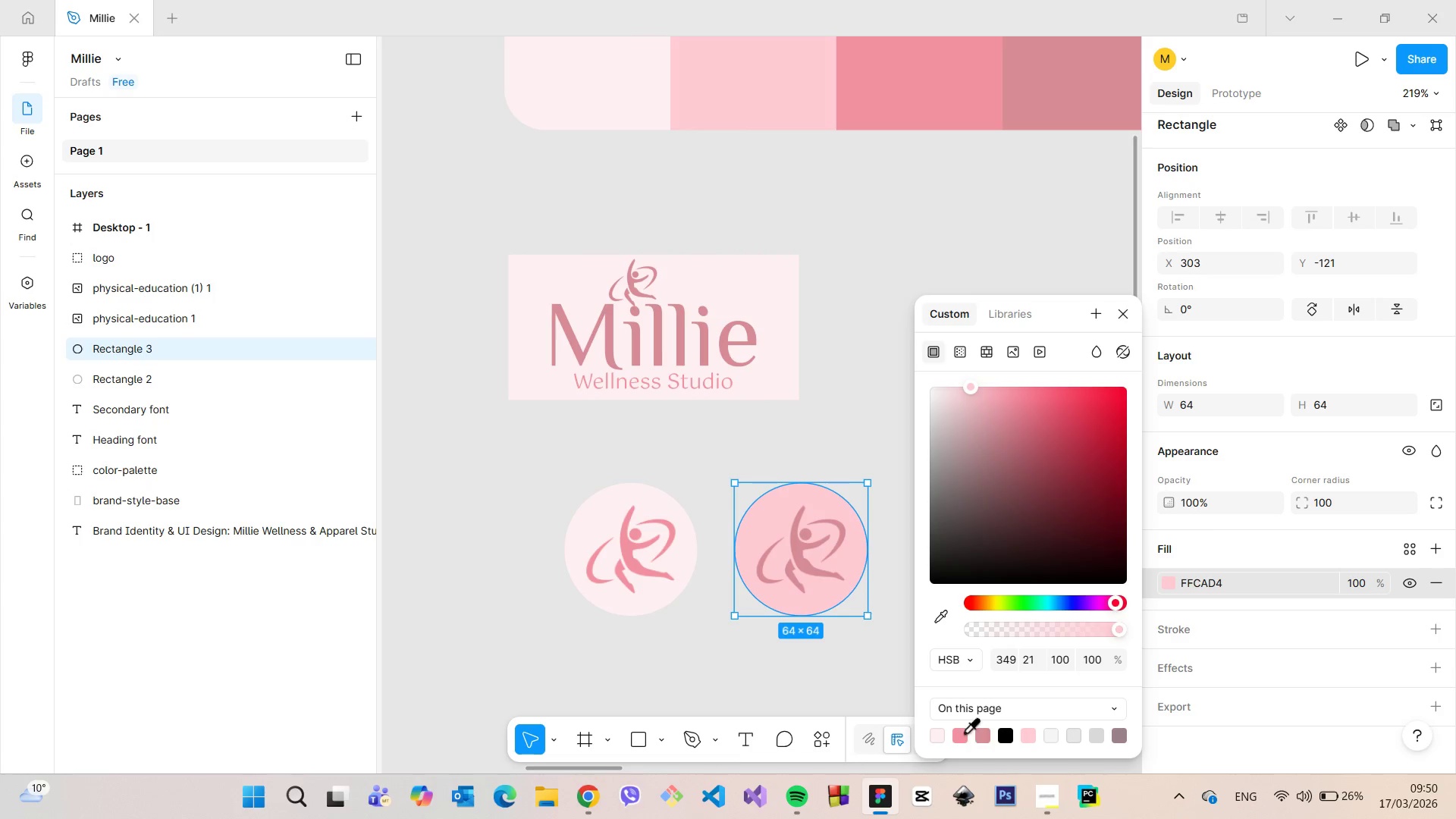 
left_click([961, 733])
 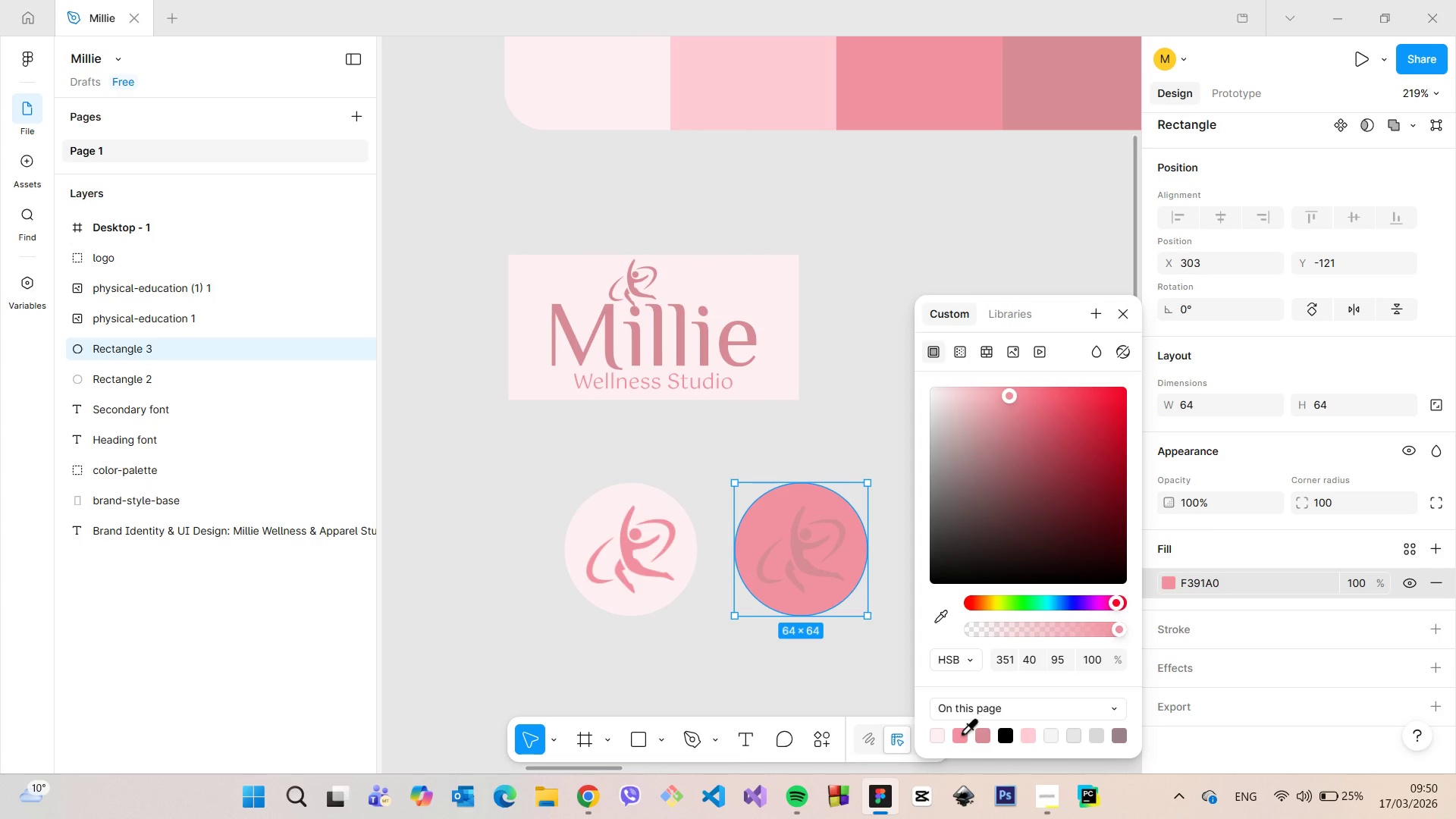 
left_click([938, 734])
 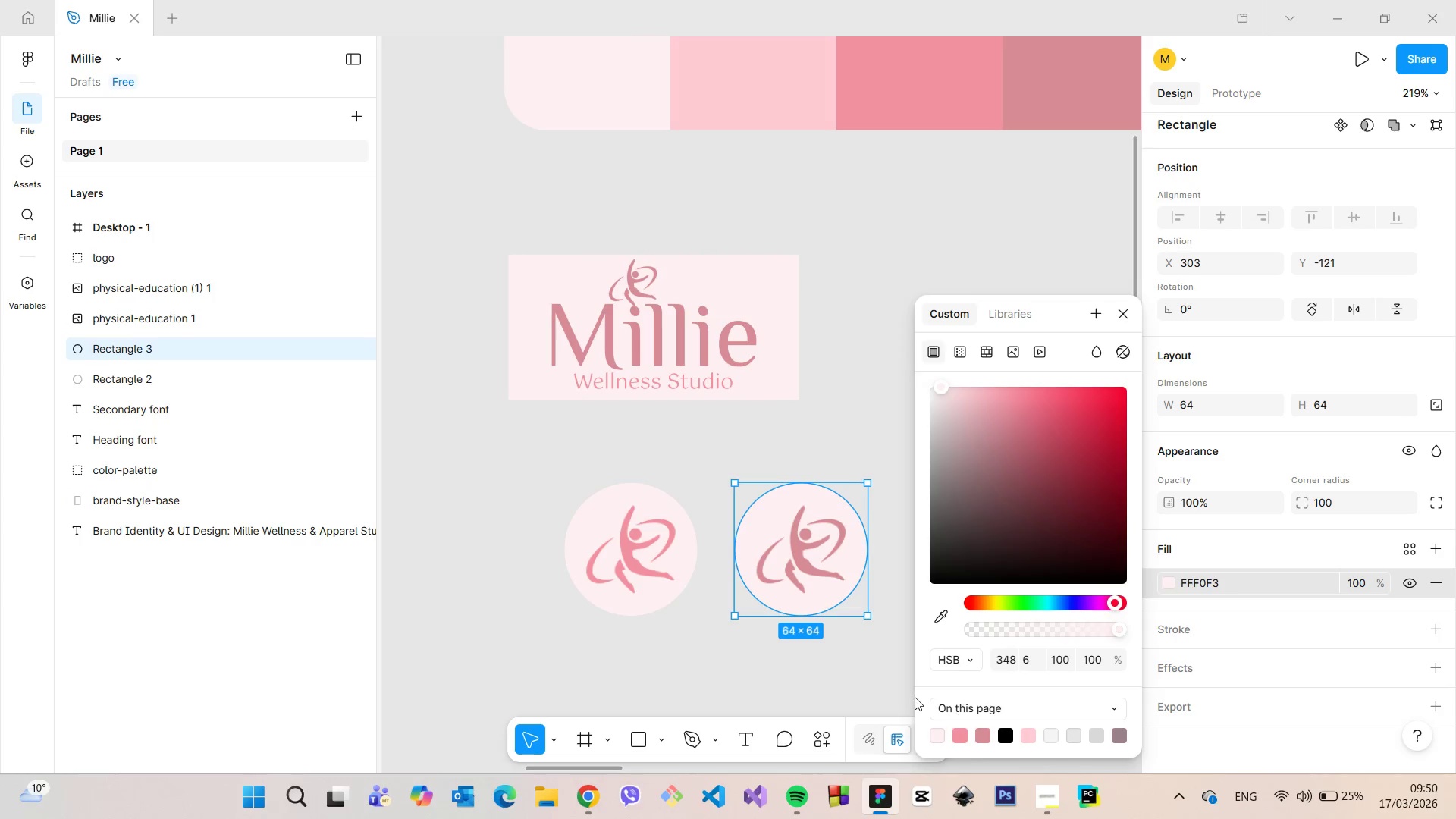 
left_click([875, 670])
 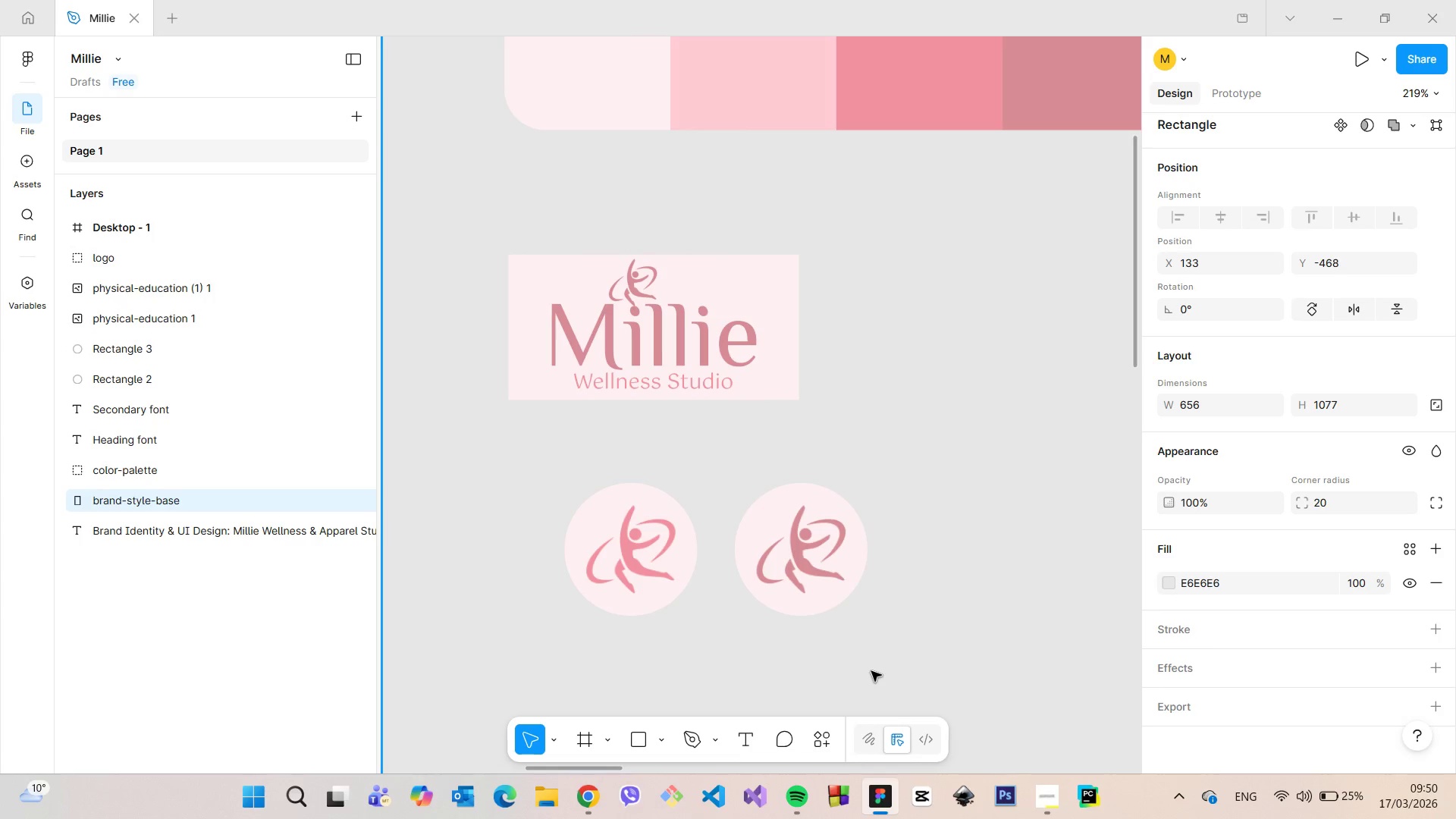 
scroll: coordinate [871, 671], scroll_direction: down, amount: 4.0
 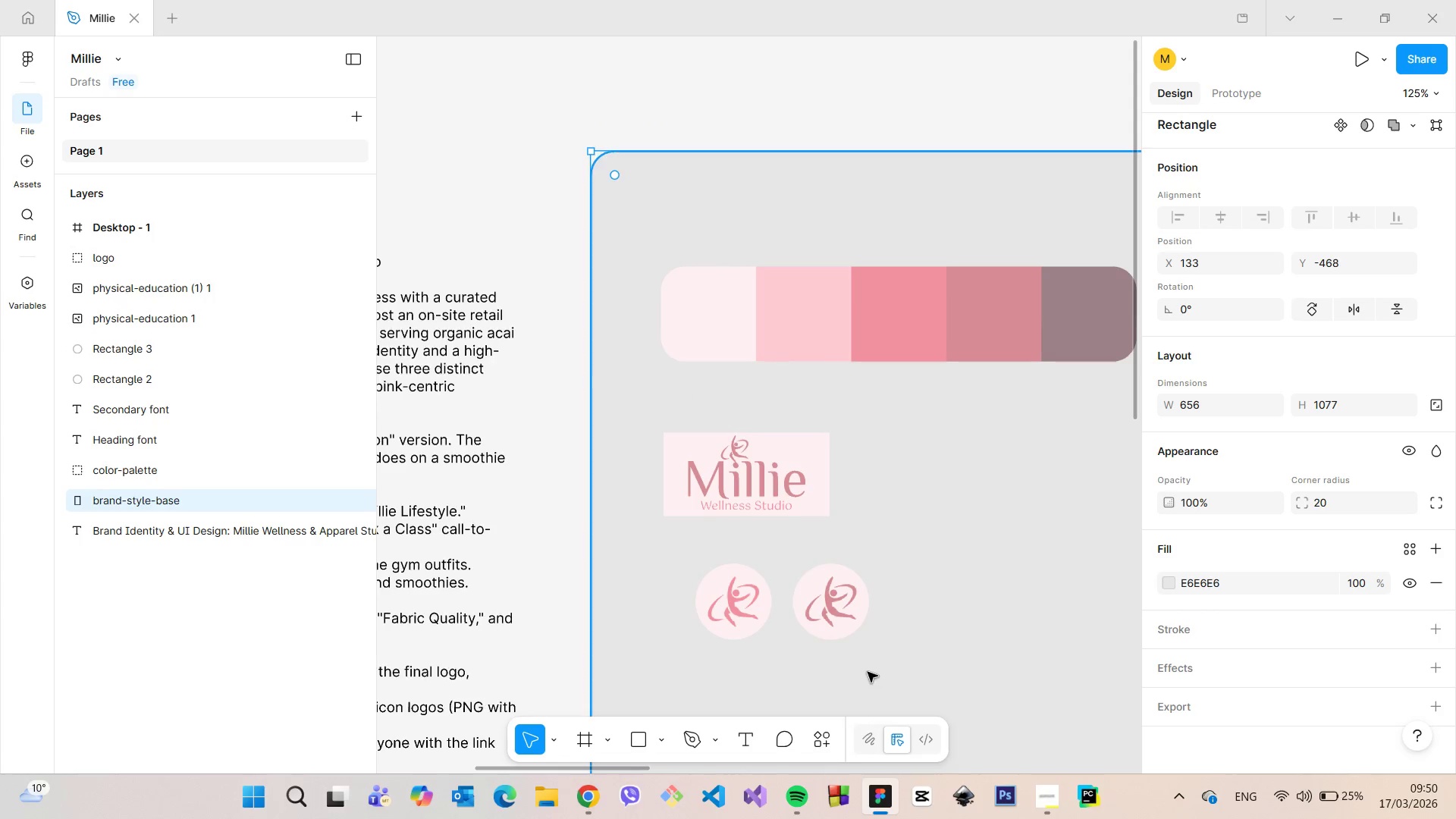 
scroll: coordinate [856, 673], scroll_direction: up, amount: 7.0
 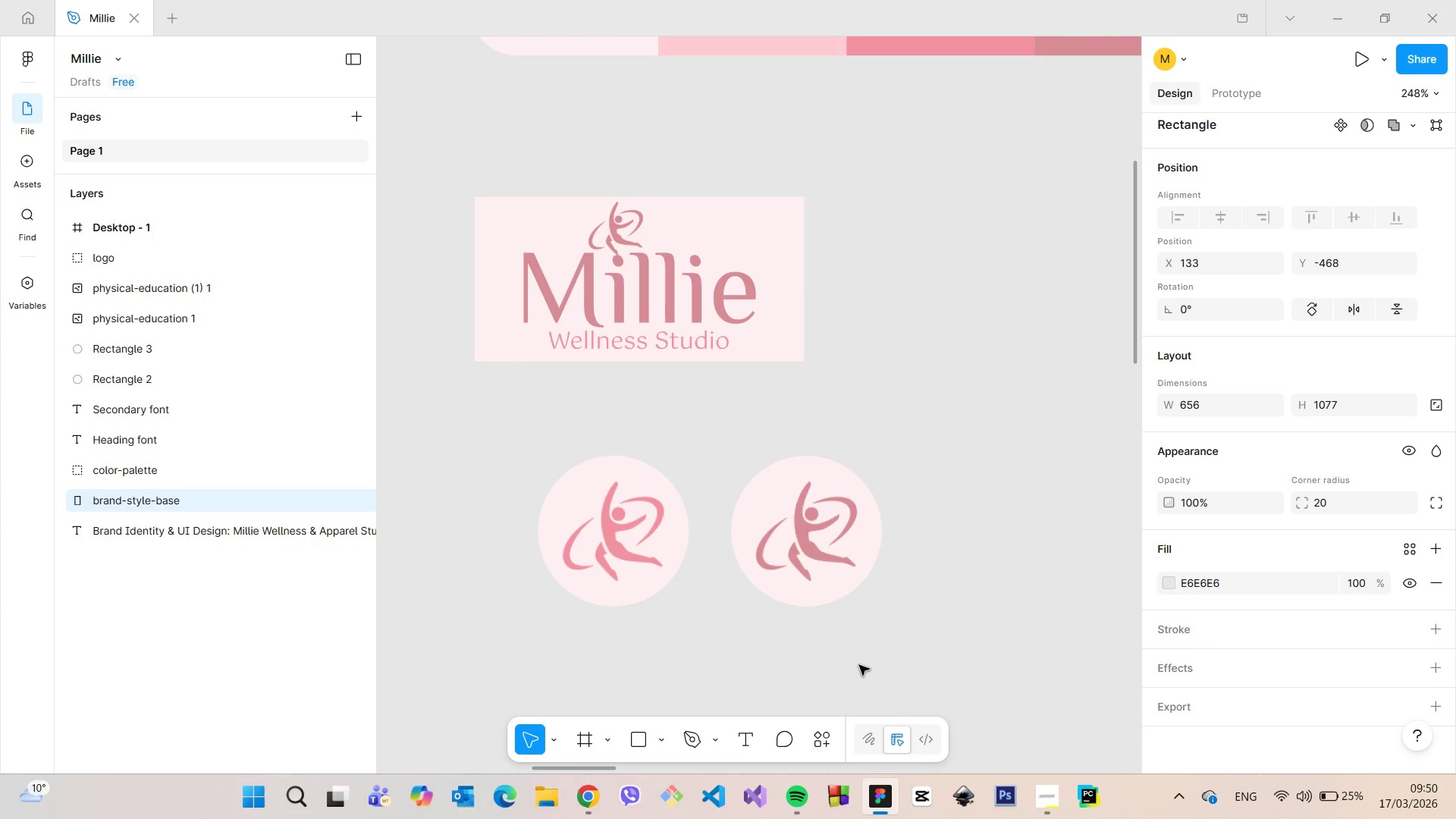 
scroll: coordinate [858, 679], scroll_direction: down, amount: 5.0
 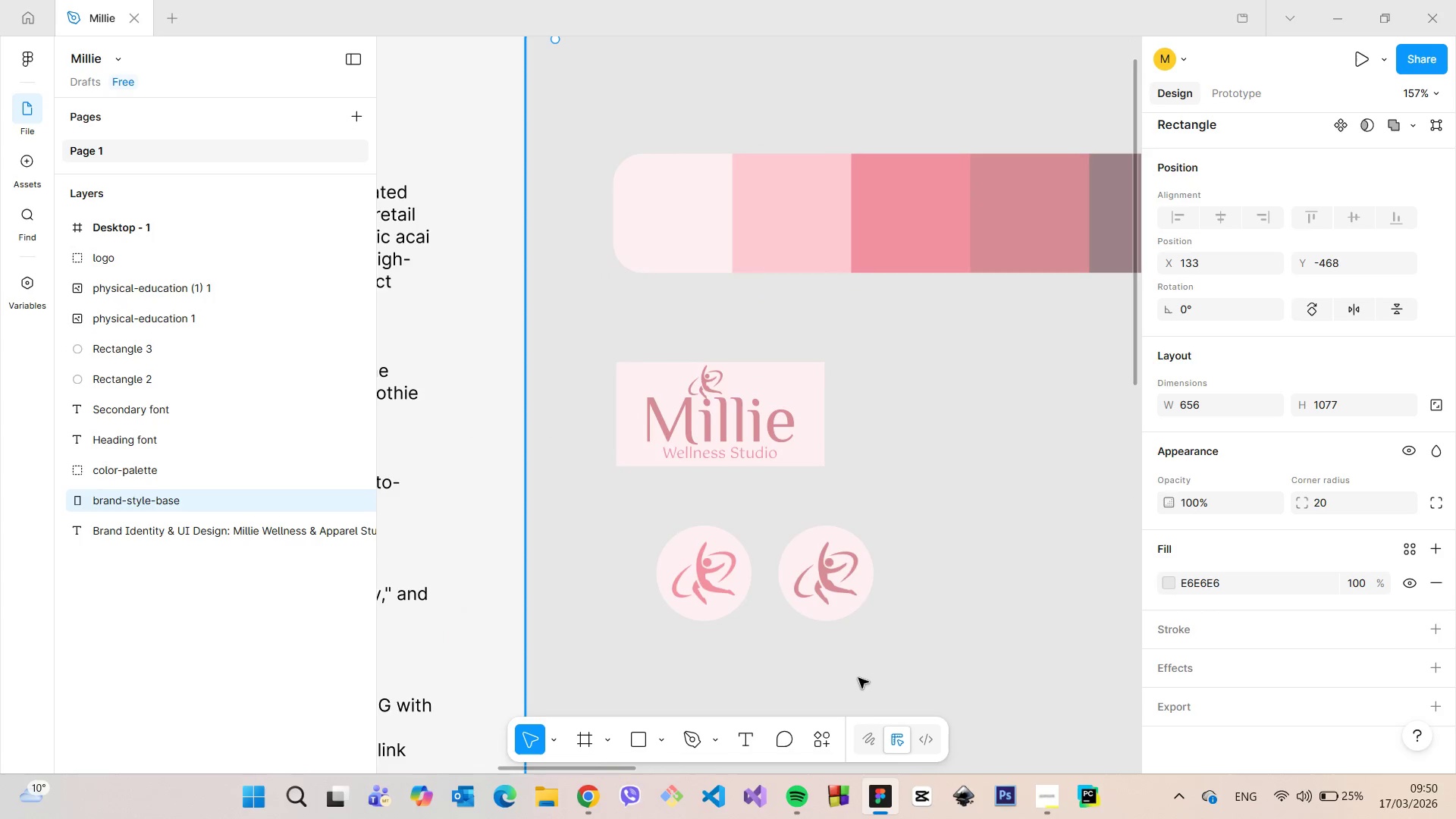 
scroll: coordinate [860, 679], scroll_direction: up, amount: 4.0
 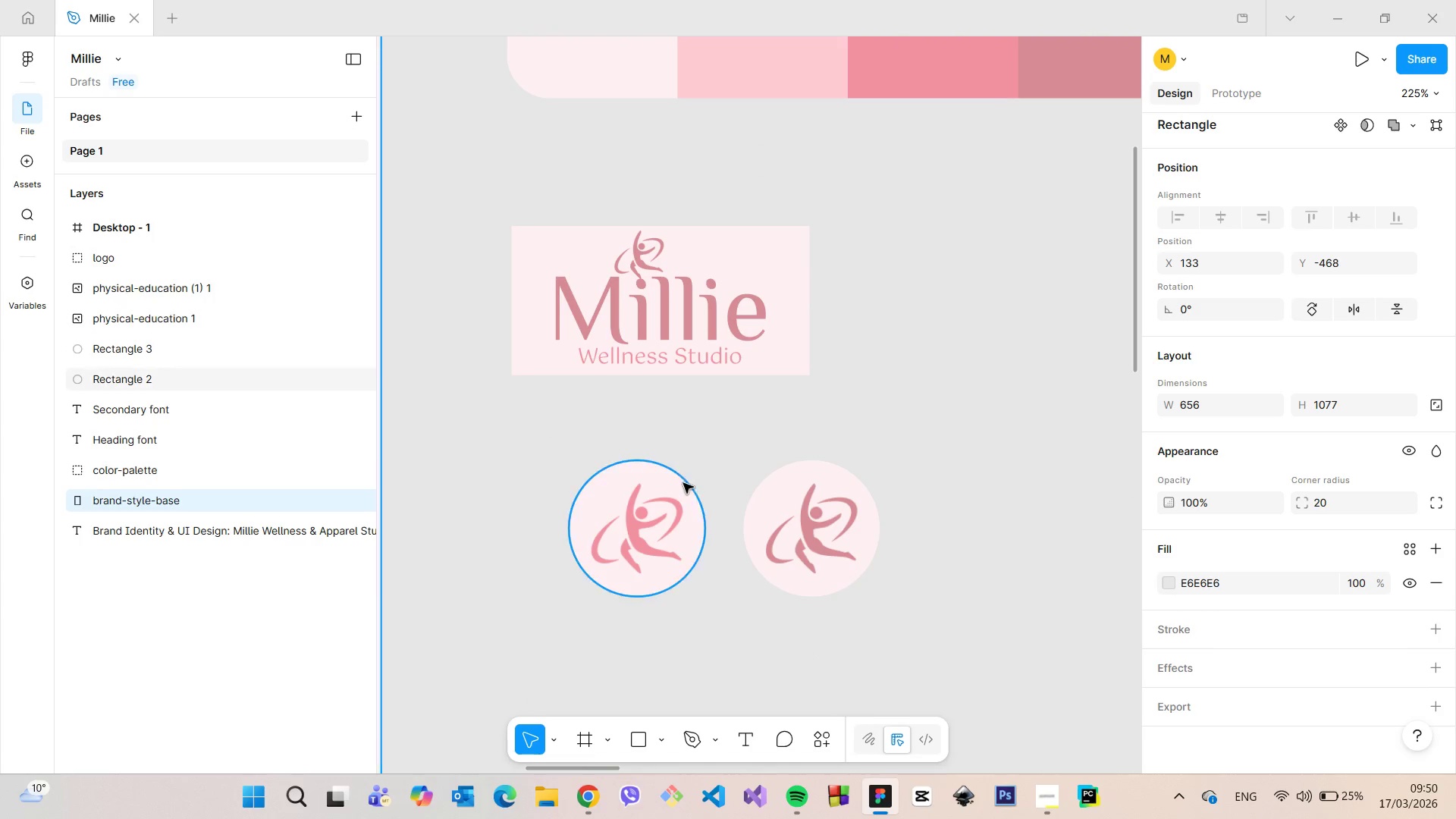 
left_click([675, 467])
 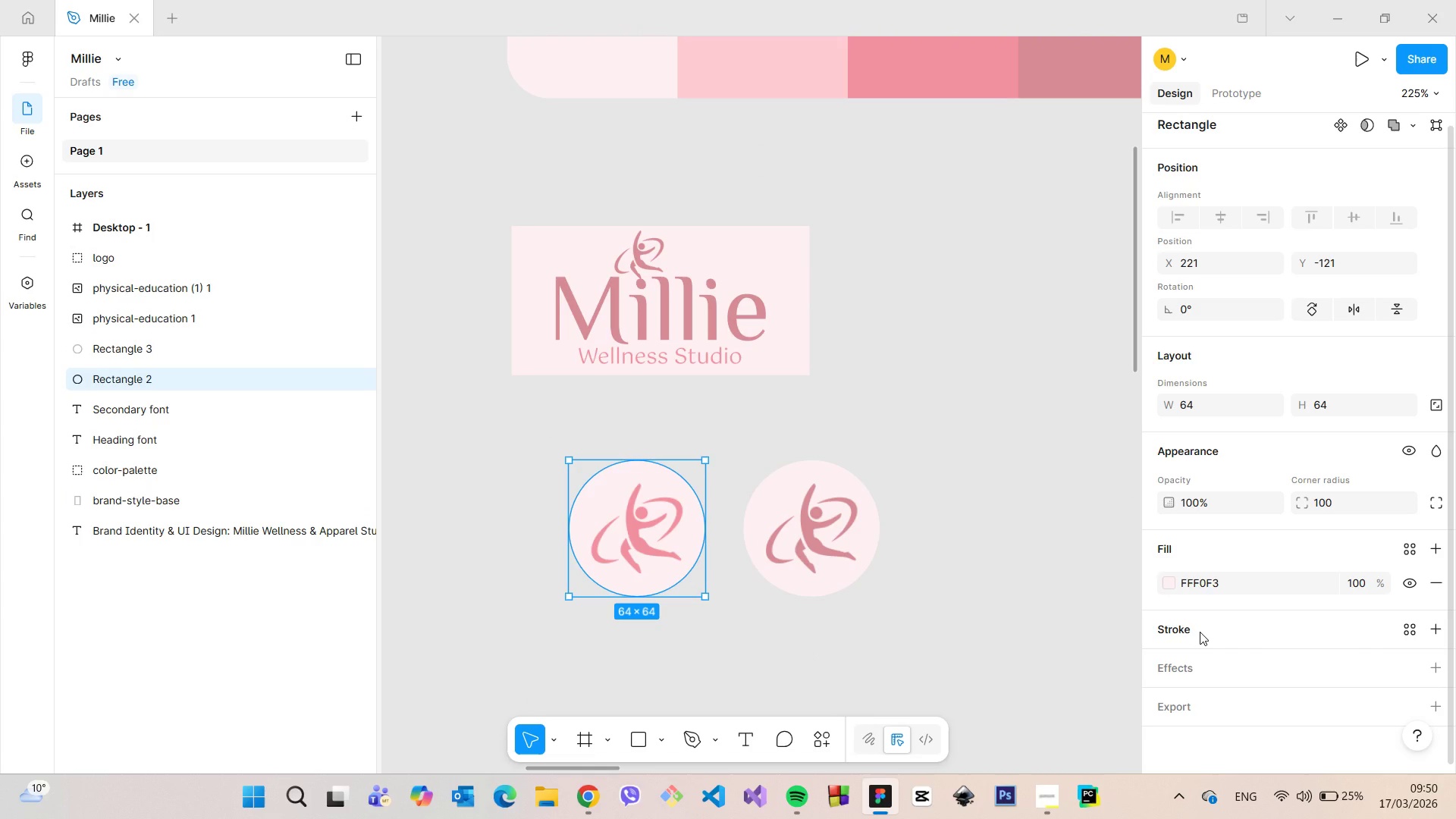 
left_click([1200, 632])
 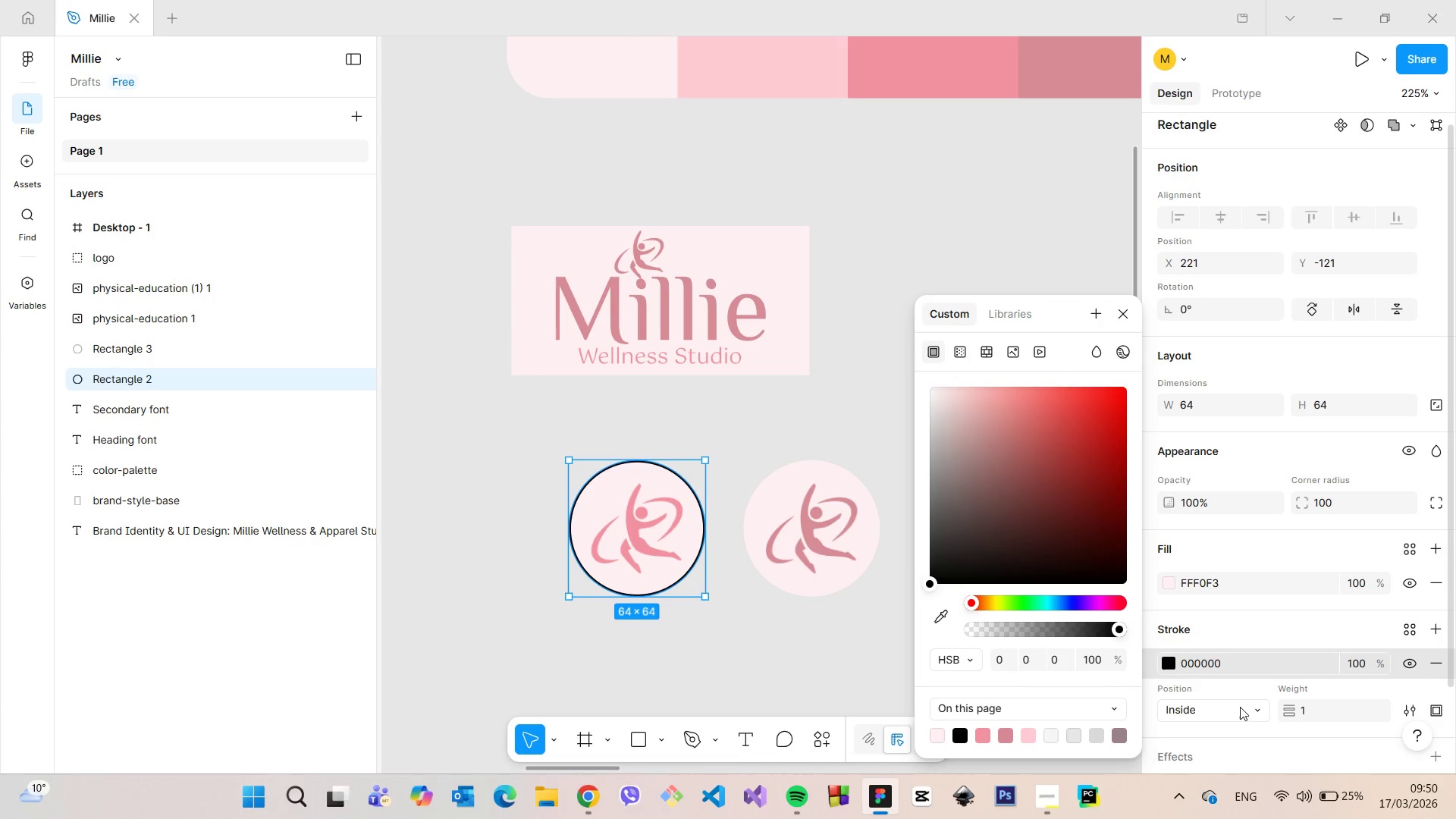 
left_click([1003, 733])
 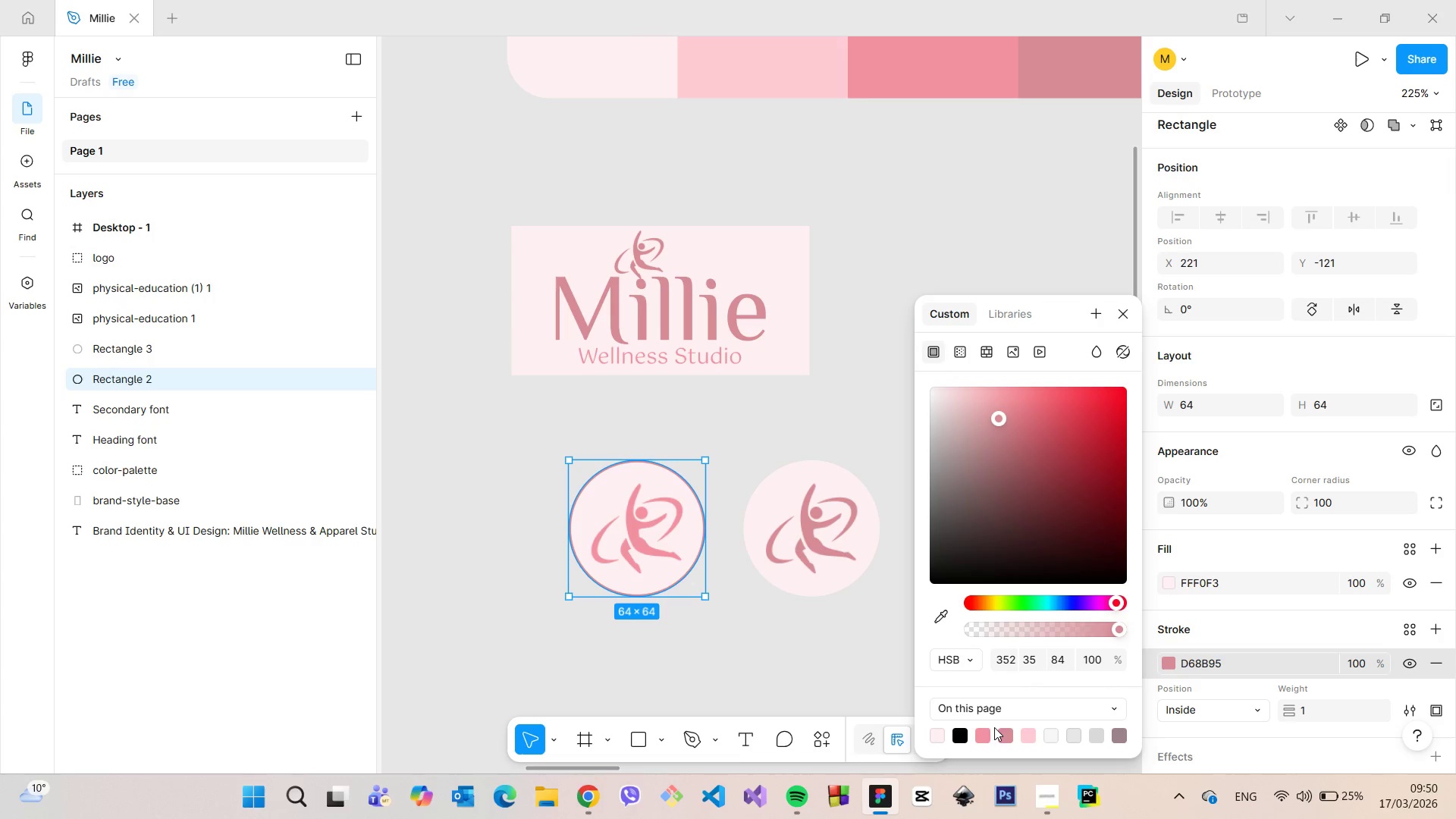 
left_click([987, 729])
 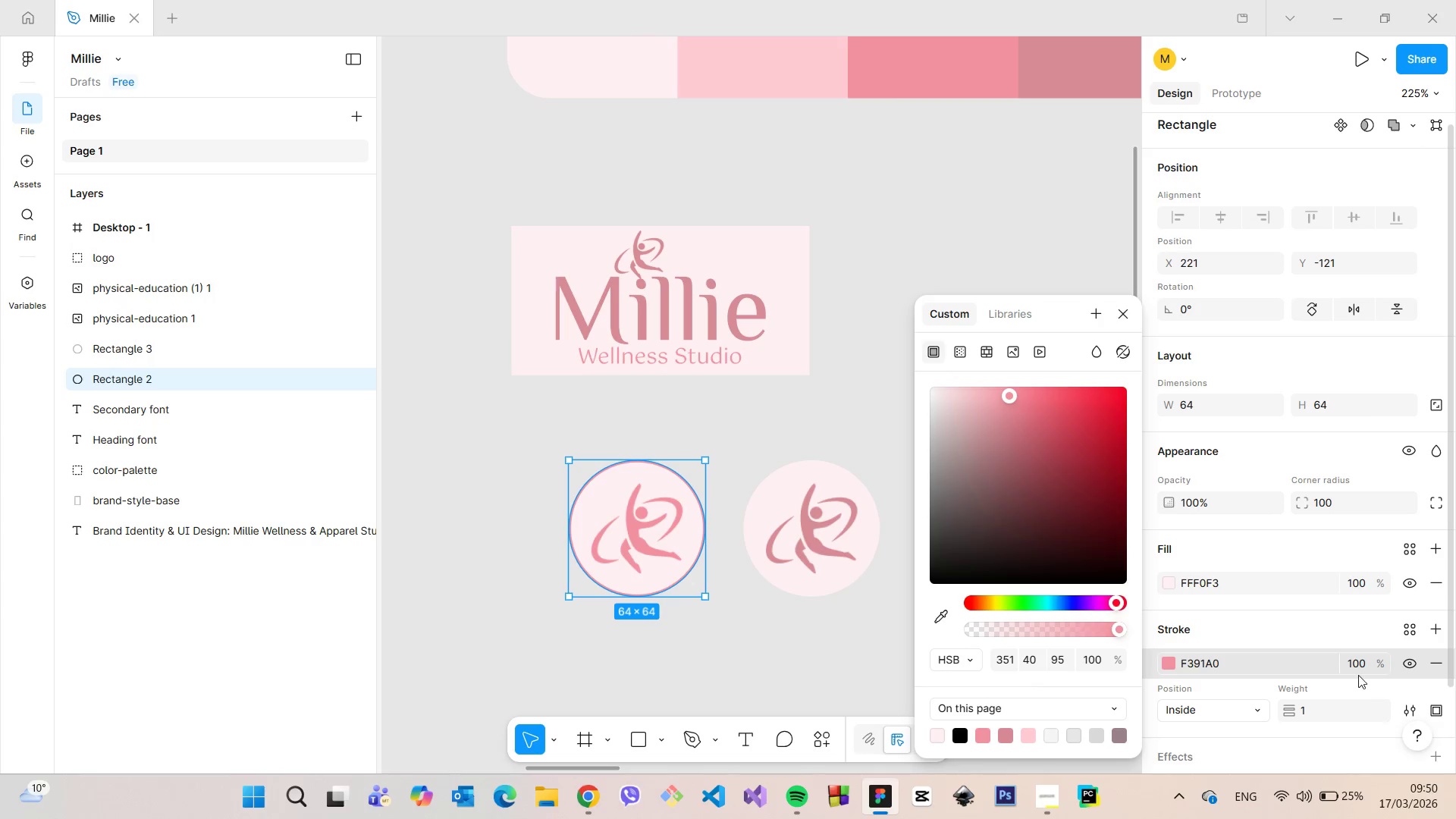 
left_click([1329, 708])
 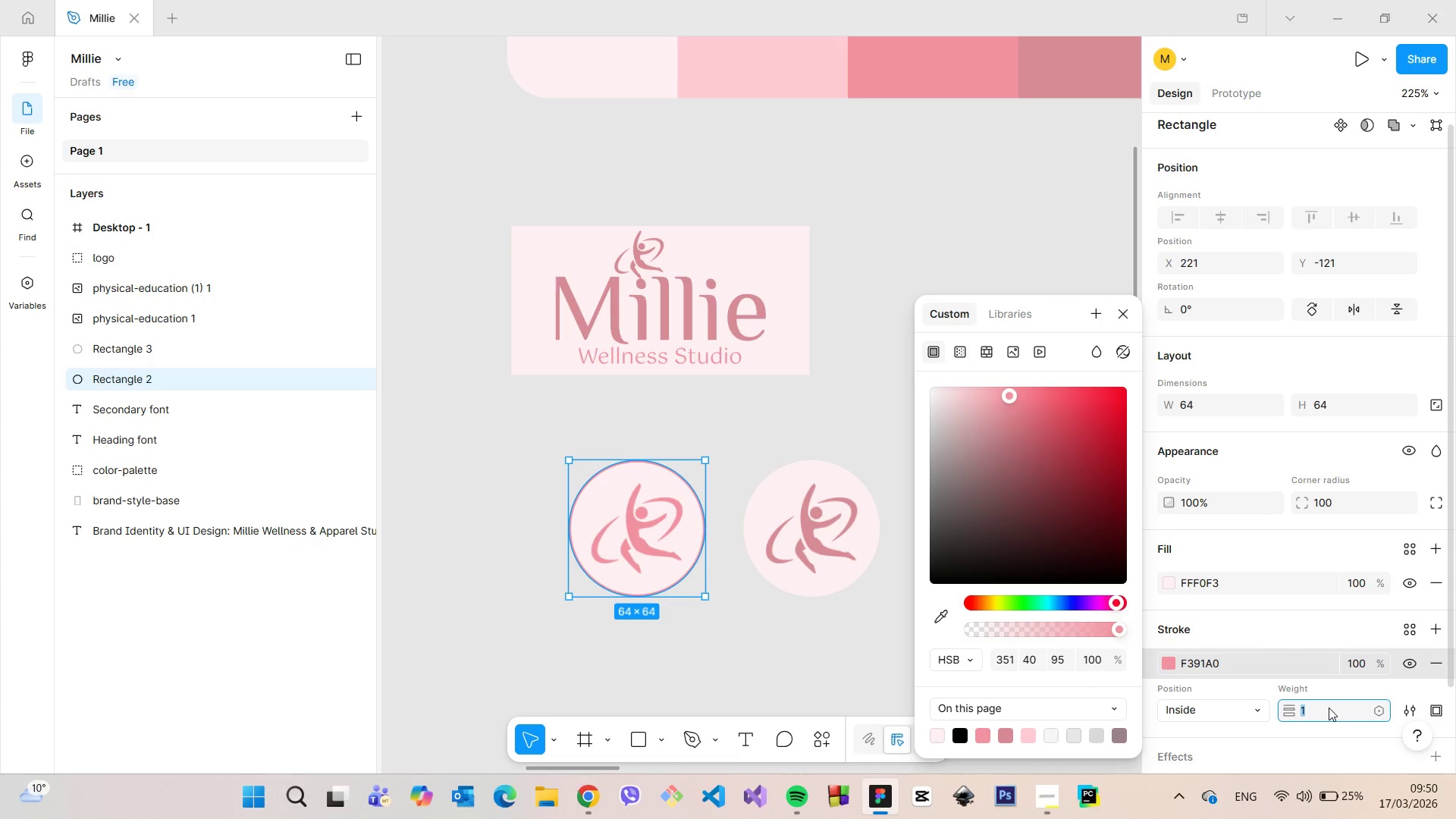 
hold_key(key=ArrowUp, duration=0.89)
 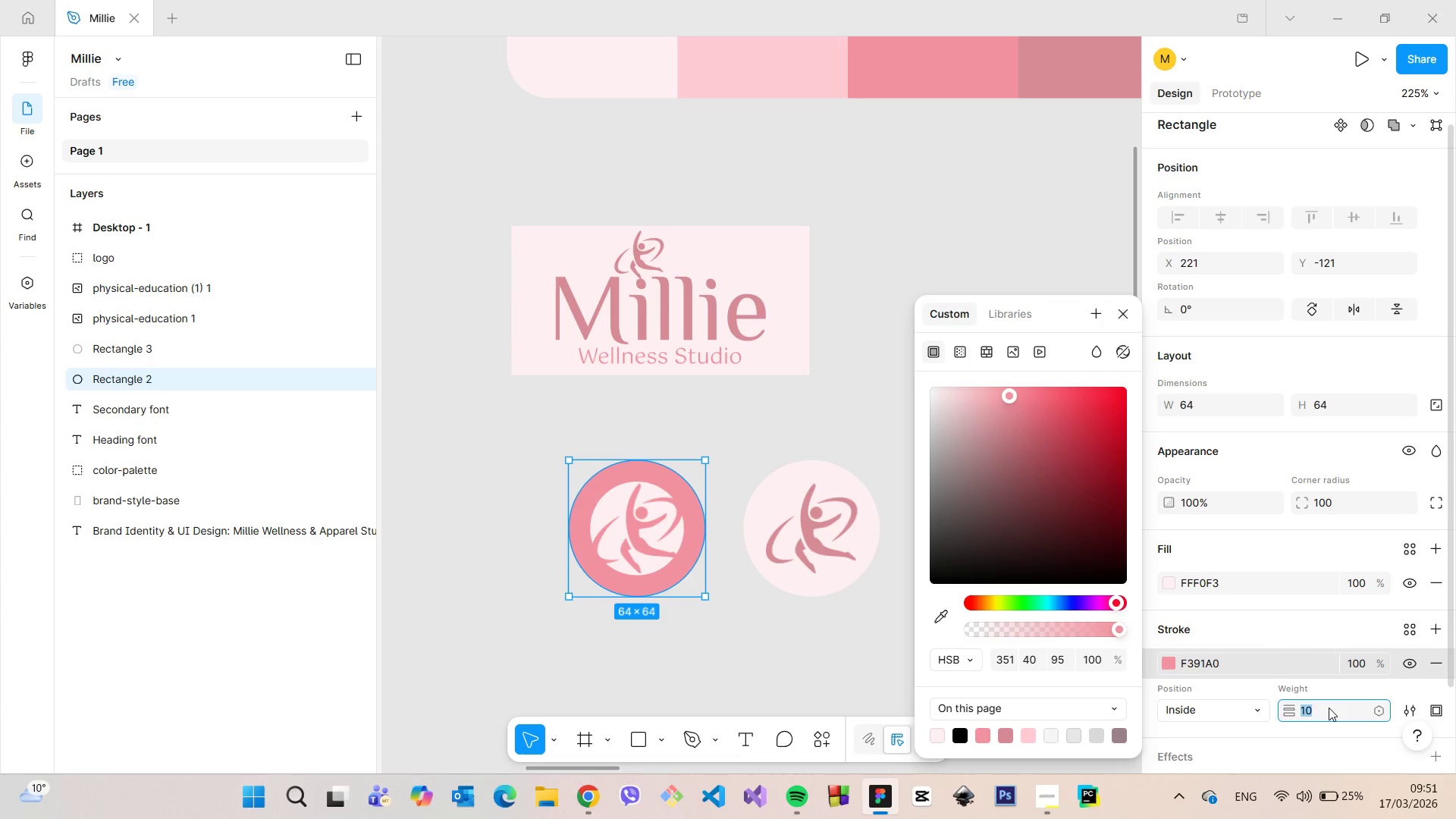 
hold_key(key=ArrowDown, duration=0.84)
 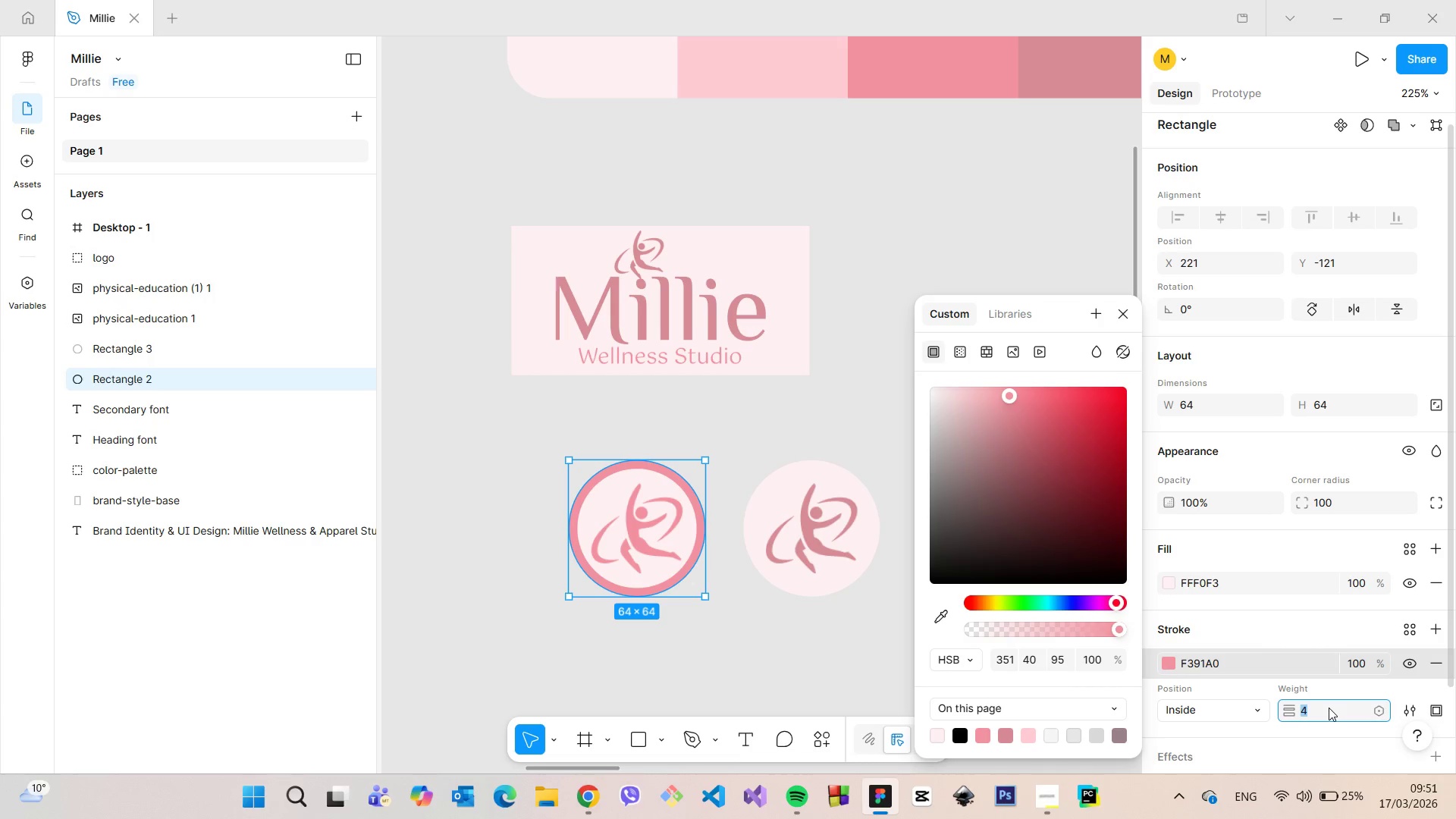 
key(ArrowDown)
 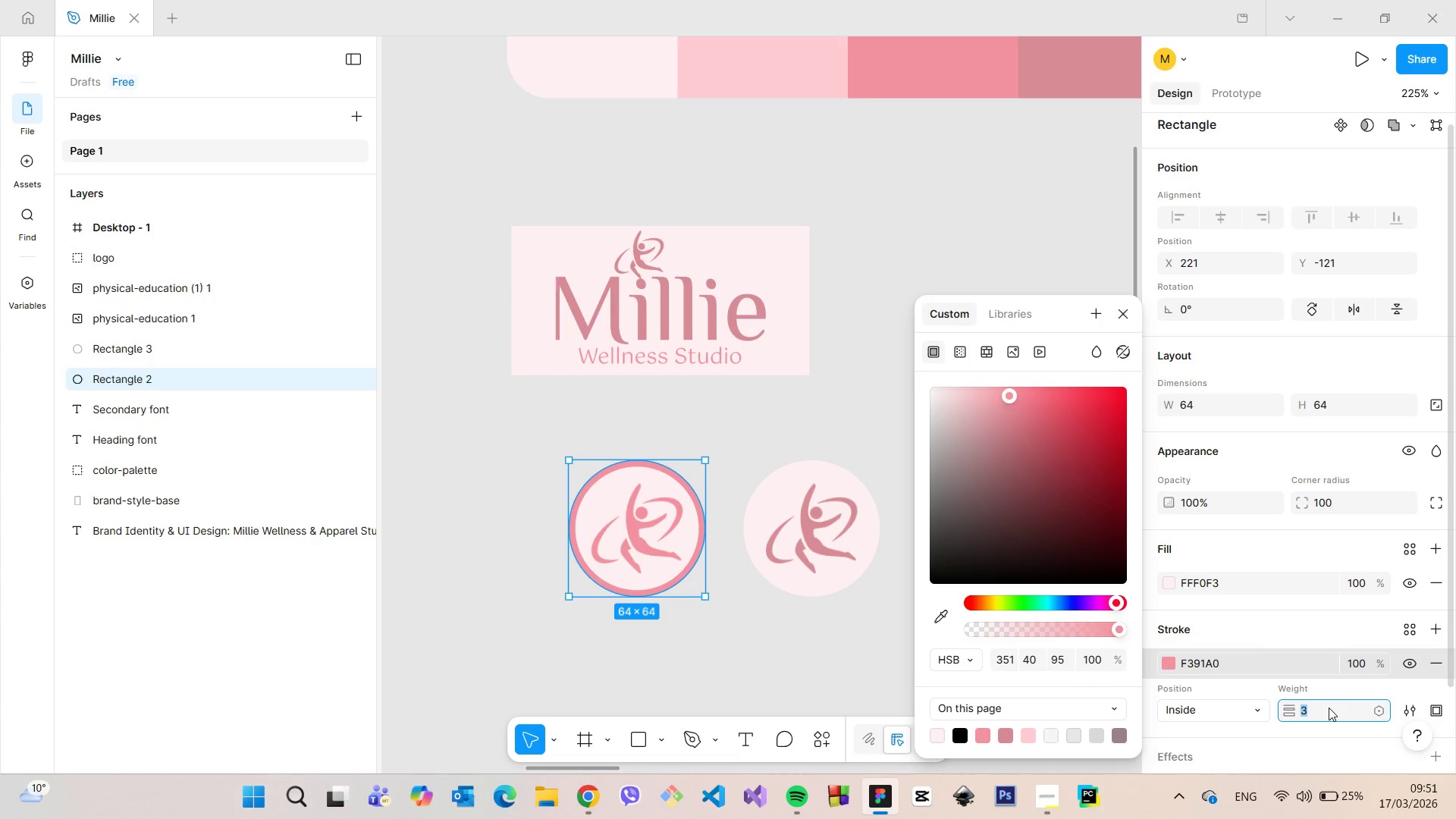 
key(ArrowDown)
 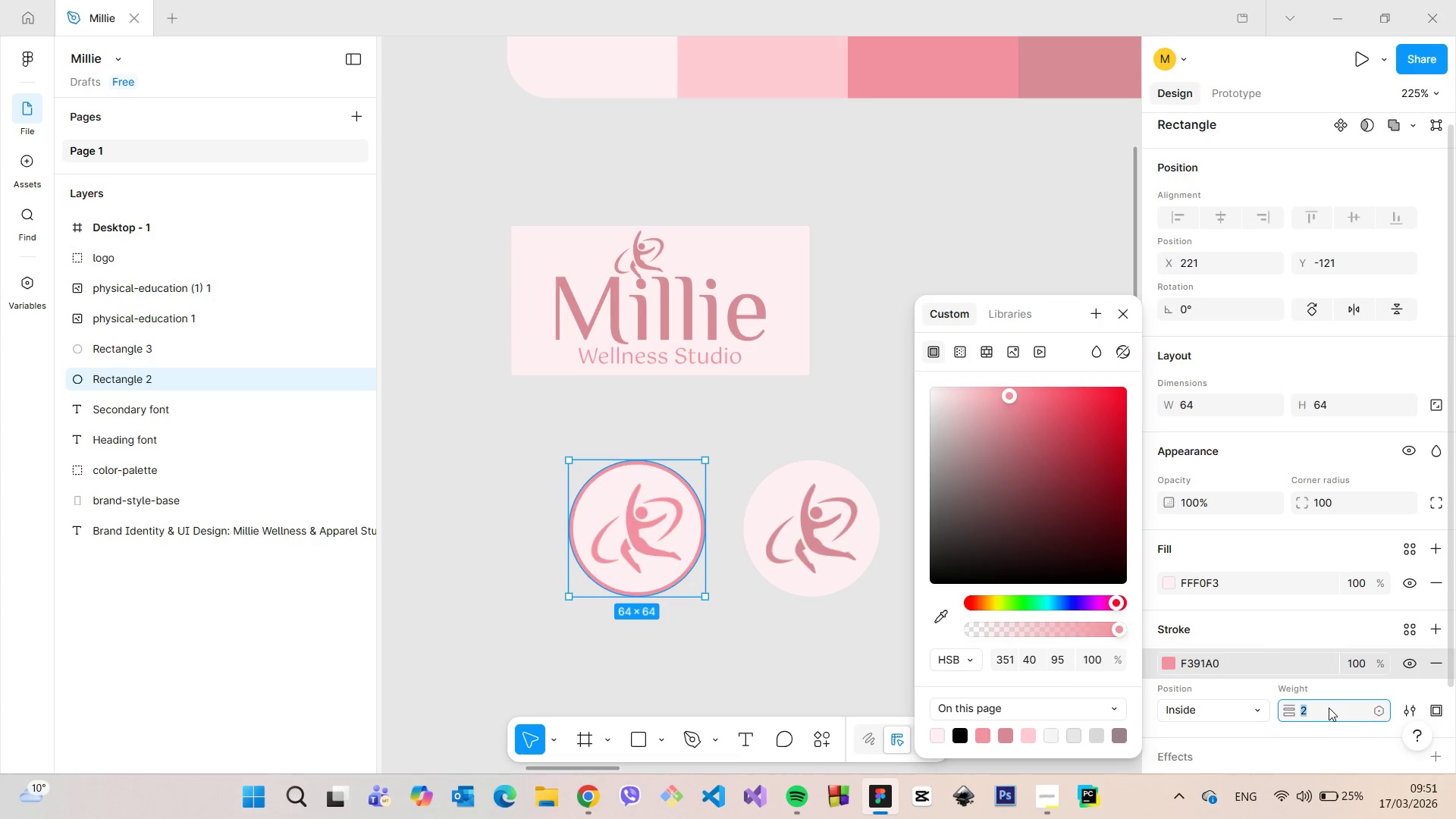 
key(ArrowDown)
 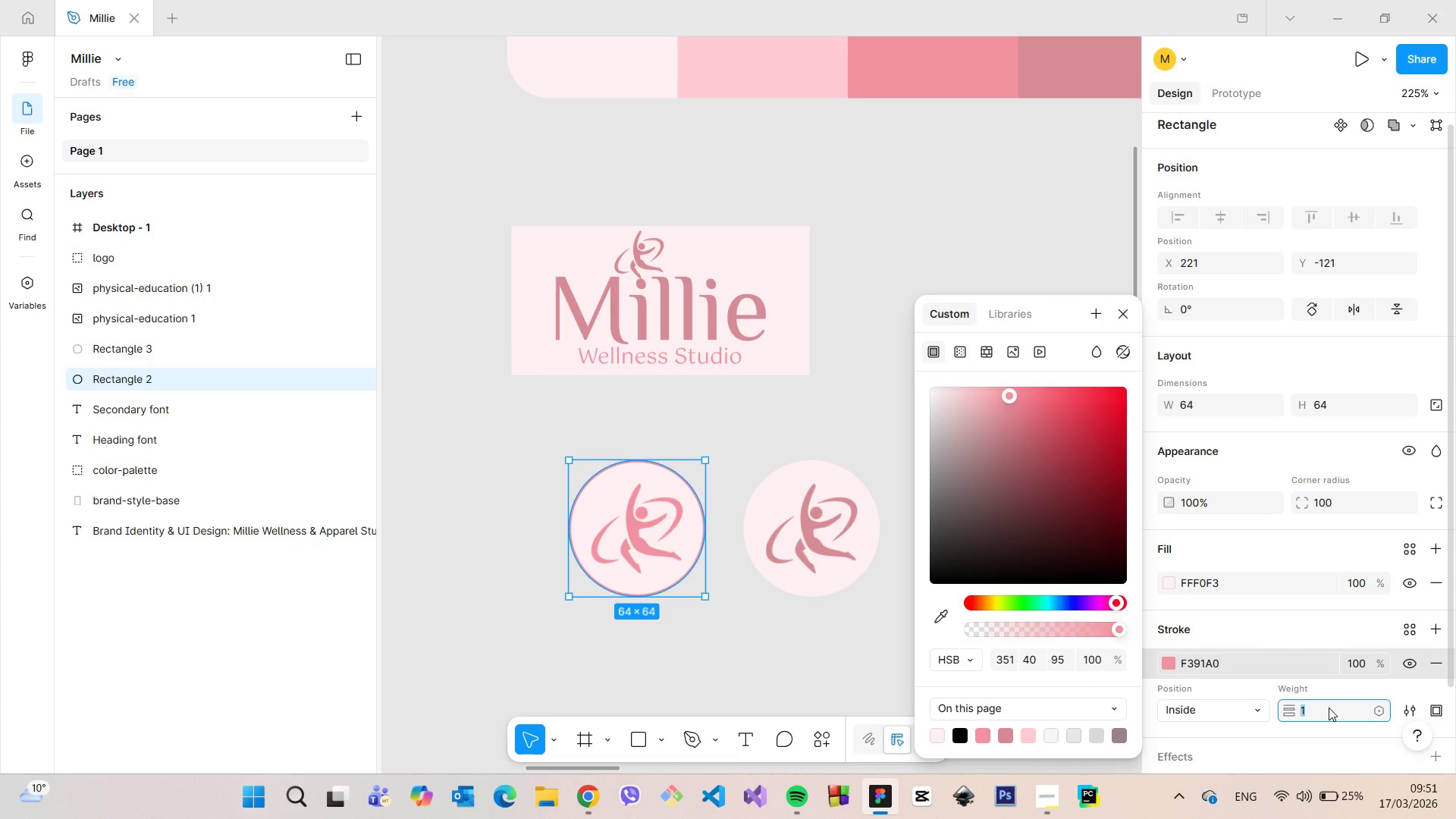 
key(ArrowUp)
 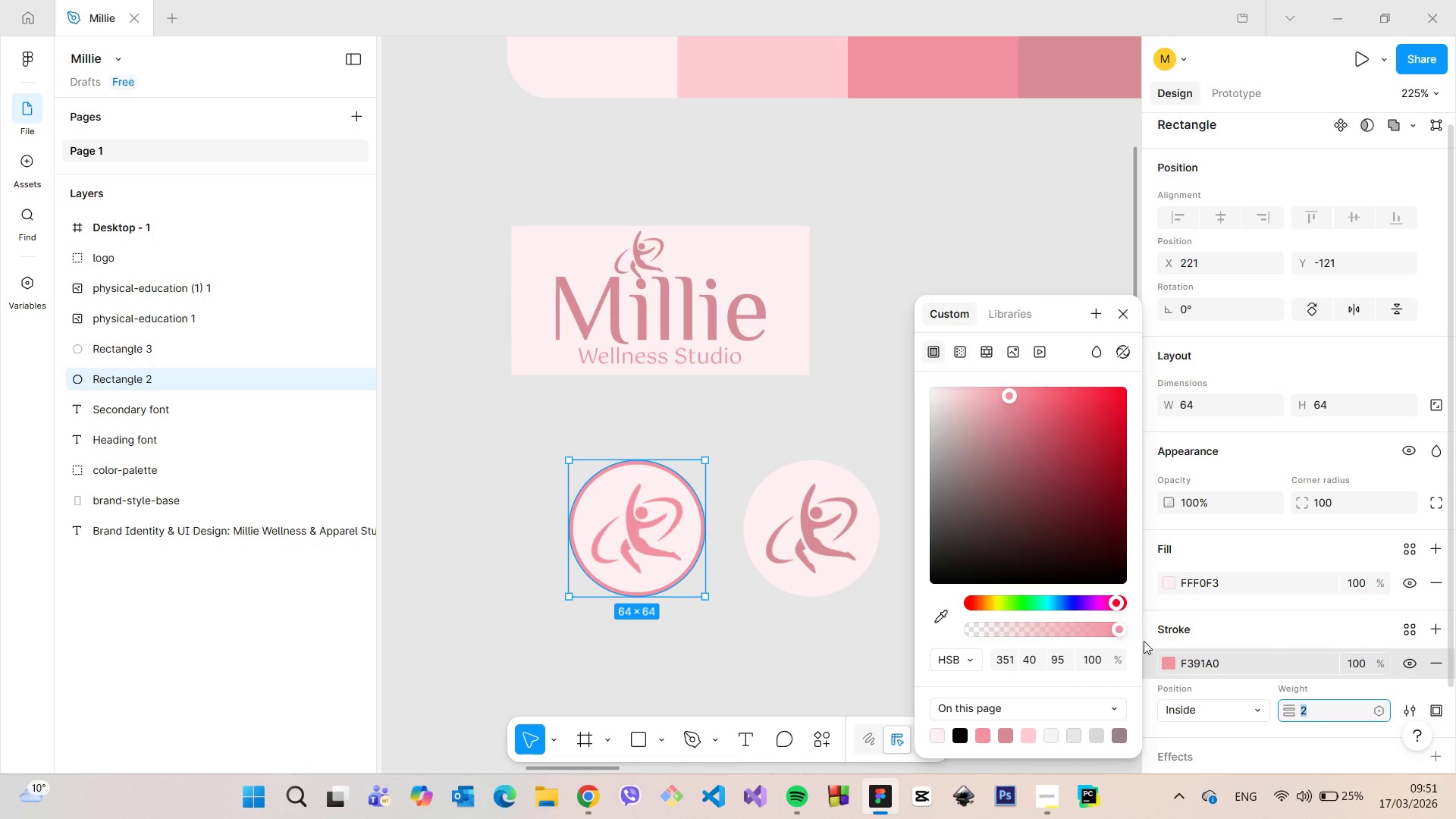 
left_click([782, 627])
 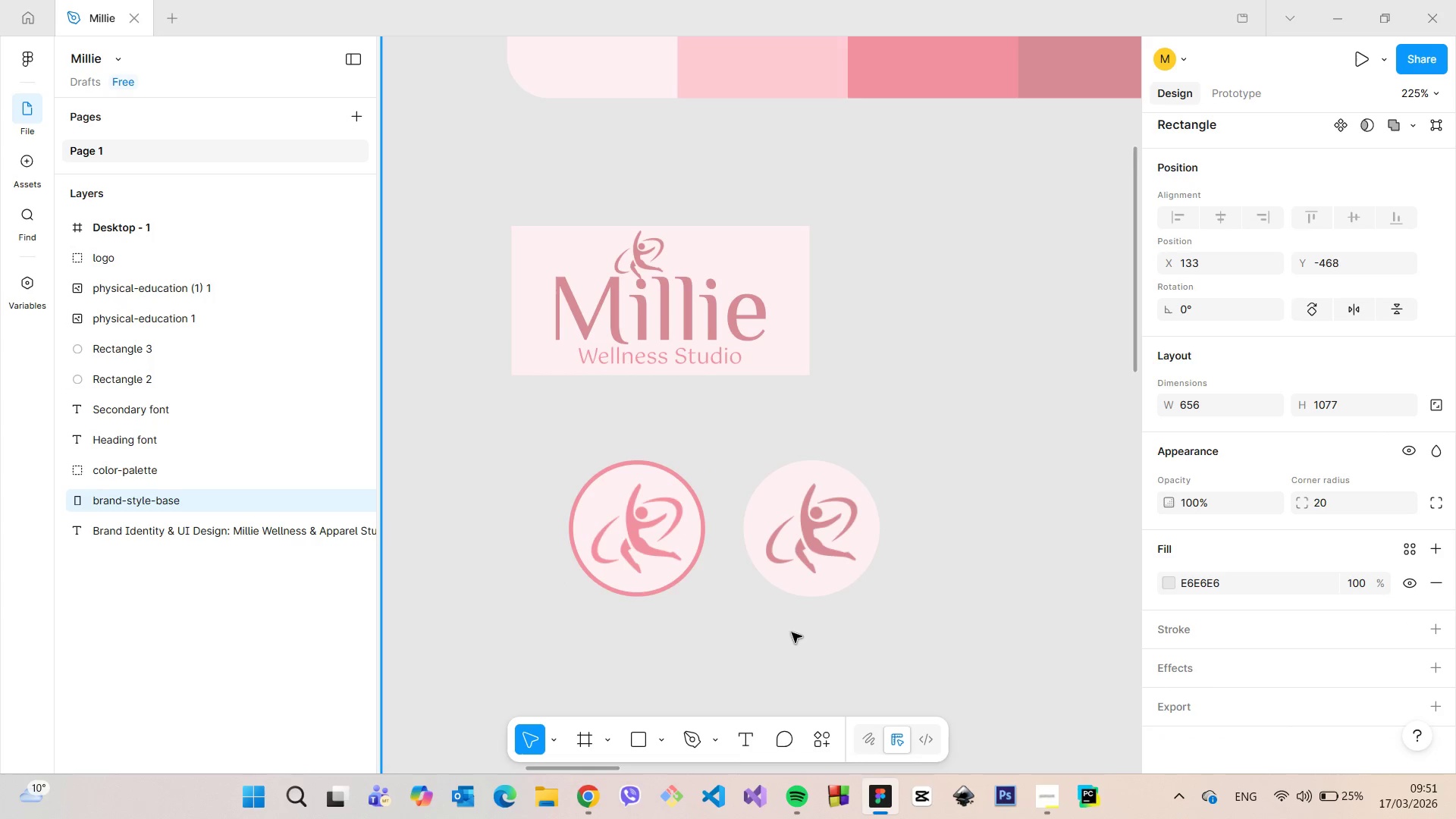 
scroll: coordinate [794, 634], scroll_direction: up, amount: 4.0
 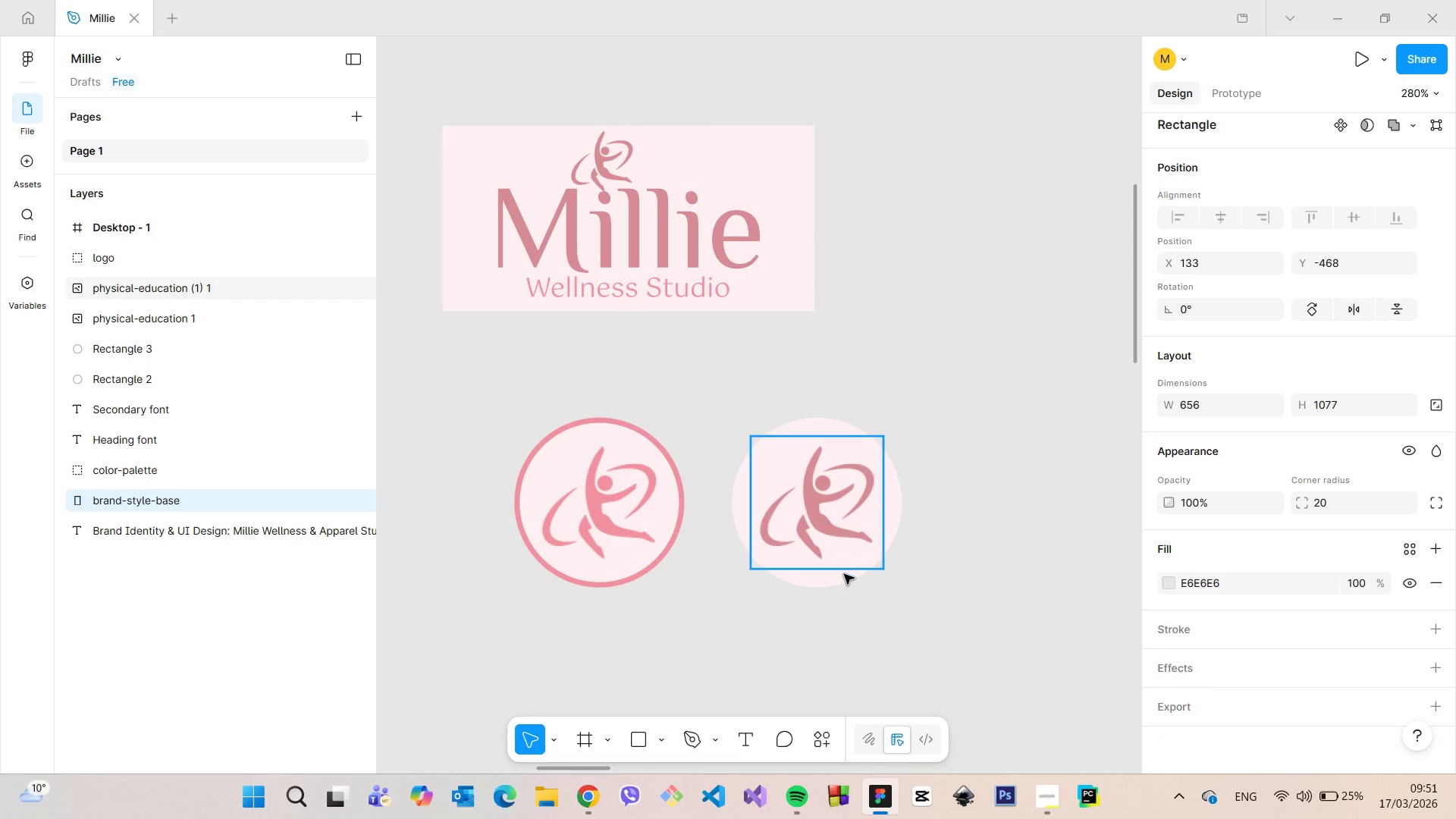 
left_click([843, 576])
 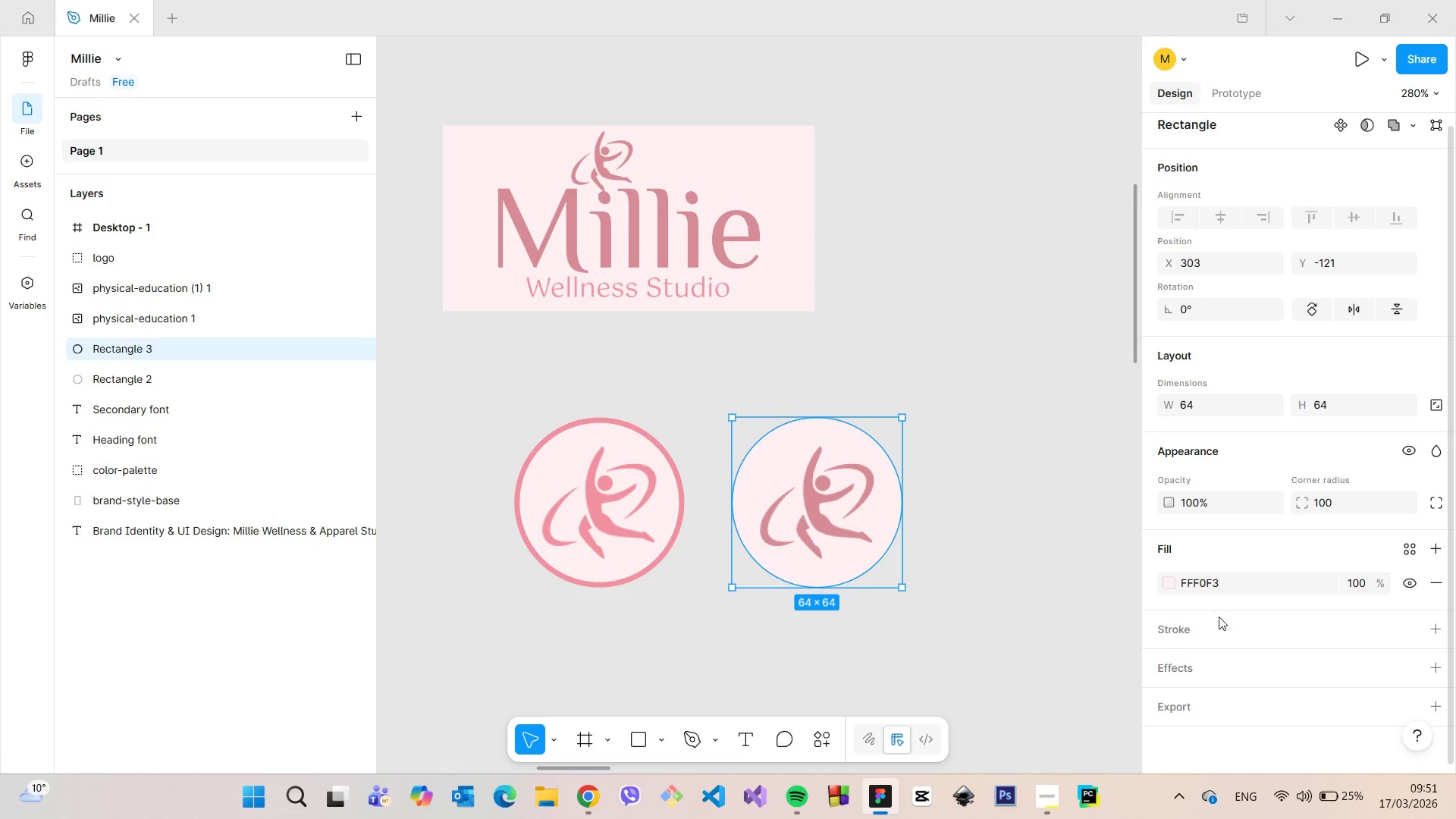 
left_click([1213, 630])
 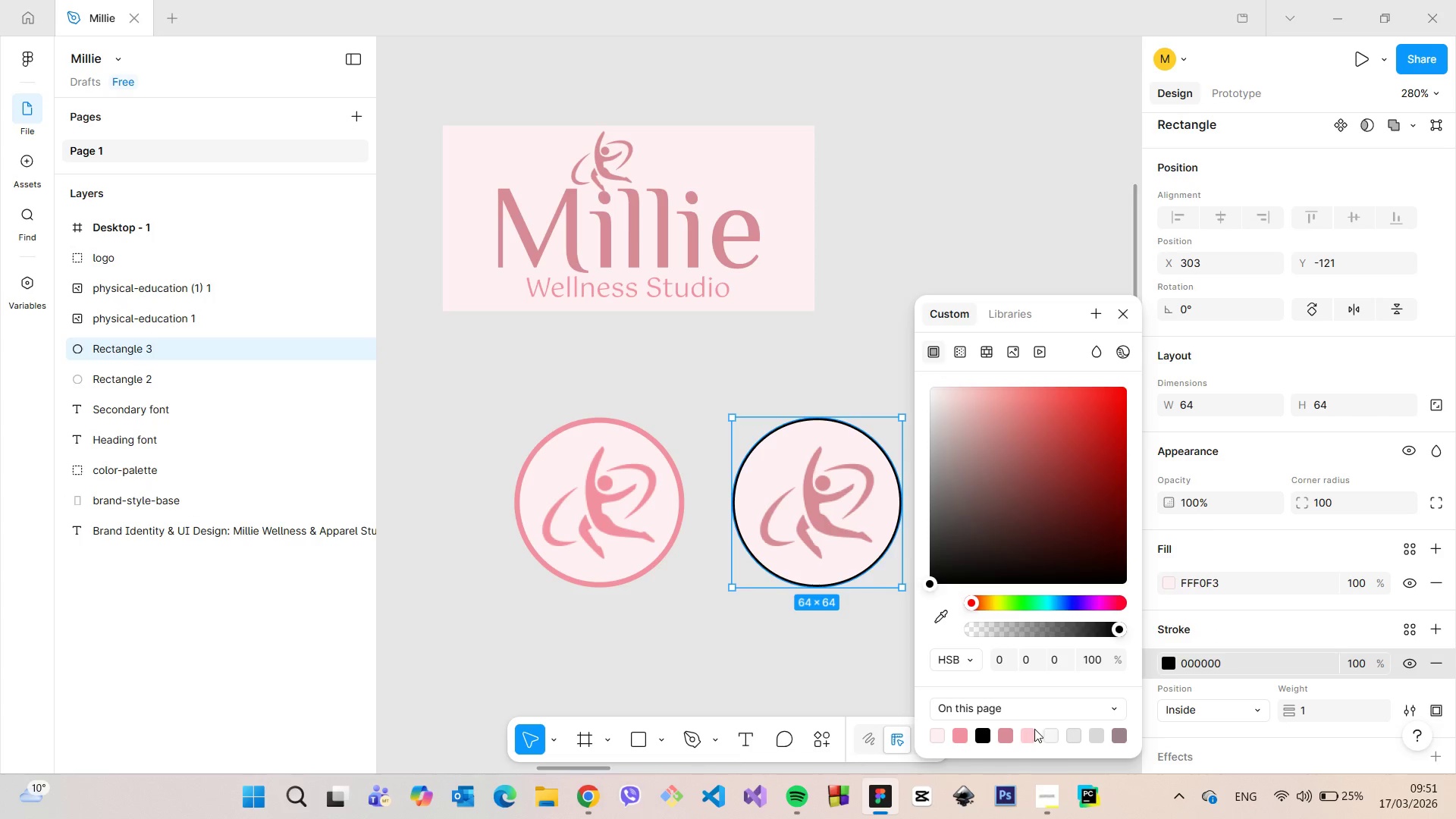 
left_click([1031, 729])
 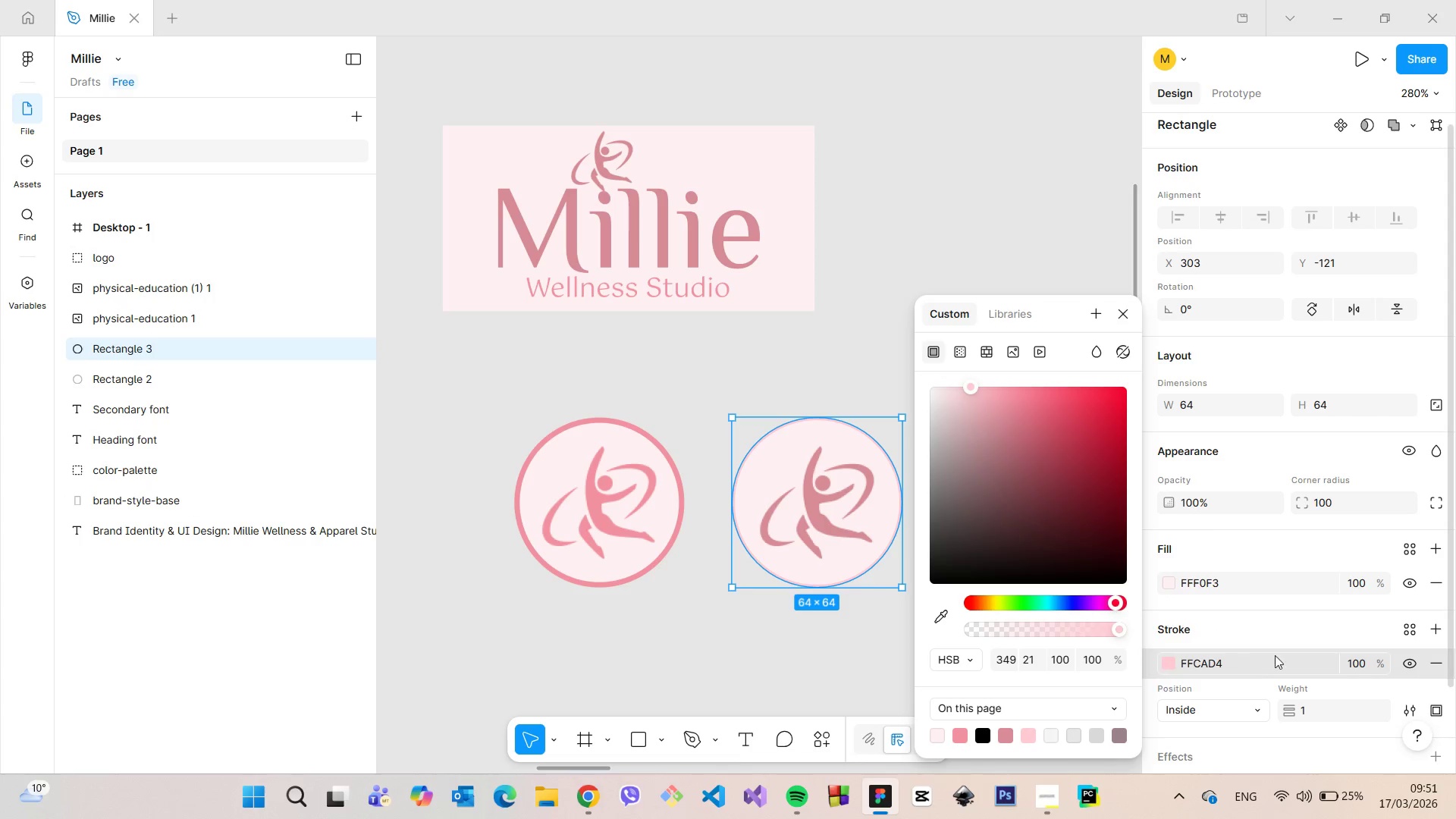 
left_click([1343, 710])
 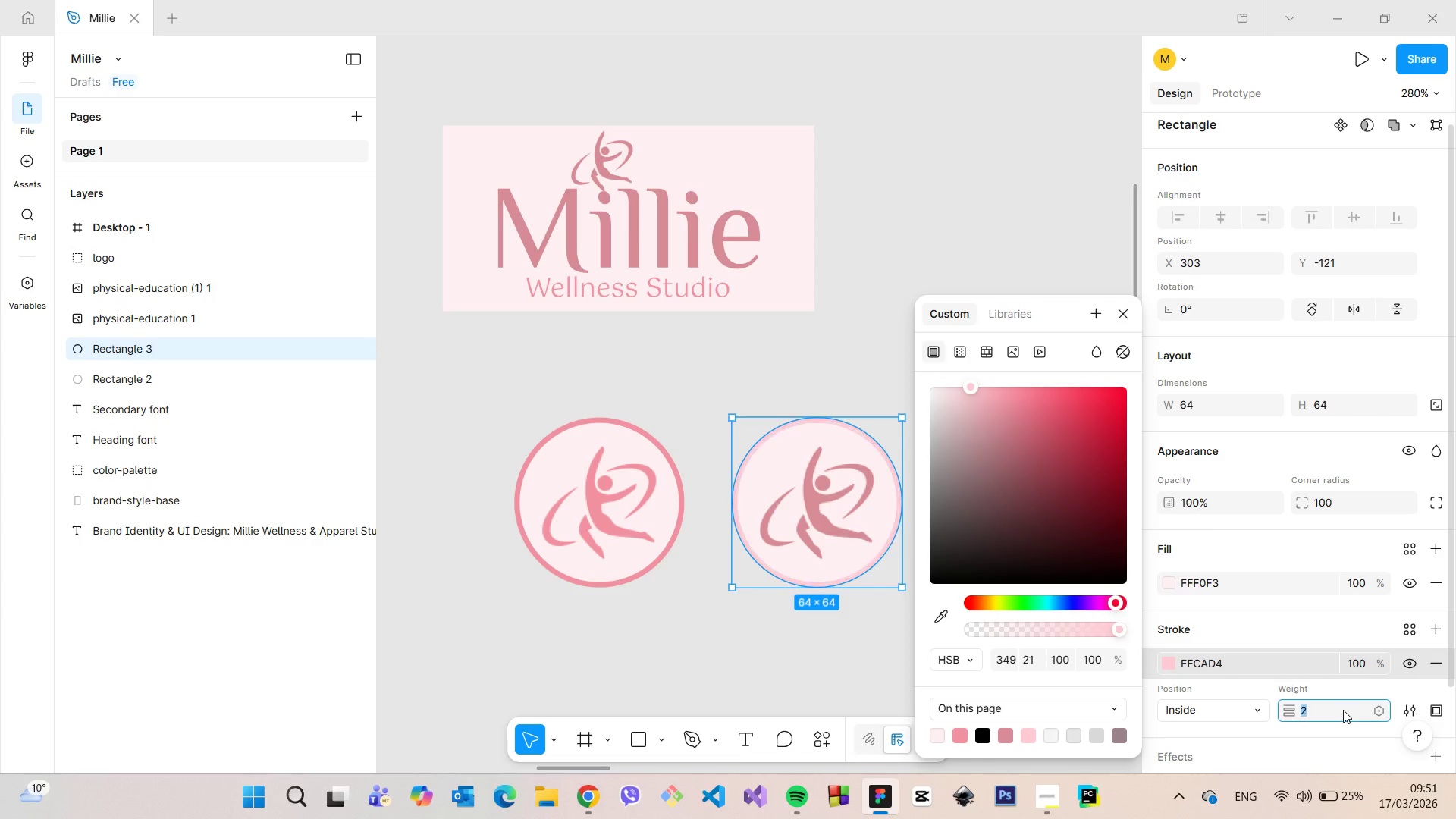 
key(ArrowUp)
 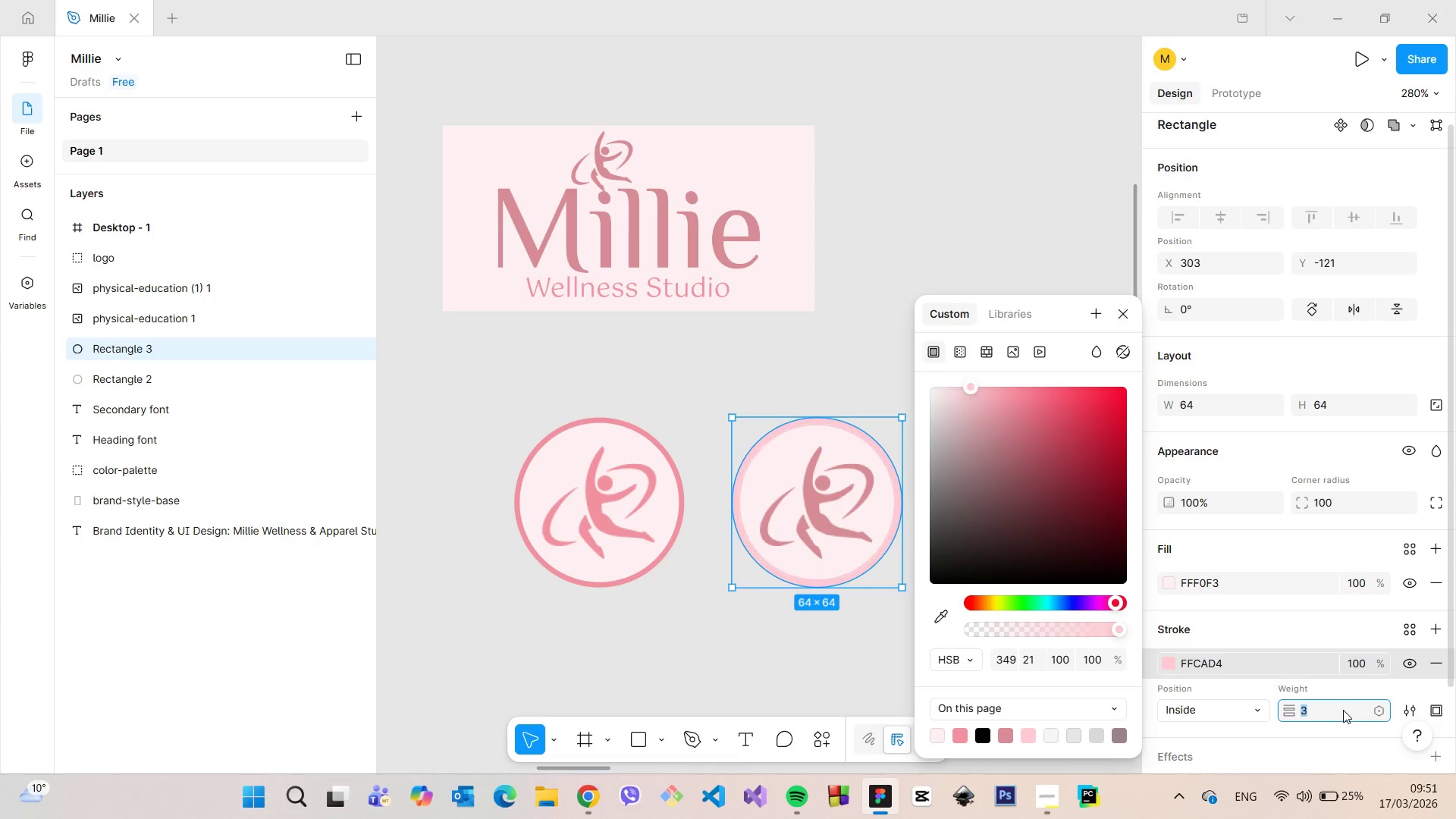 
key(ArrowUp)
 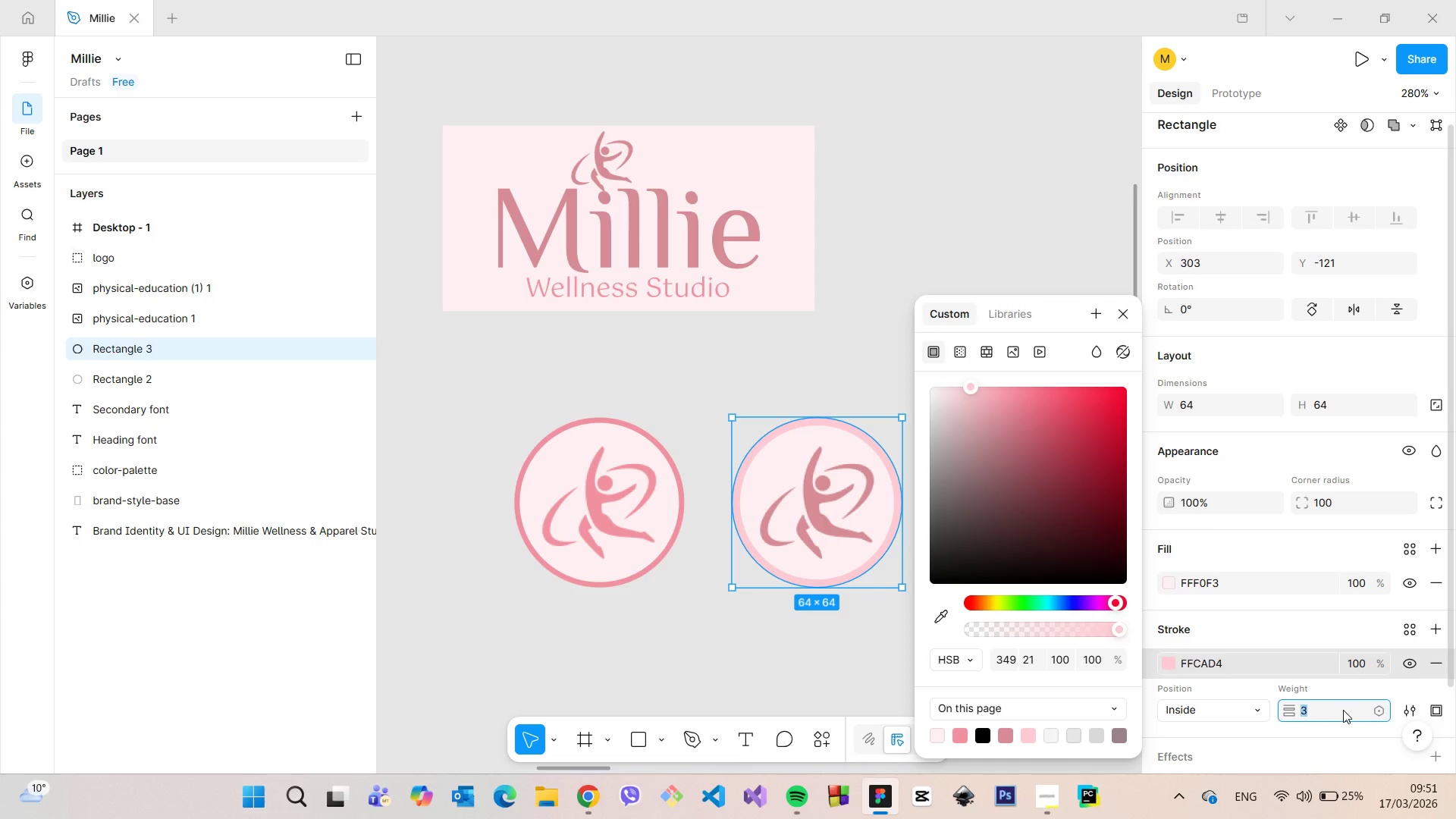 
key(ArrowDown)
 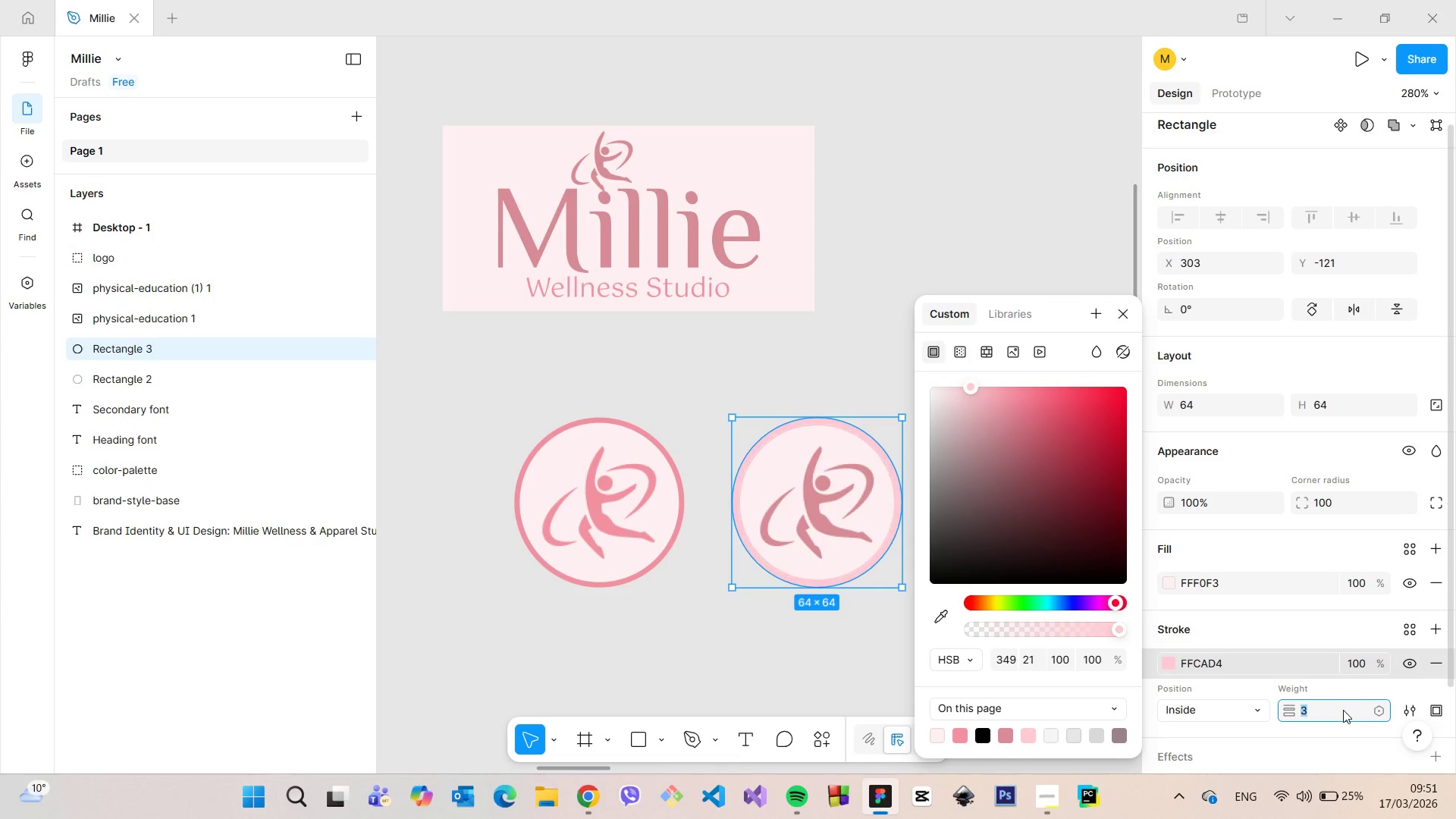 
key(ArrowUp)
 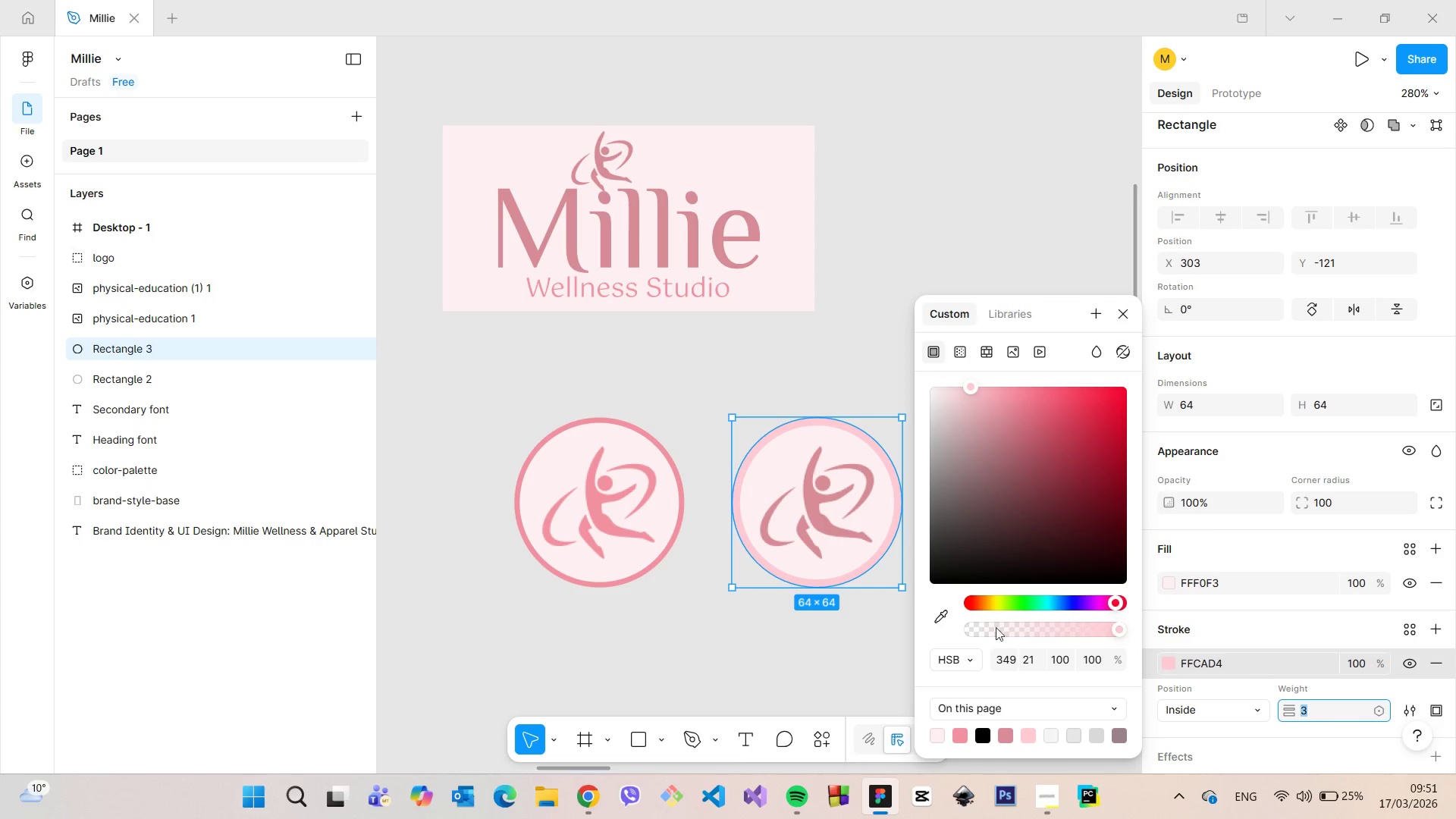 
left_click([786, 648])
 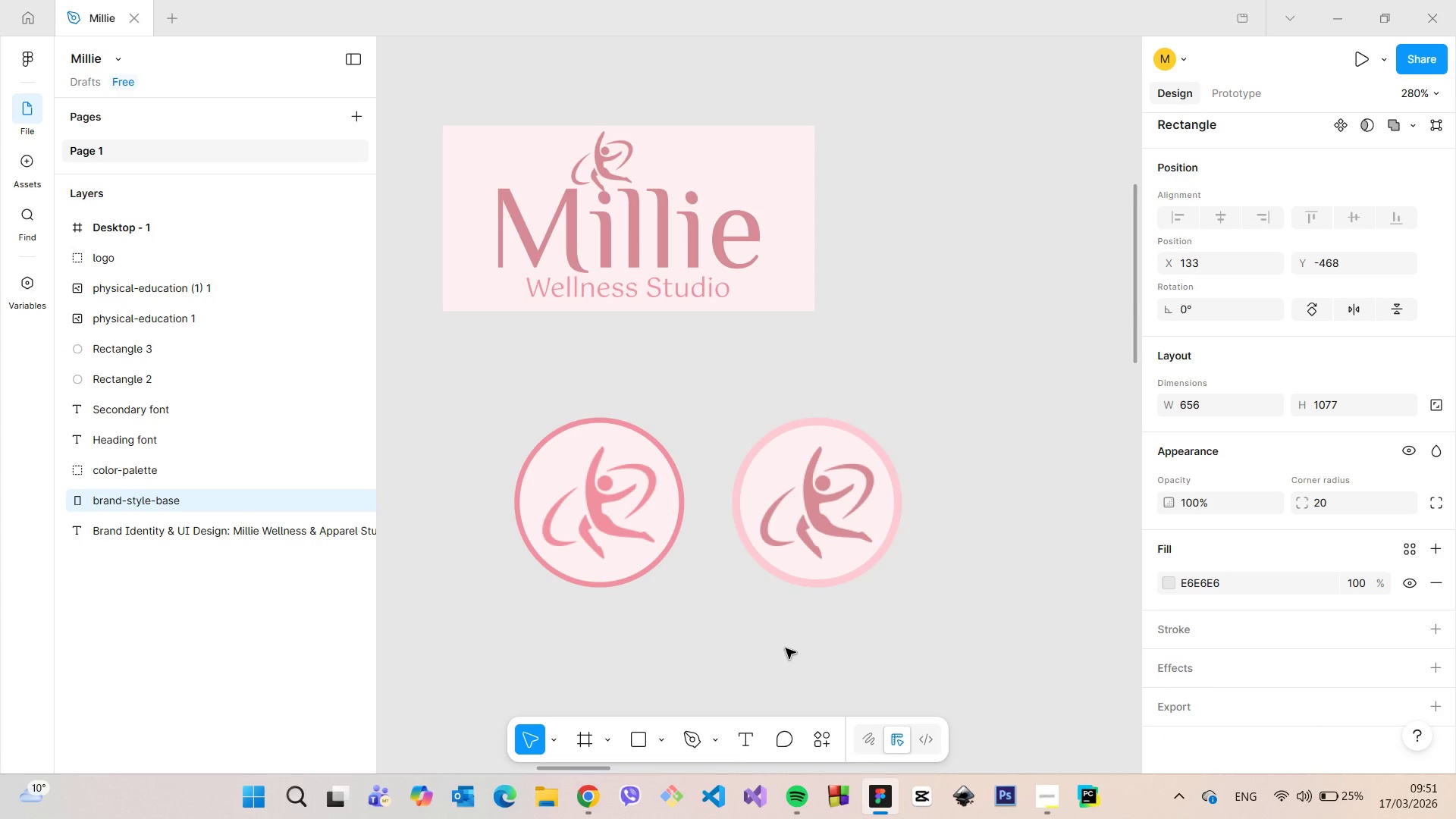 
scroll: coordinate [788, 648], scroll_direction: down, amount: 5.0
 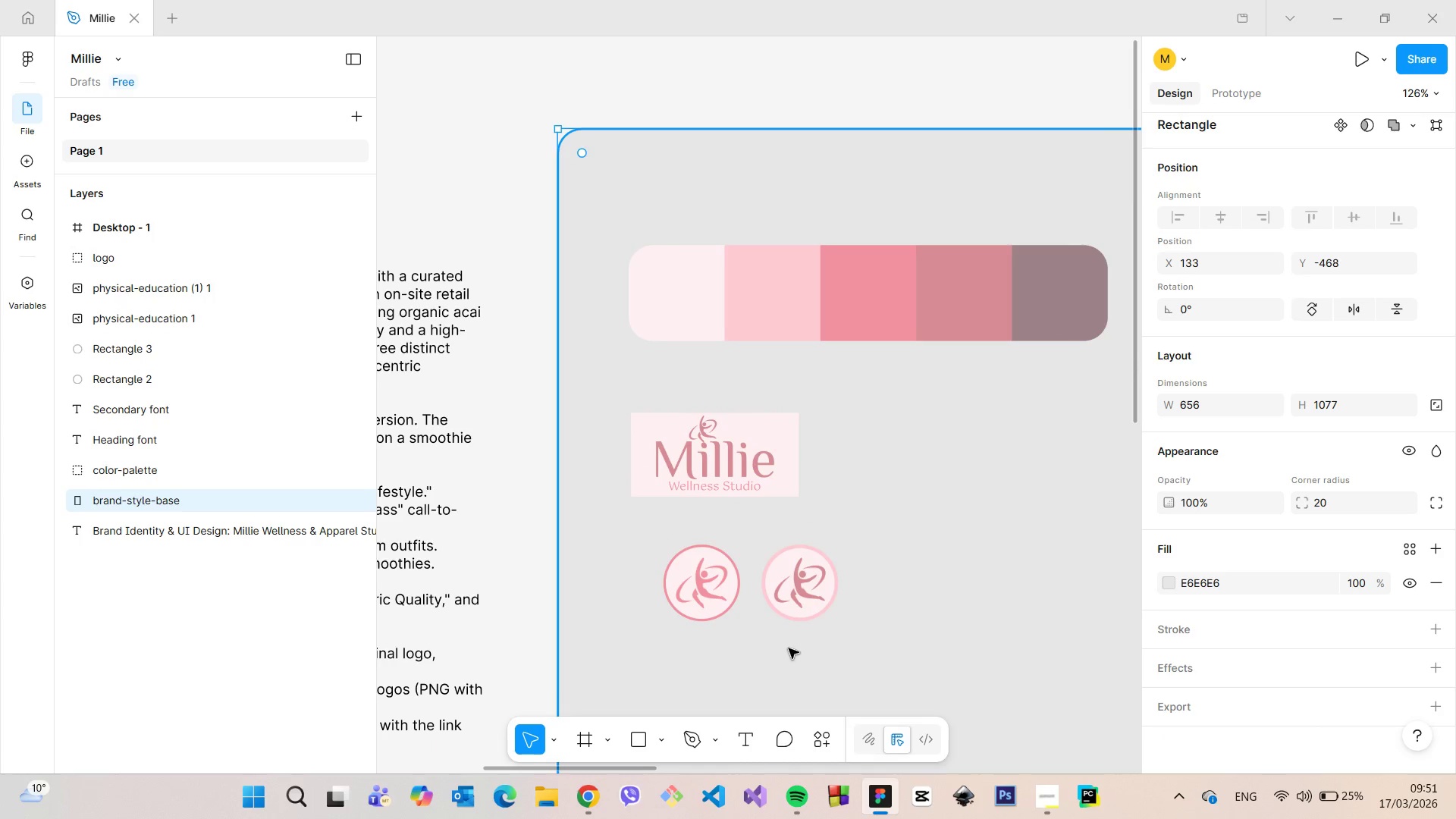 
scroll: coordinate [790, 650], scroll_direction: up, amount: 7.0
 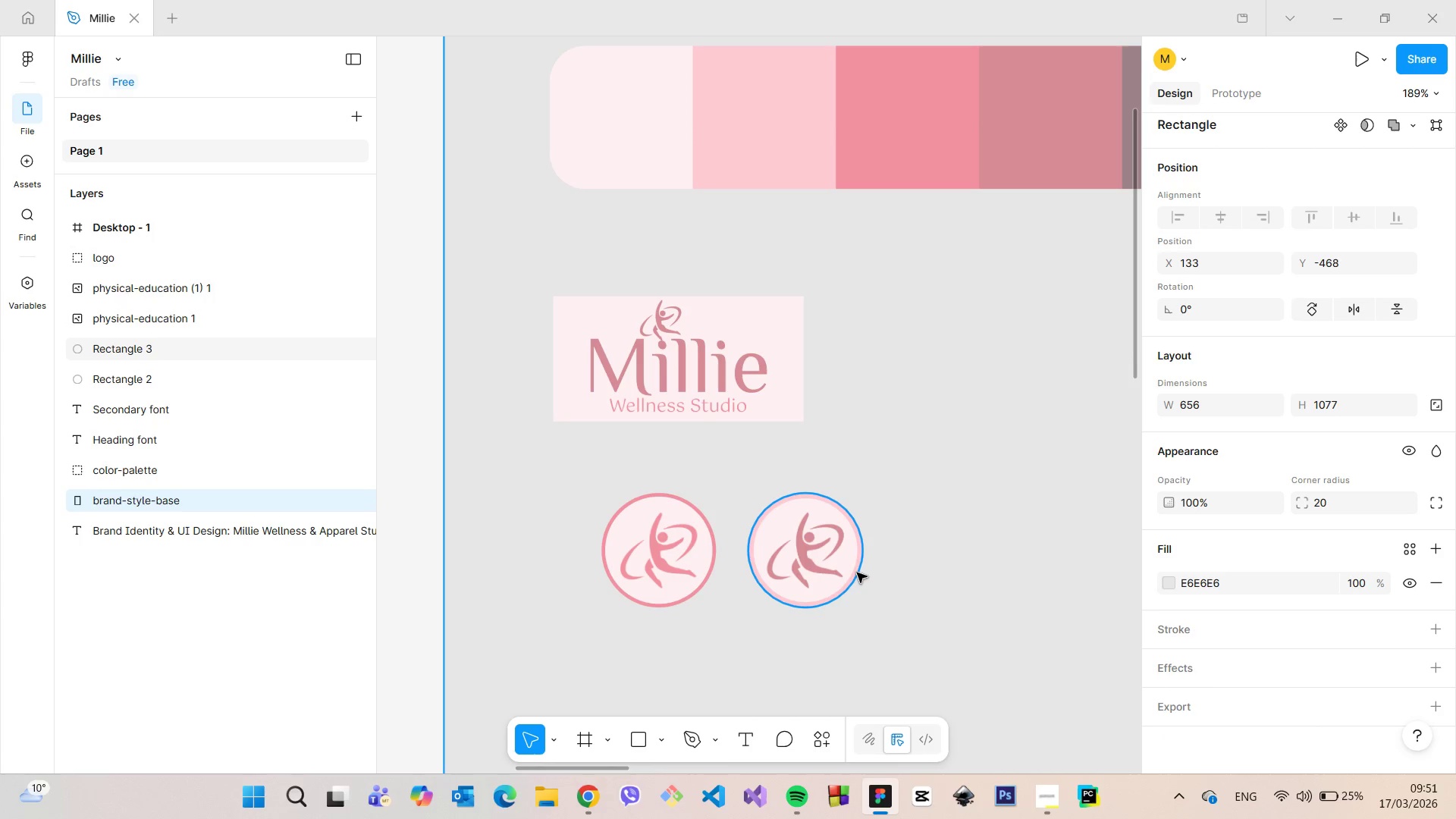 
left_click([857, 573])
 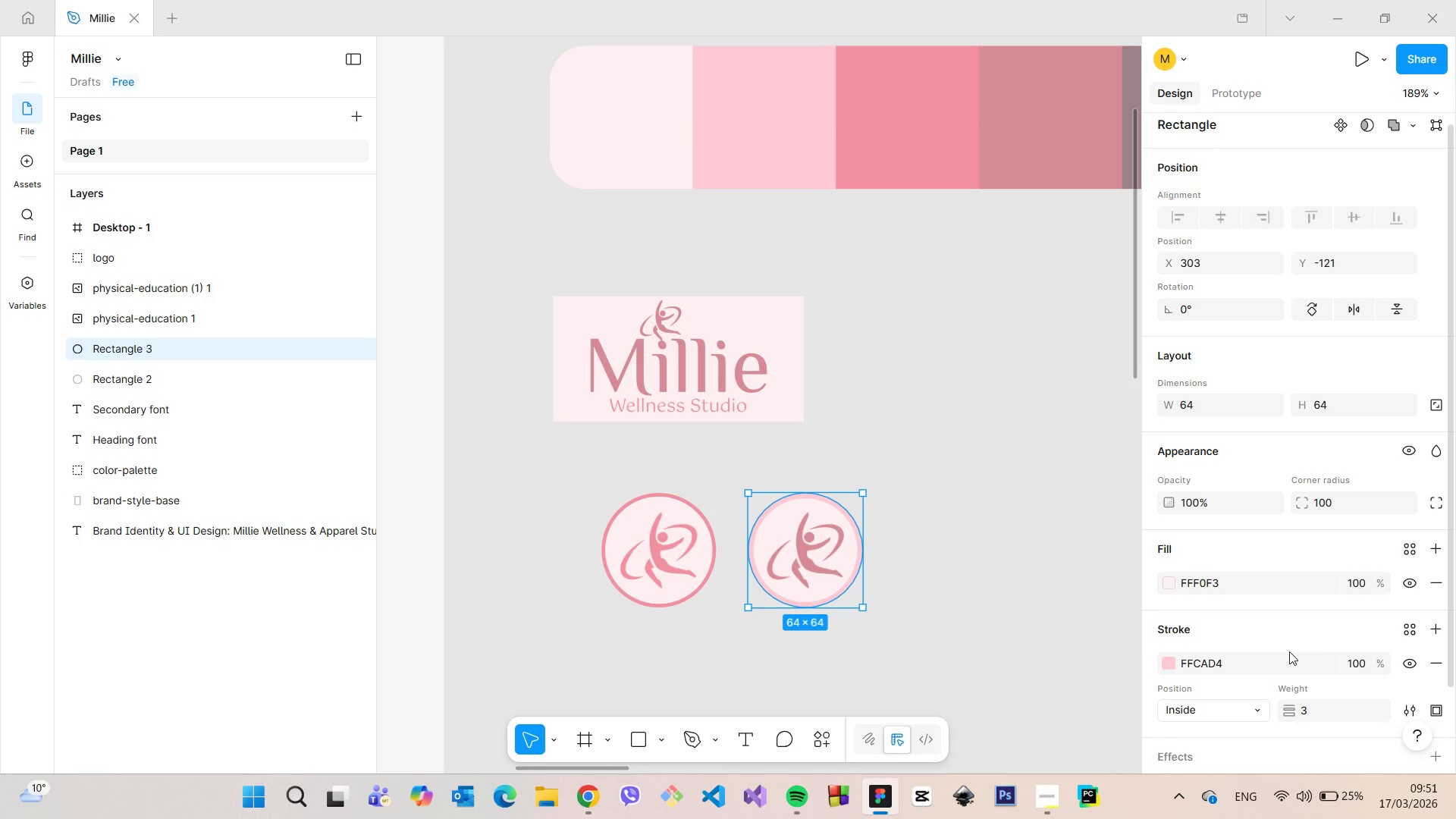 
left_click([1258, 661])
 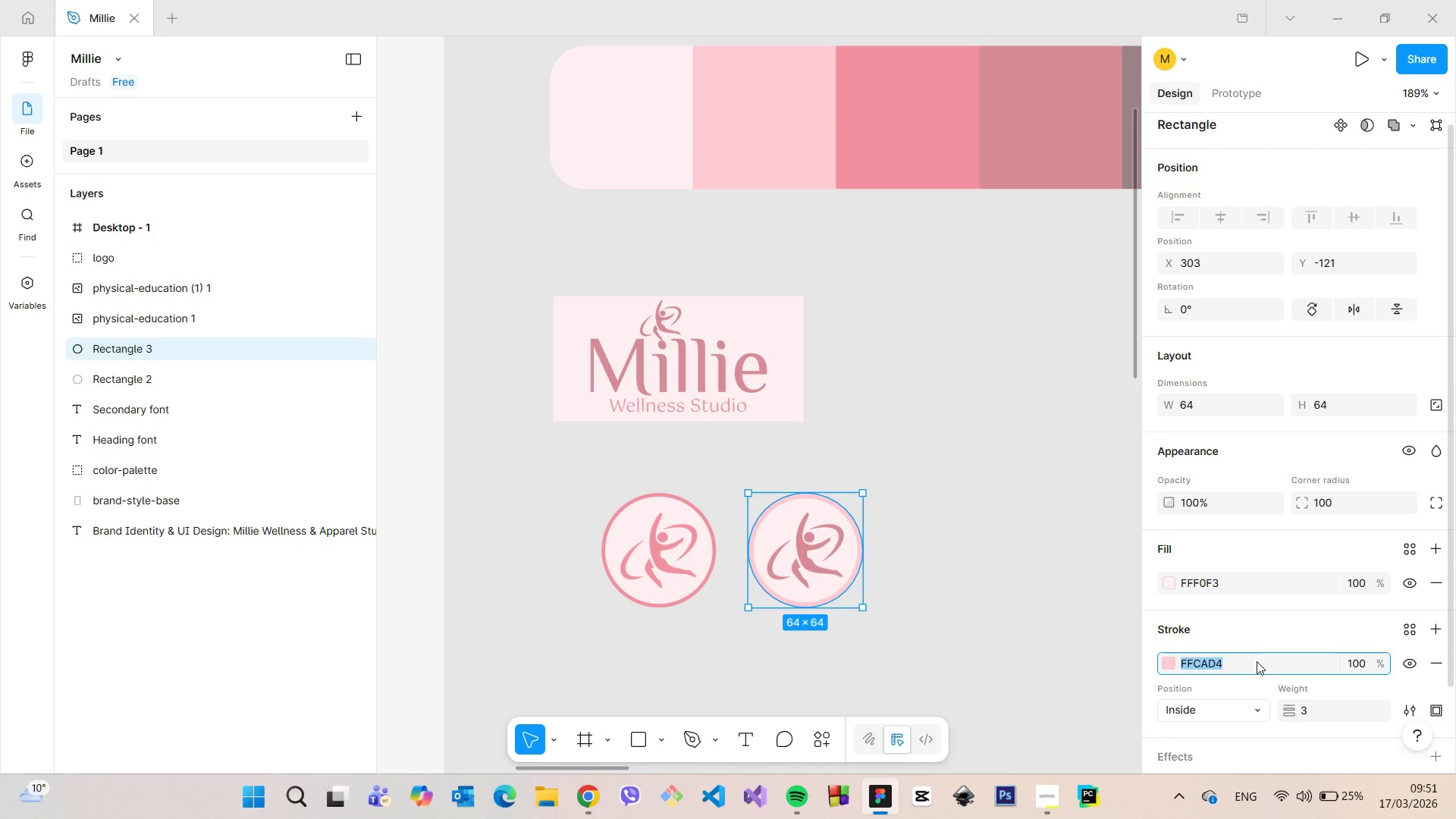 
key(Control+C)
 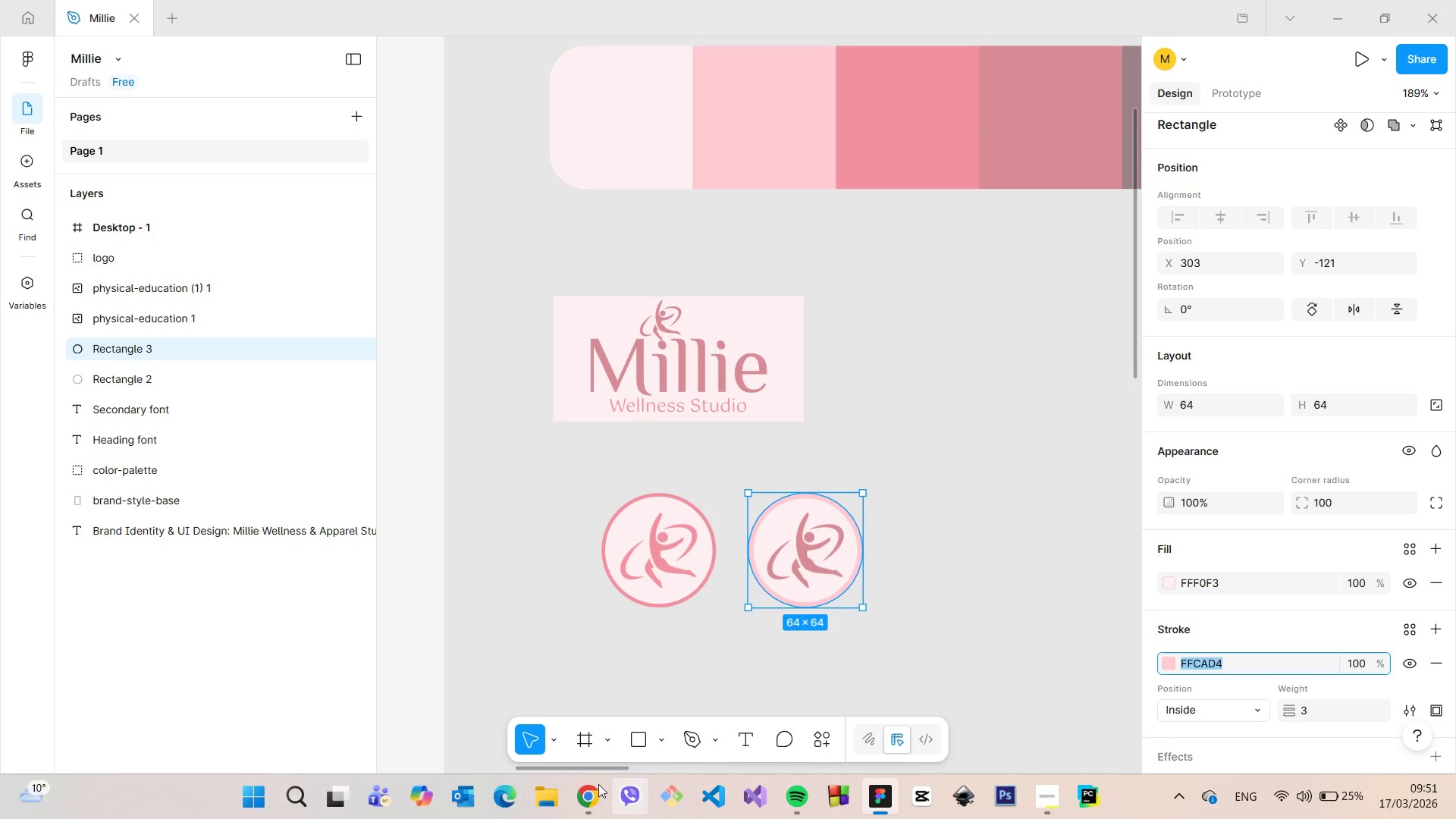 
left_click([593, 786])
 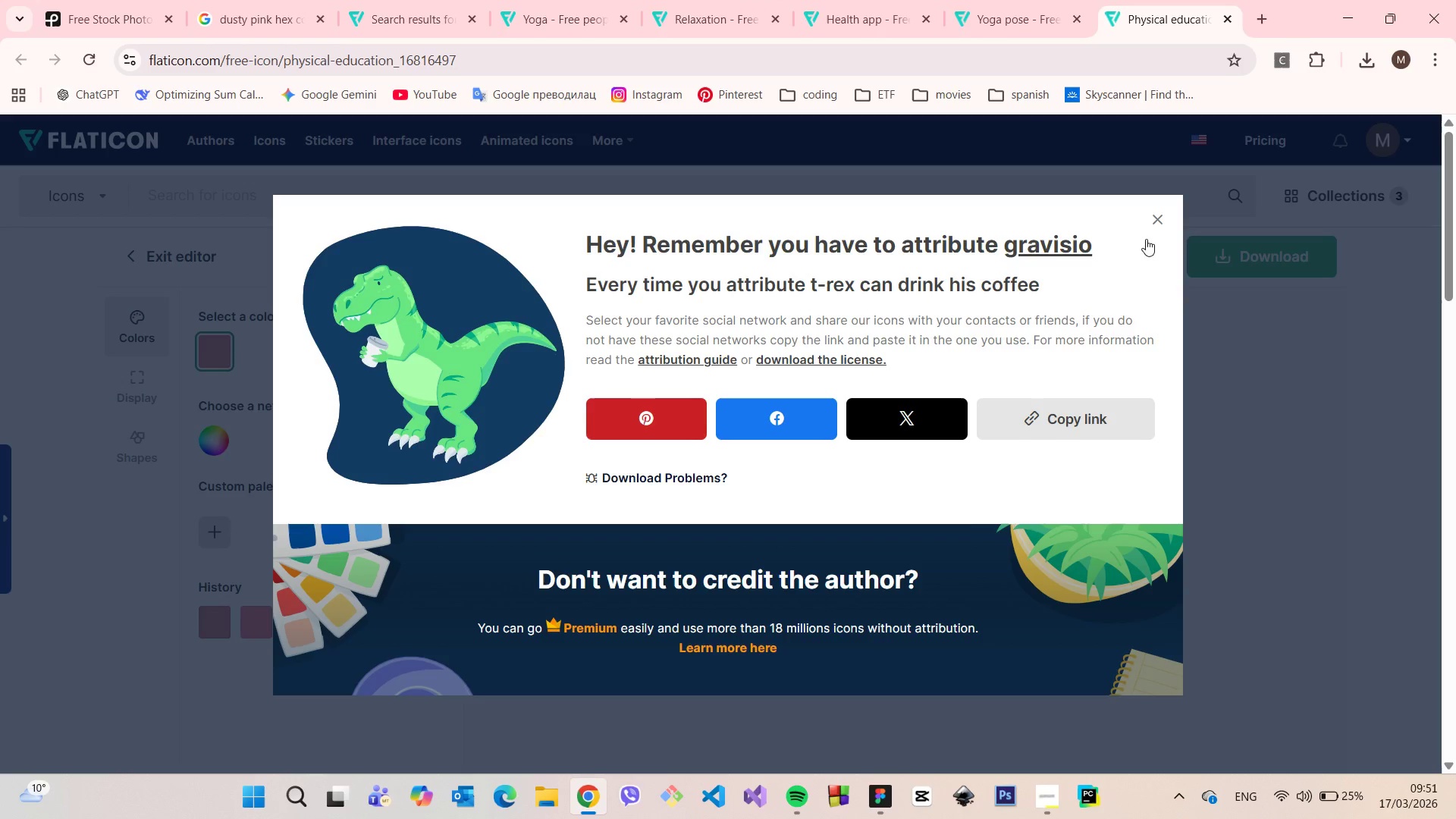 
left_click([1150, 229])
 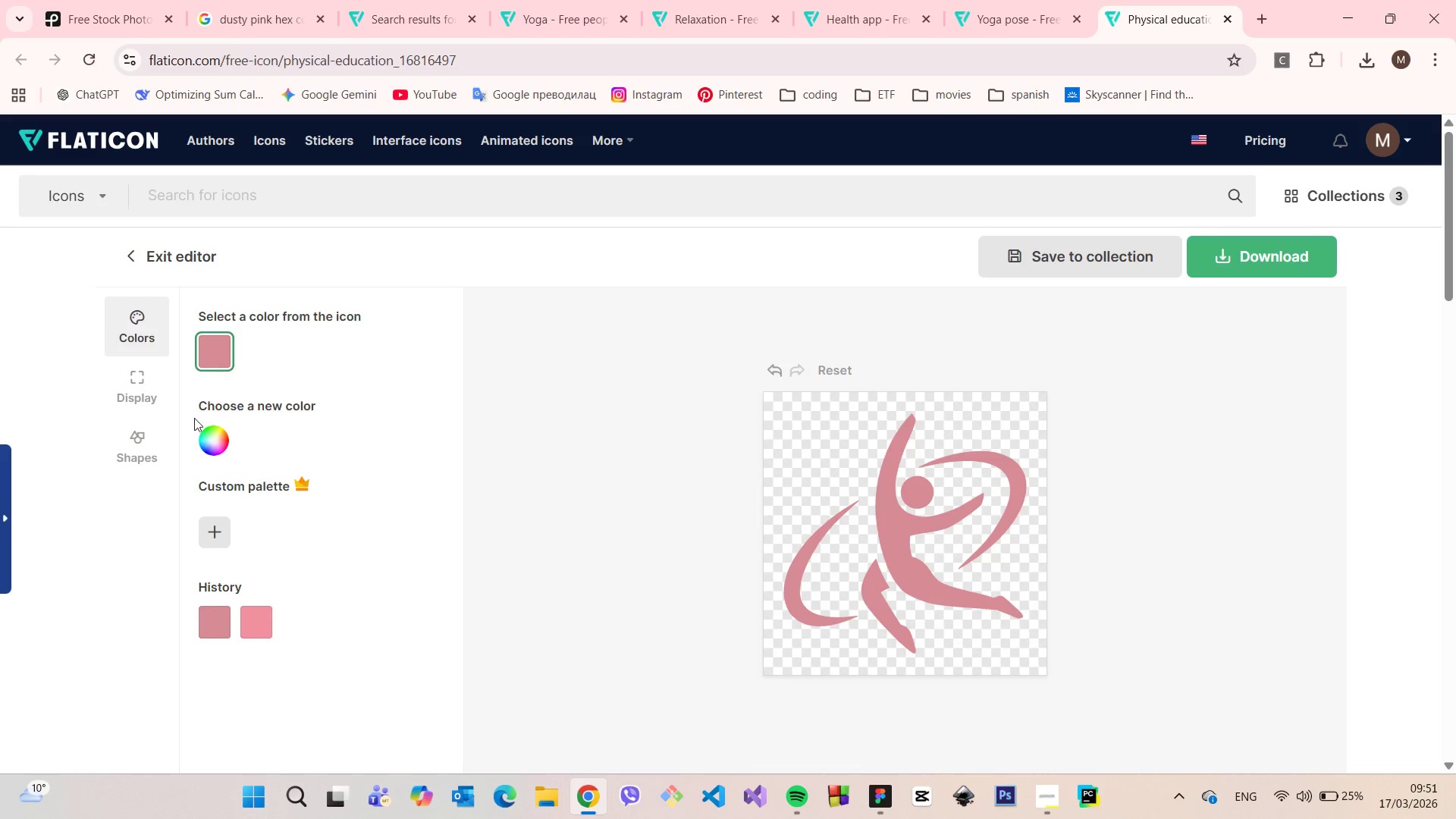 
left_click([210, 433])
 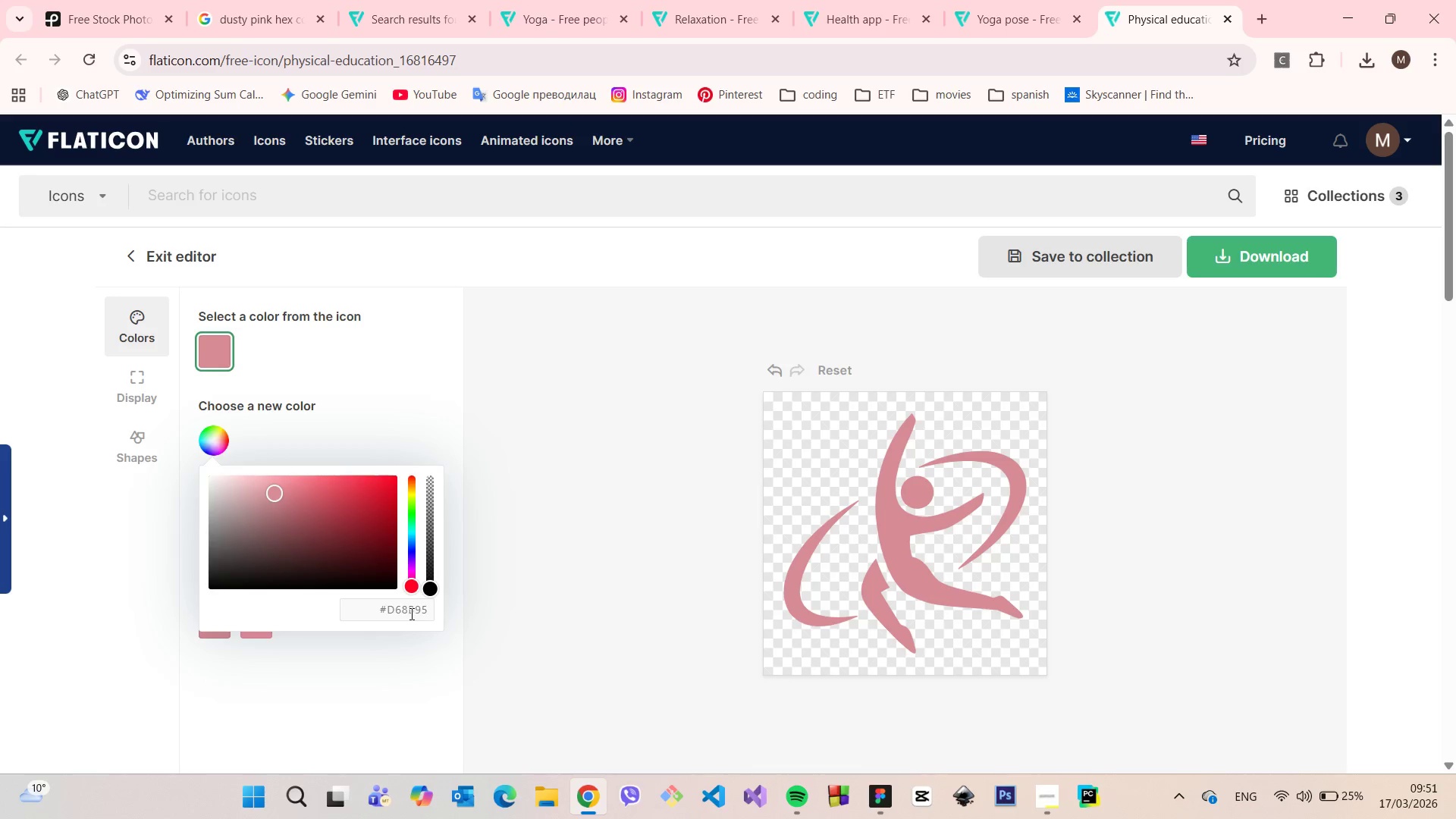 
double_click([411, 613])
 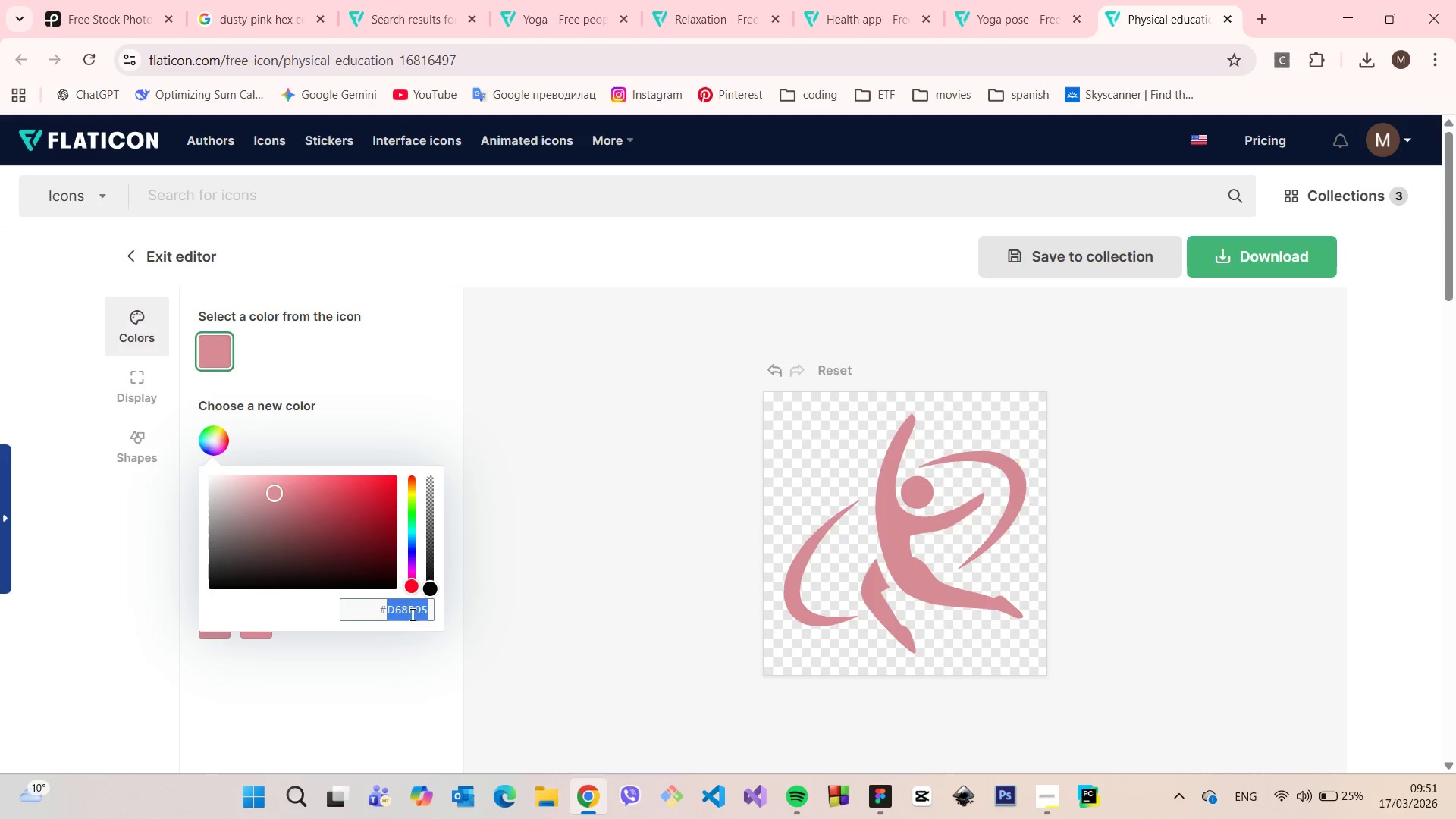 
key(Control+ControlLeft)
 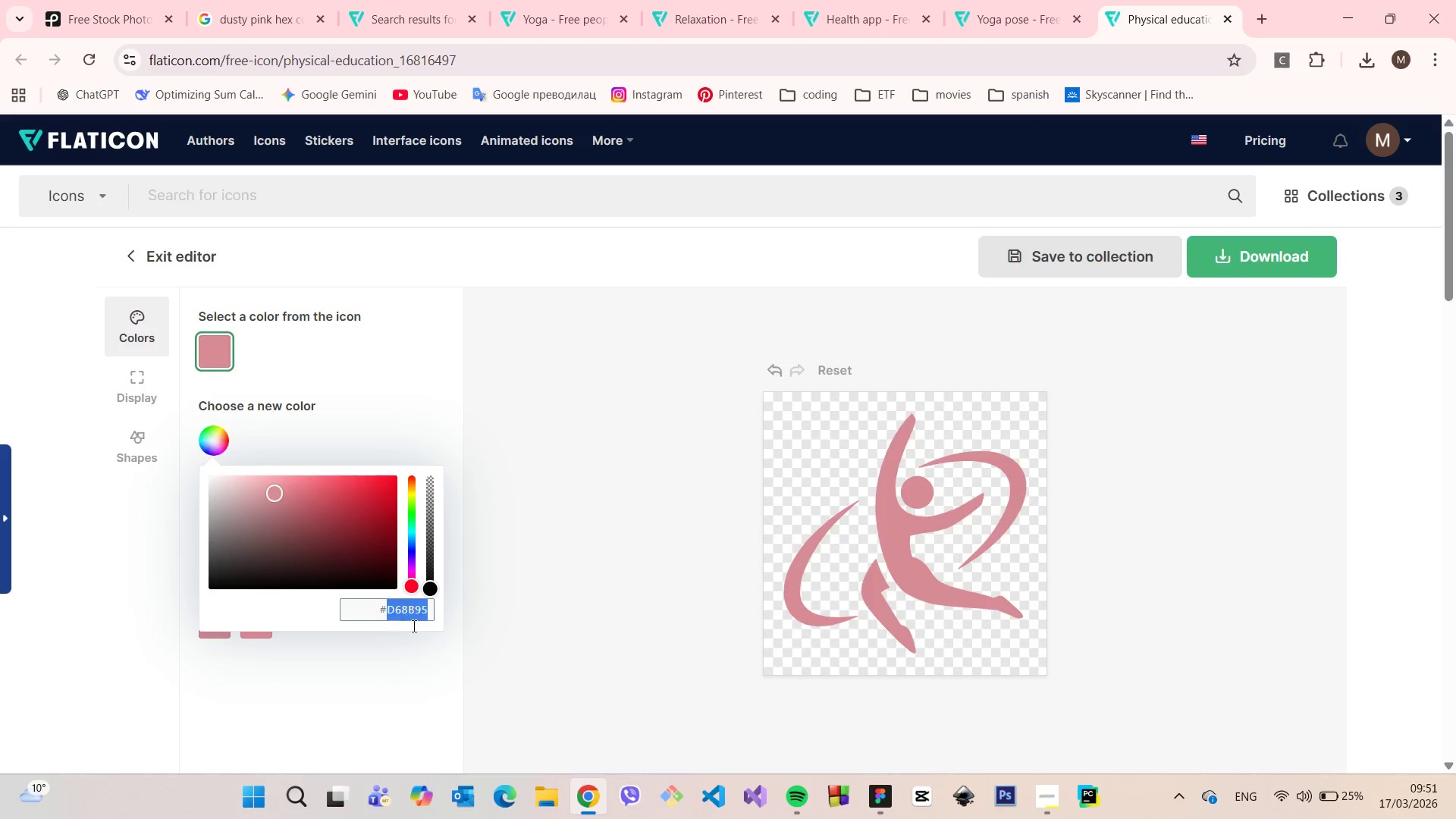 
key(Control+V)
 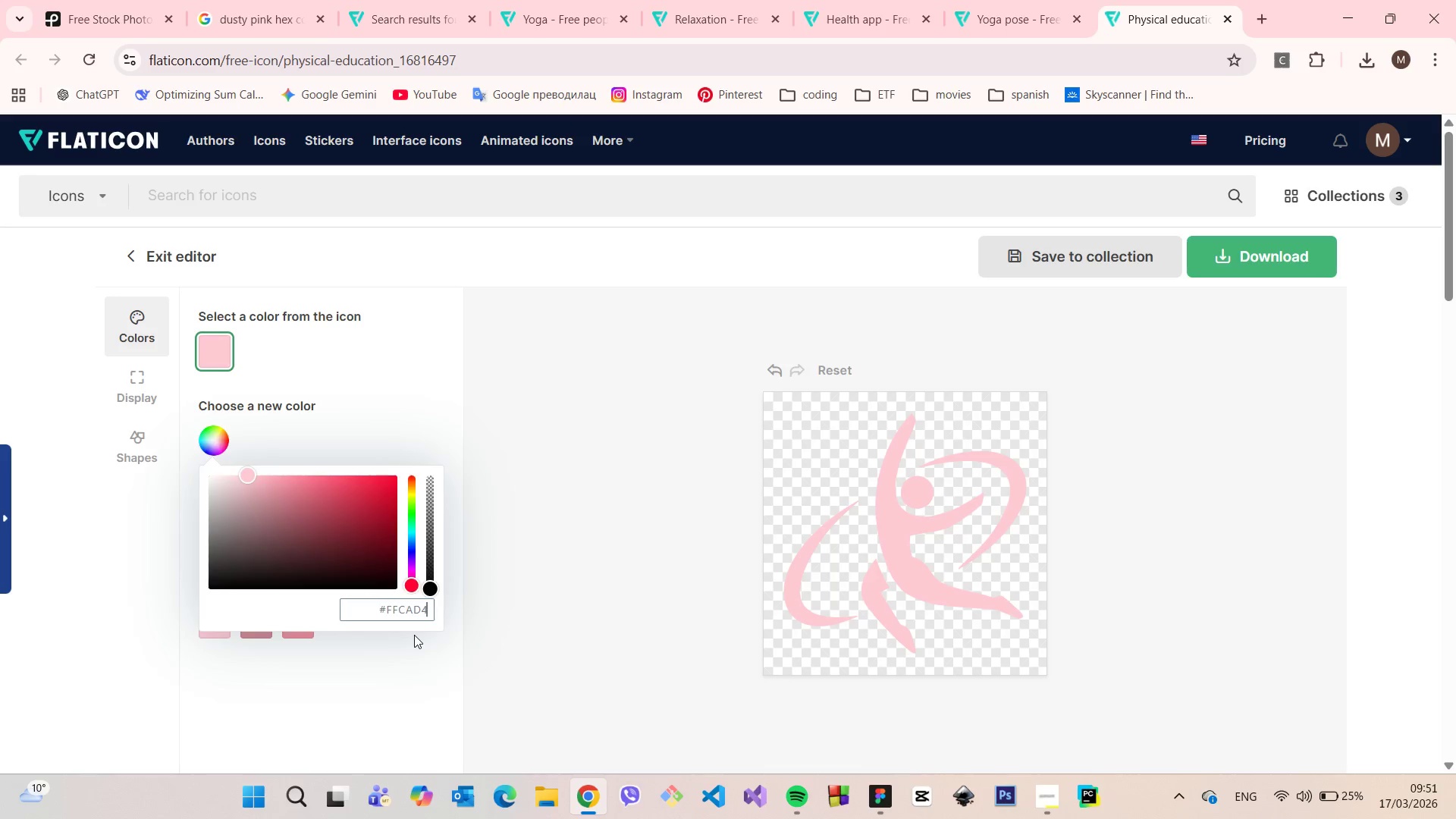 
left_click([414, 635])
 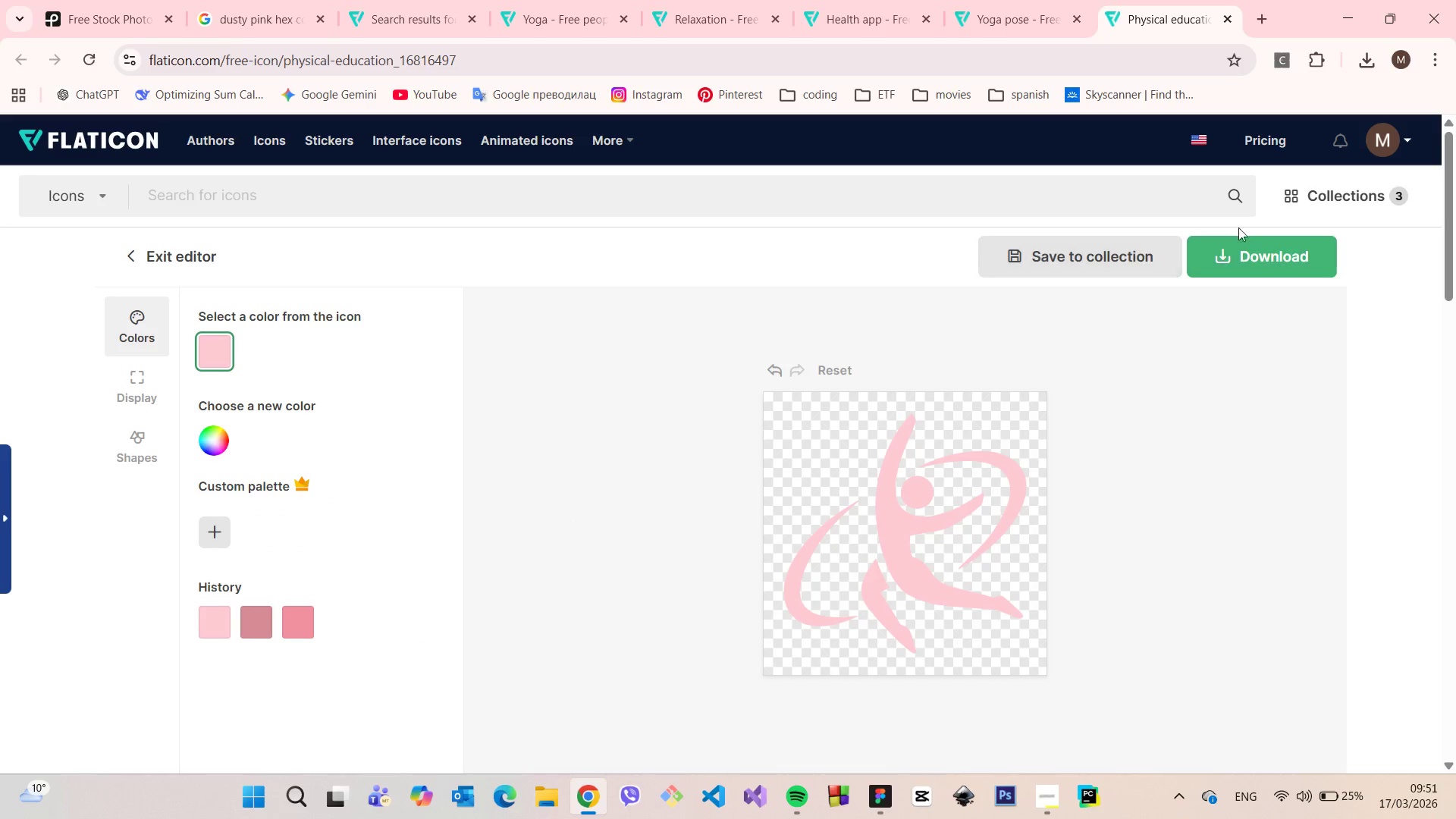 
left_click([1248, 248])
 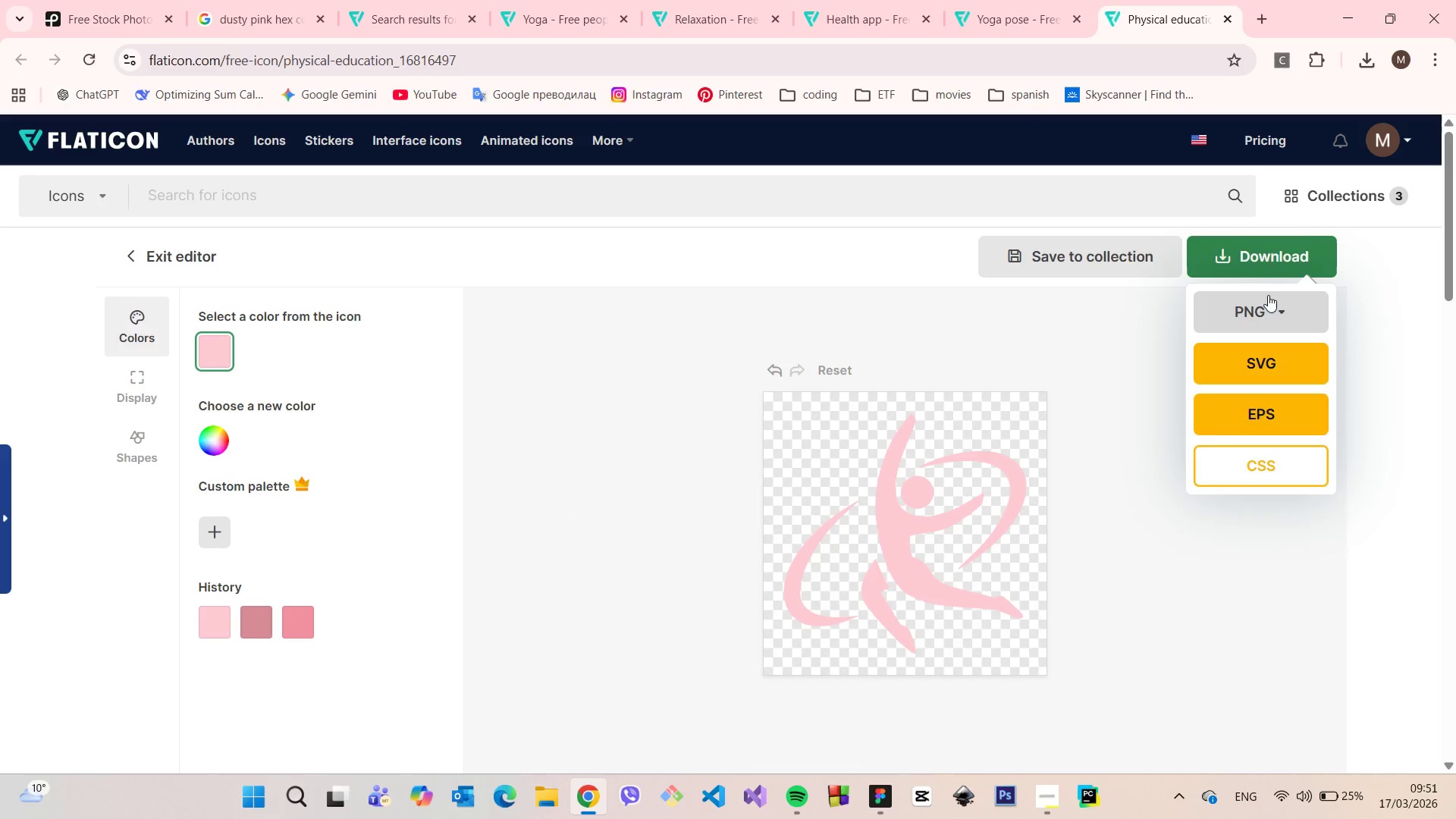 
left_click([1269, 296])
 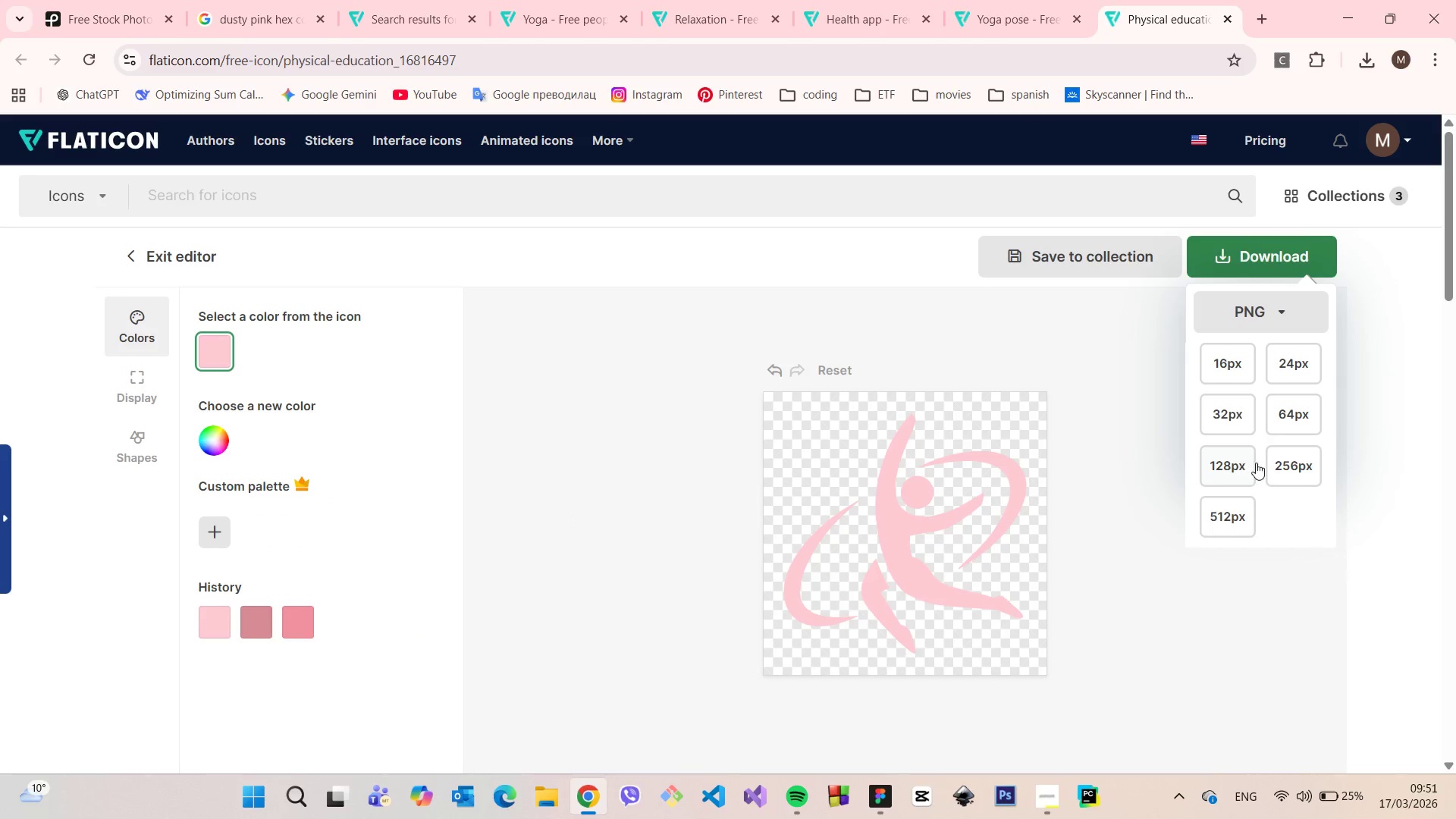 
left_click([1255, 463])
 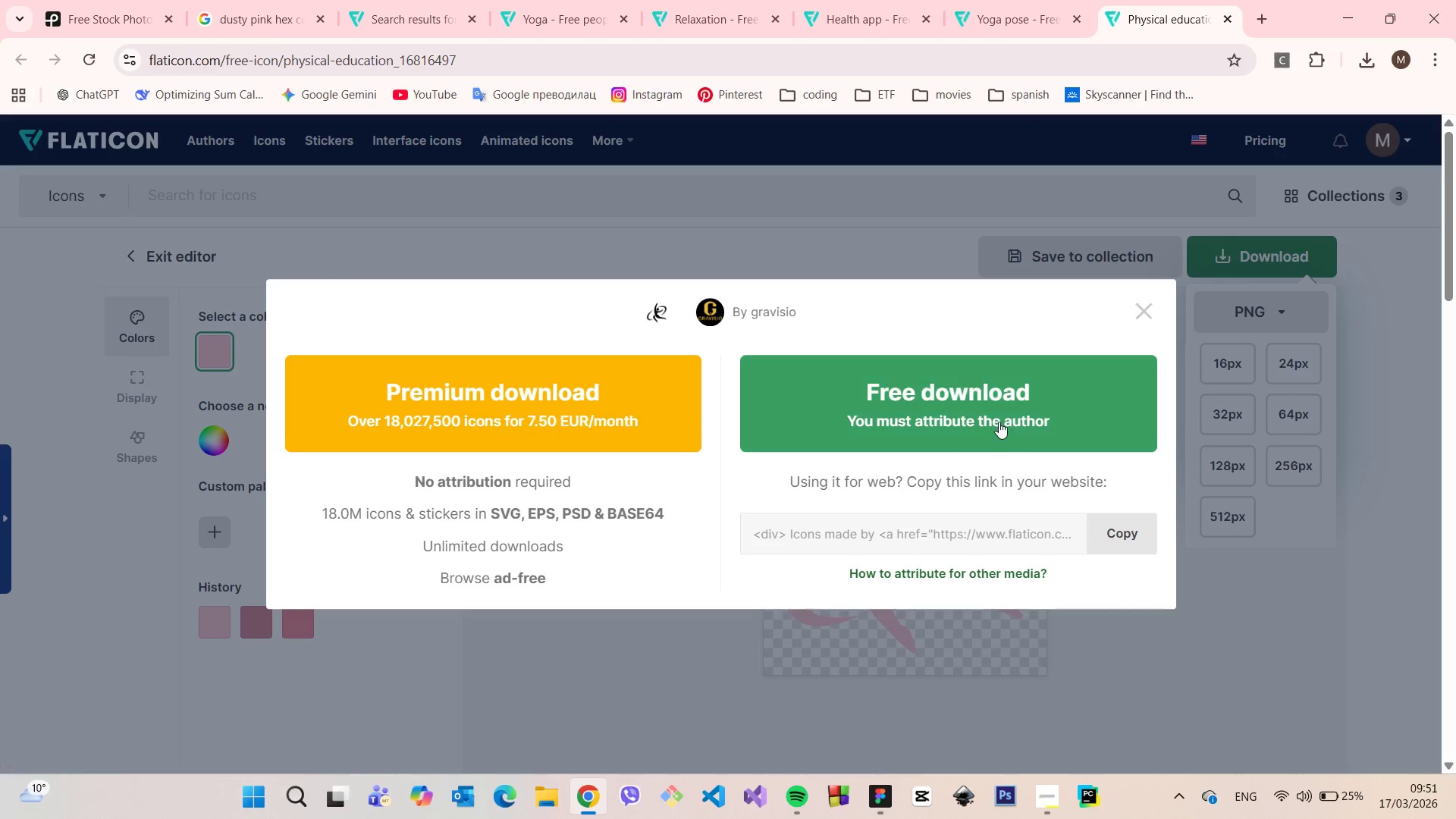 
left_click([998, 421])
 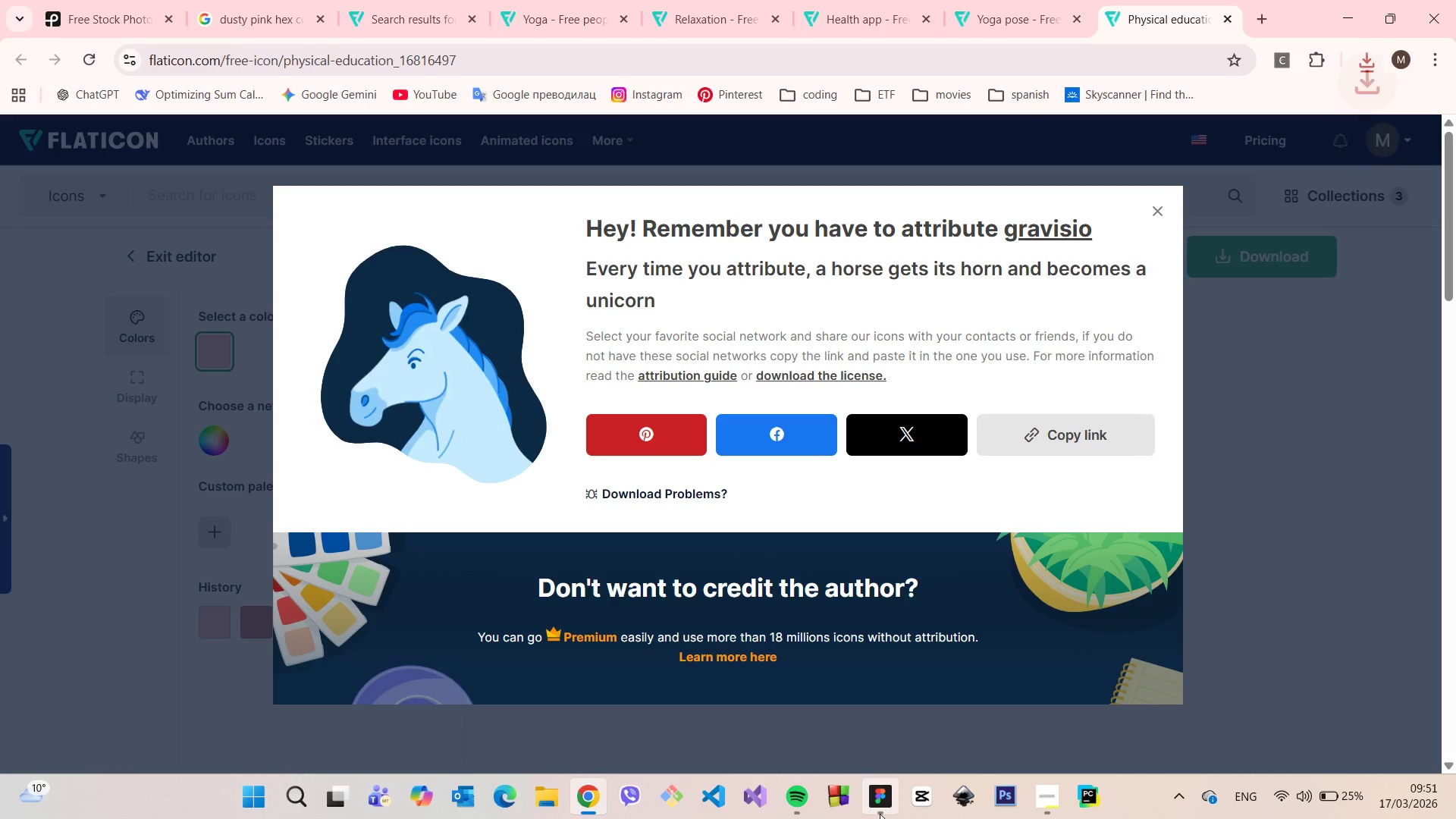 
left_click([880, 814])
 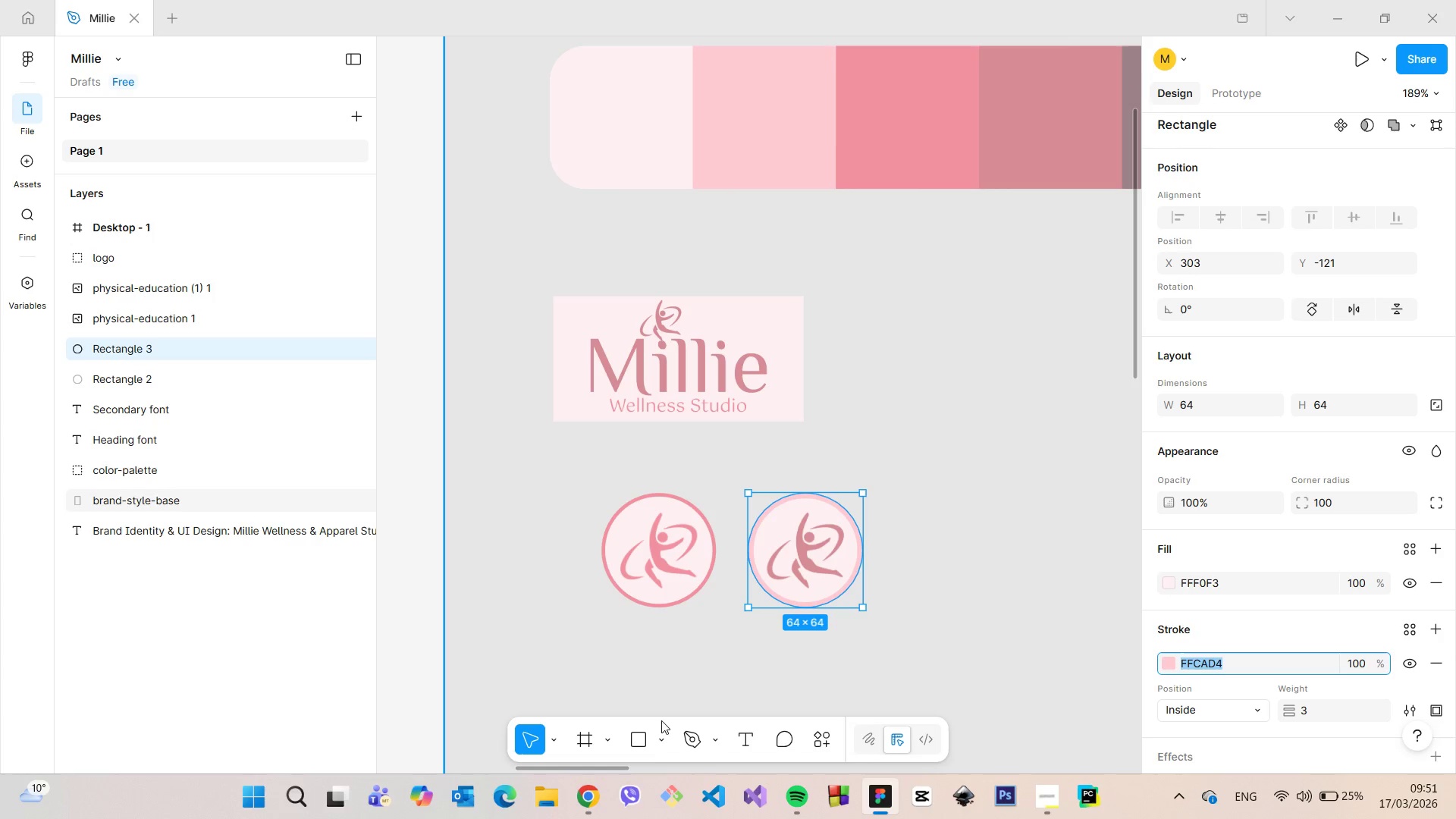 
left_click([655, 734])
 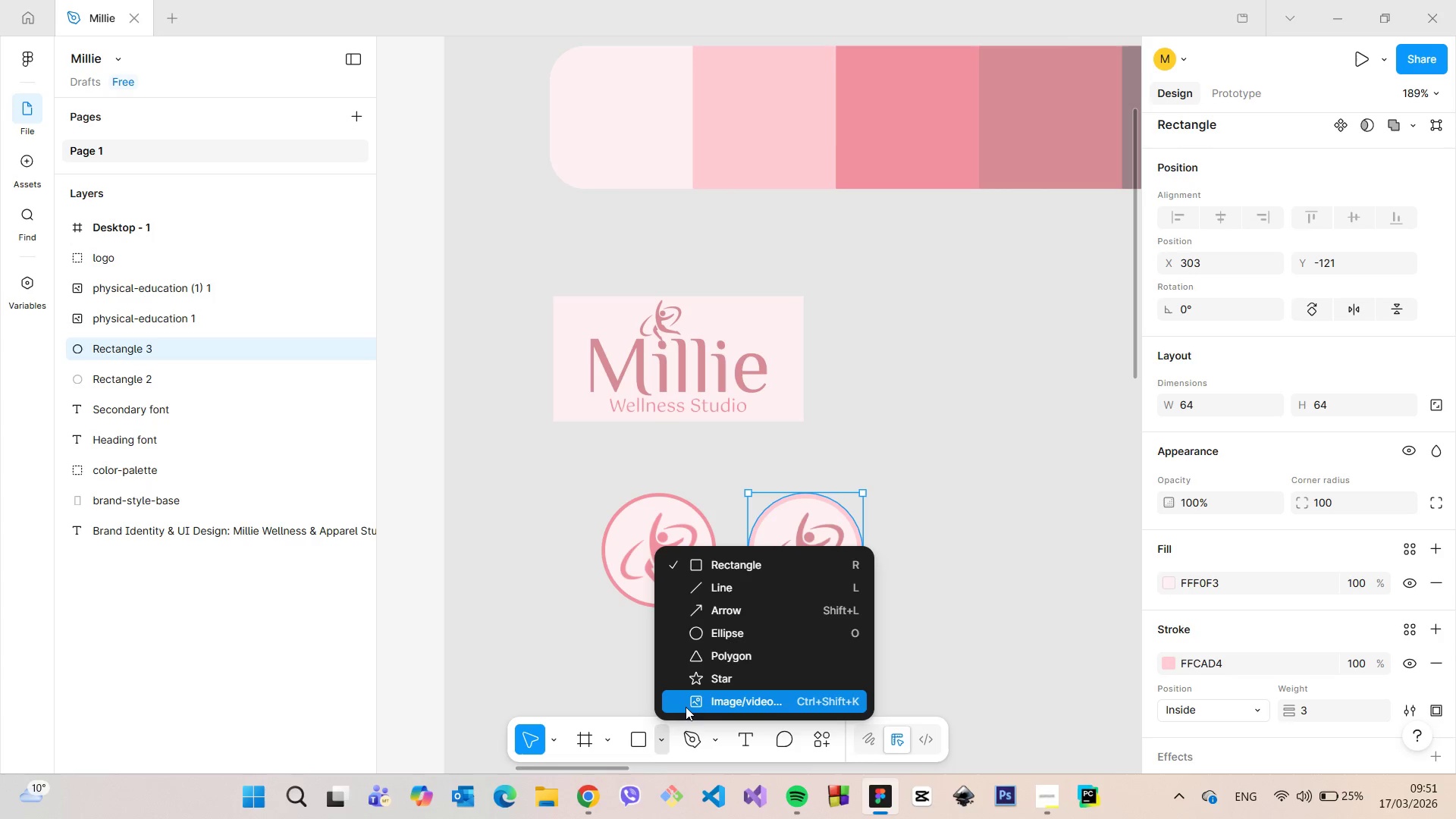 
left_click([686, 707])
 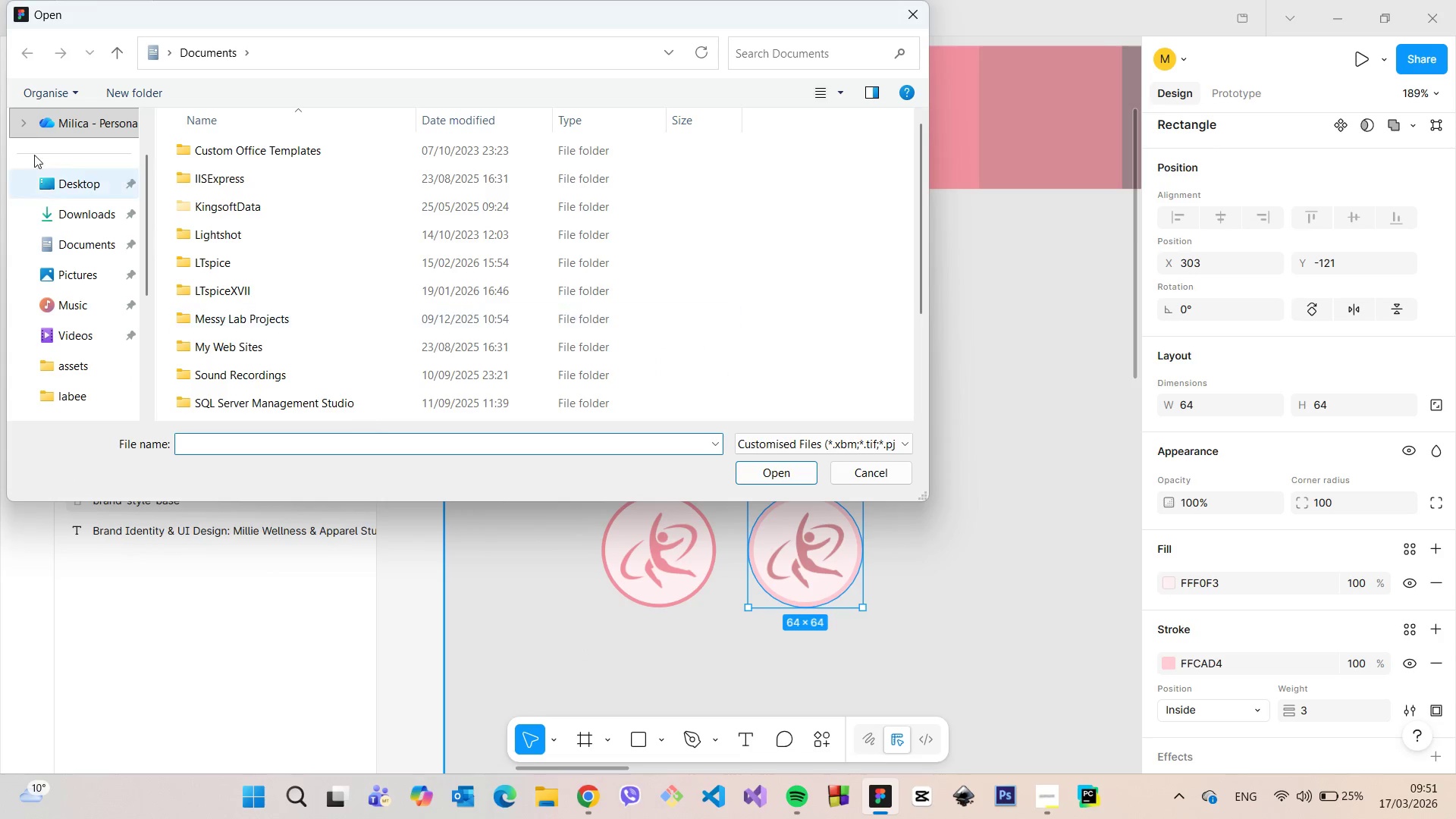 
left_click([83, 230])
 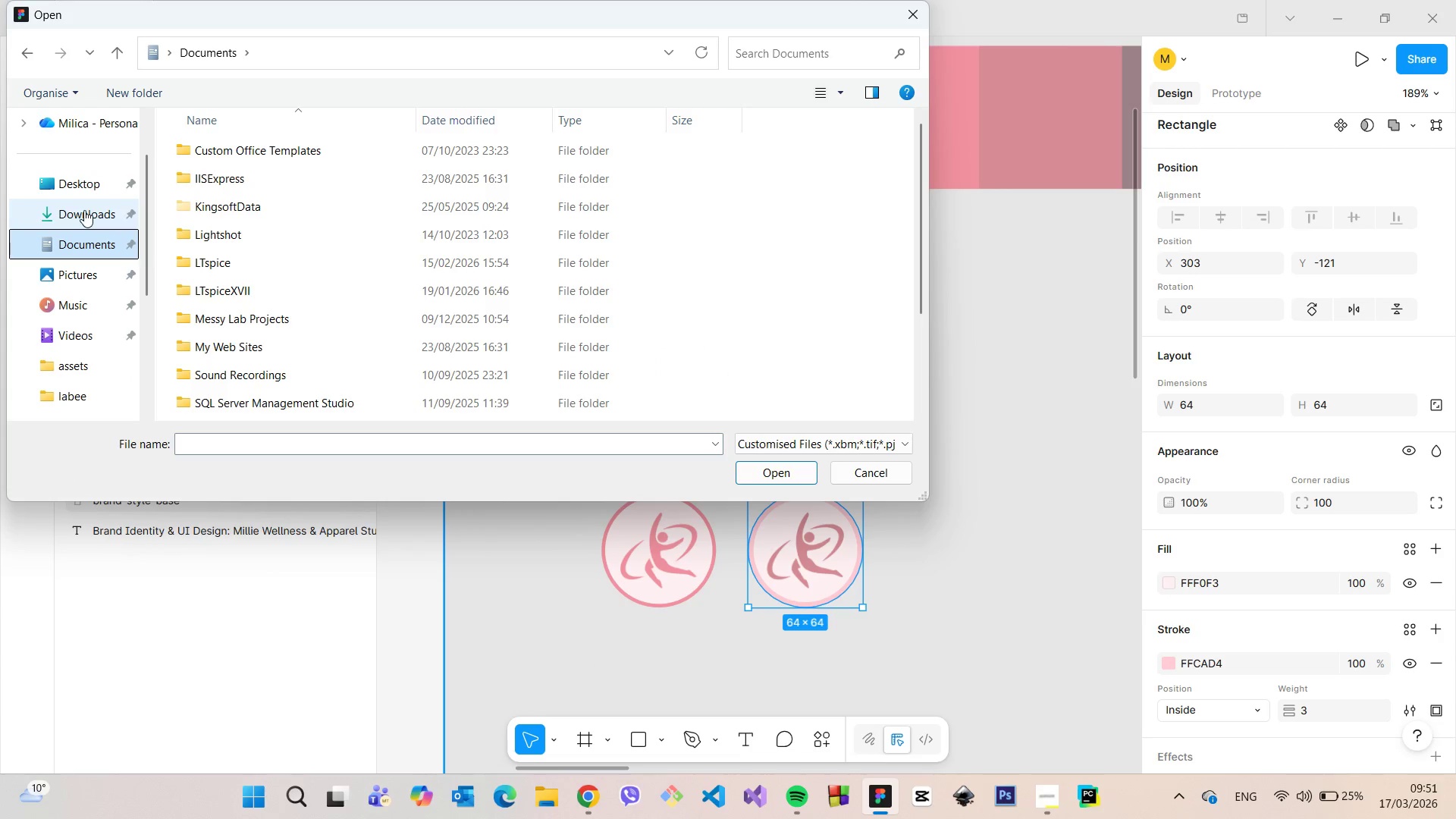 
left_click([84, 210])
 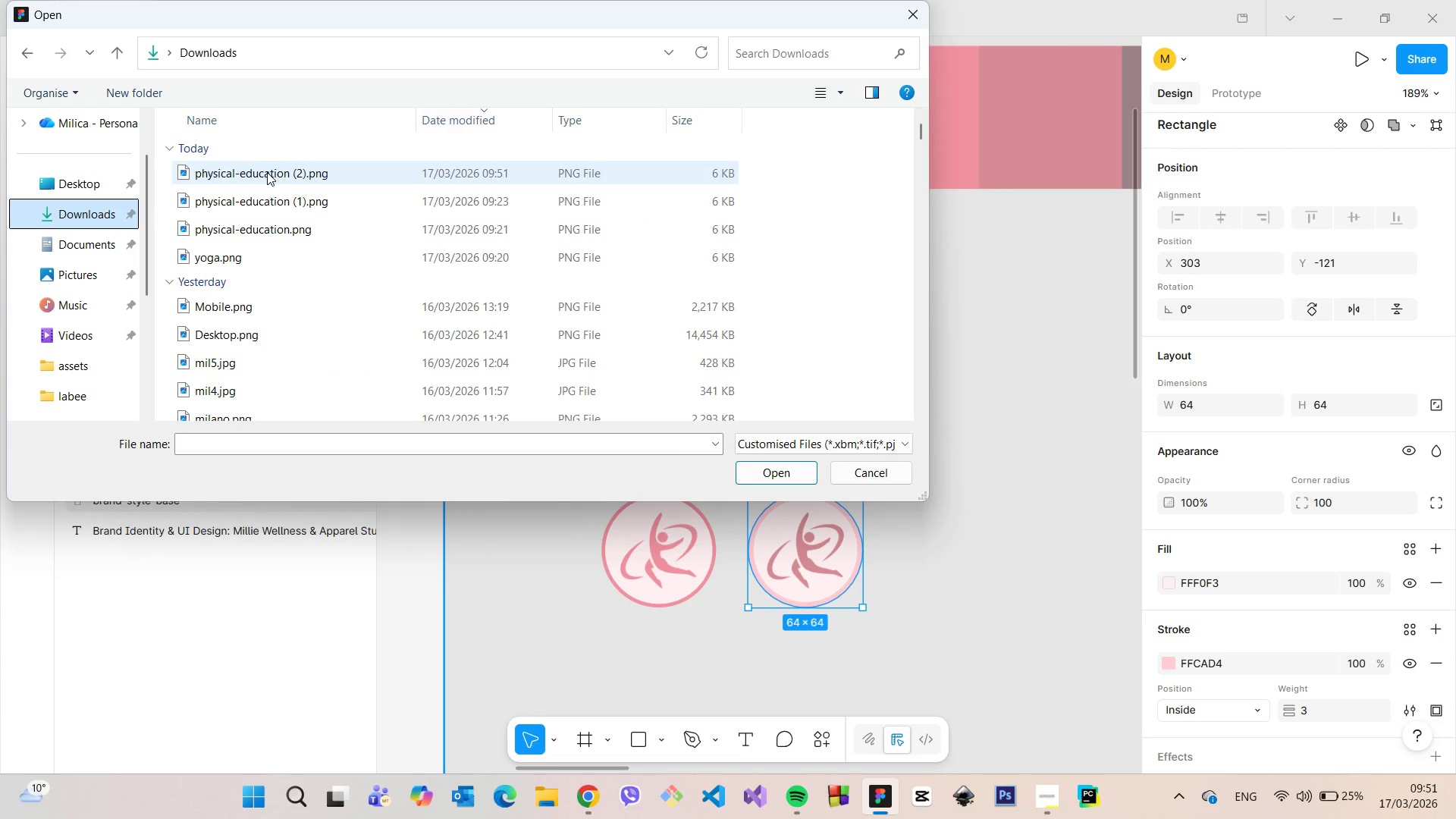 
left_click_drag(start_coordinate=[265, 172], to_coordinate=[1002, 532])
 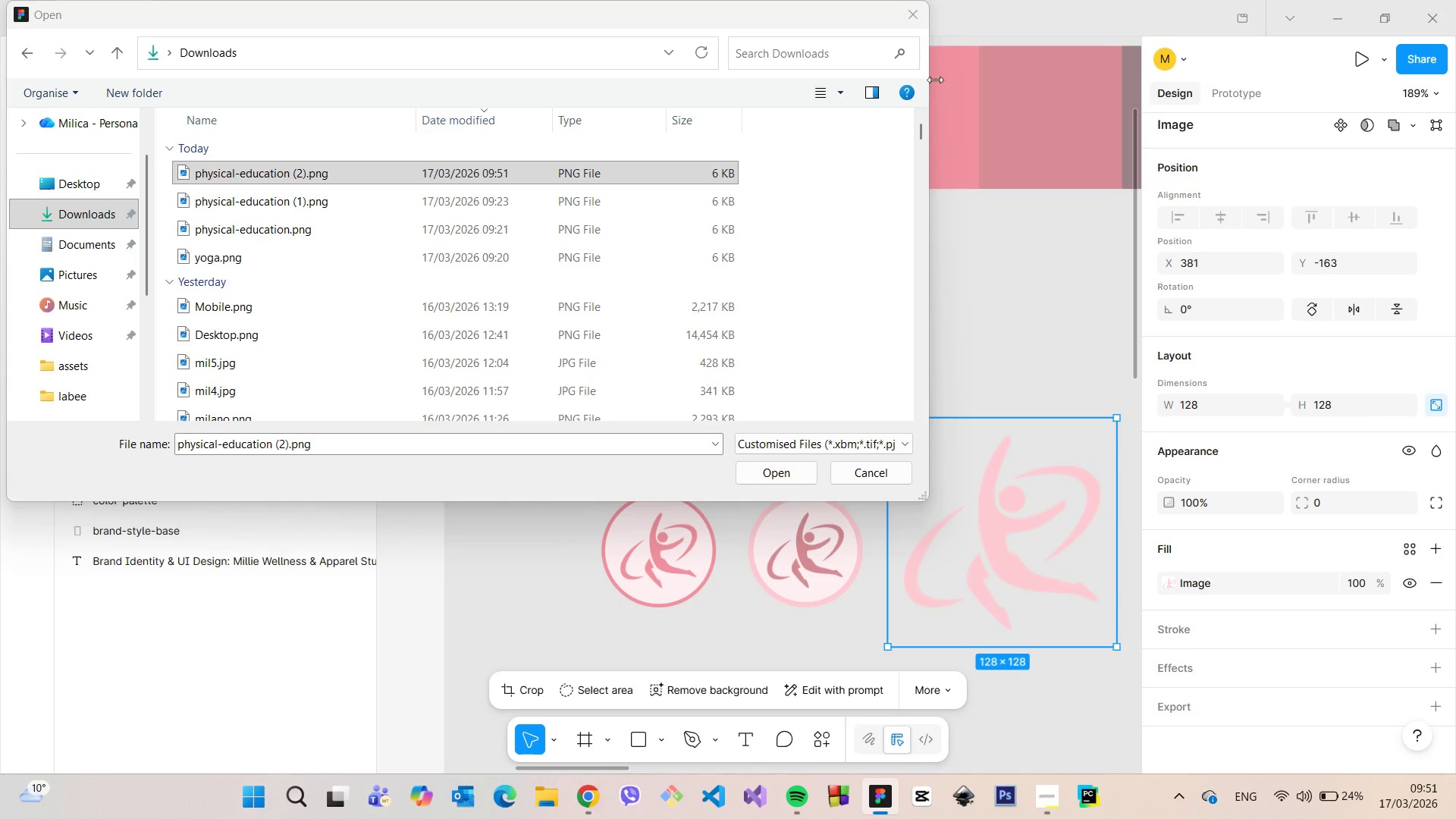 
left_click([918, 23])
 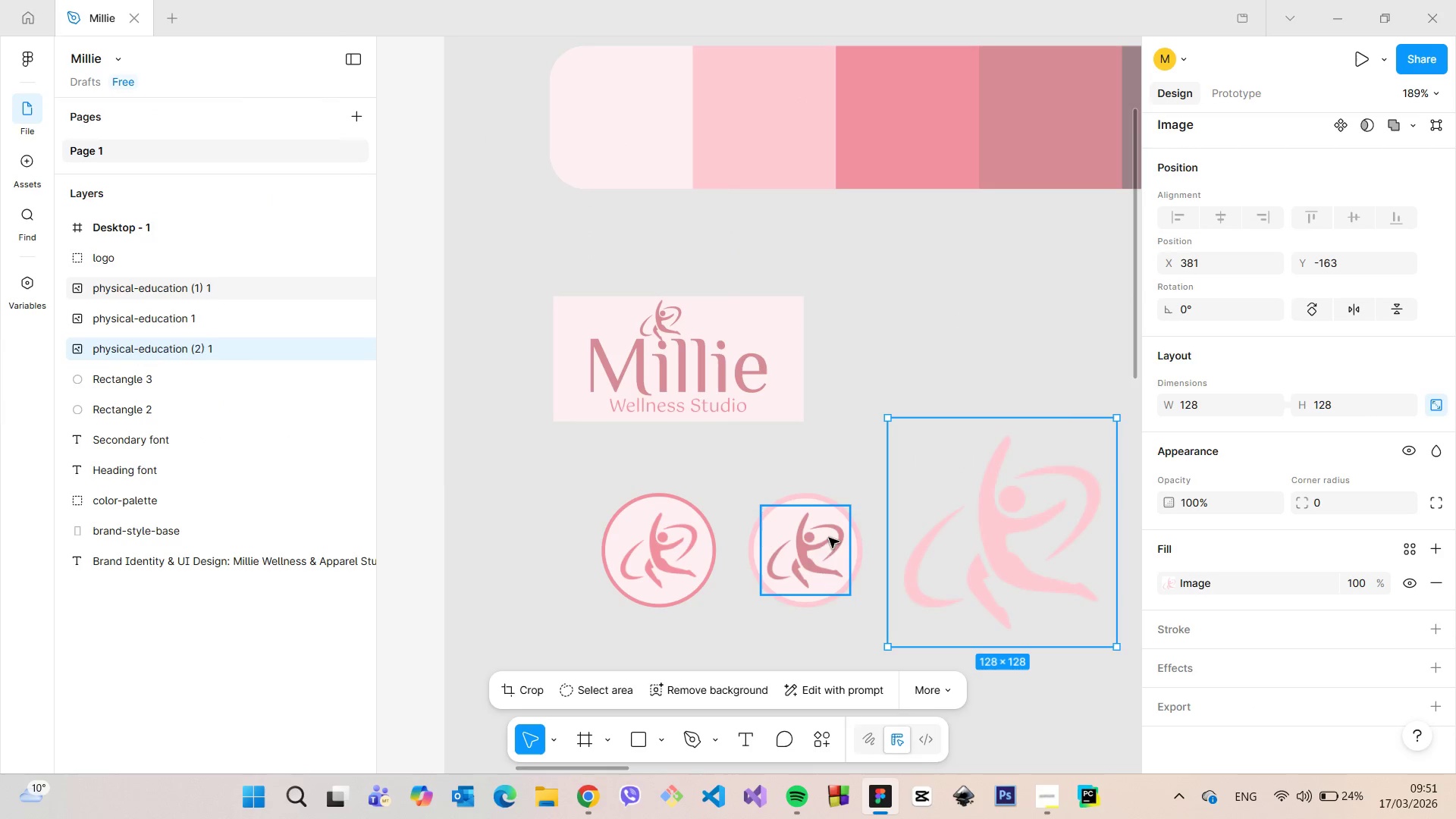 
left_click([821, 544])
 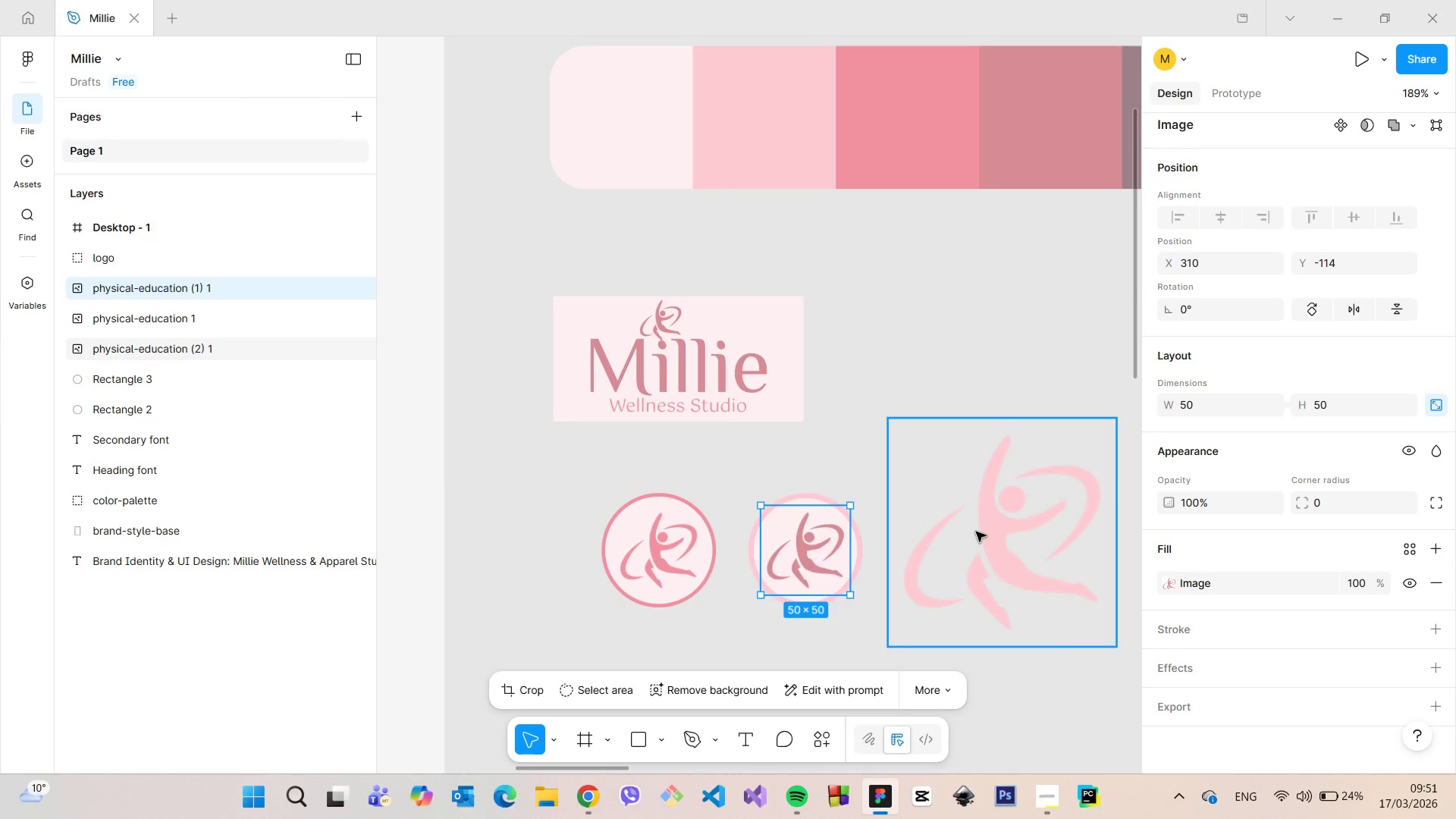 
left_click([976, 532])
 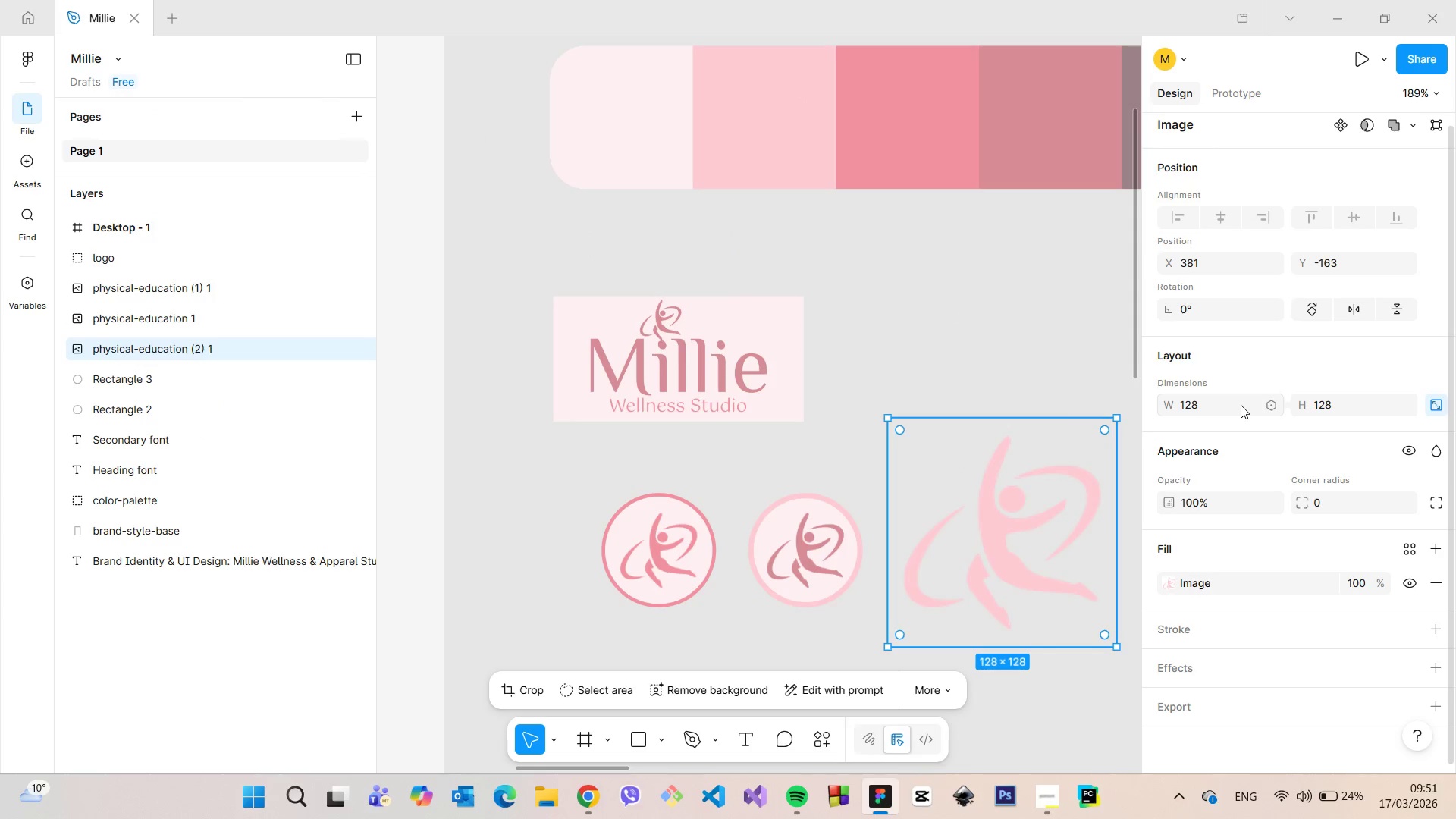 
left_click([1241, 405])
 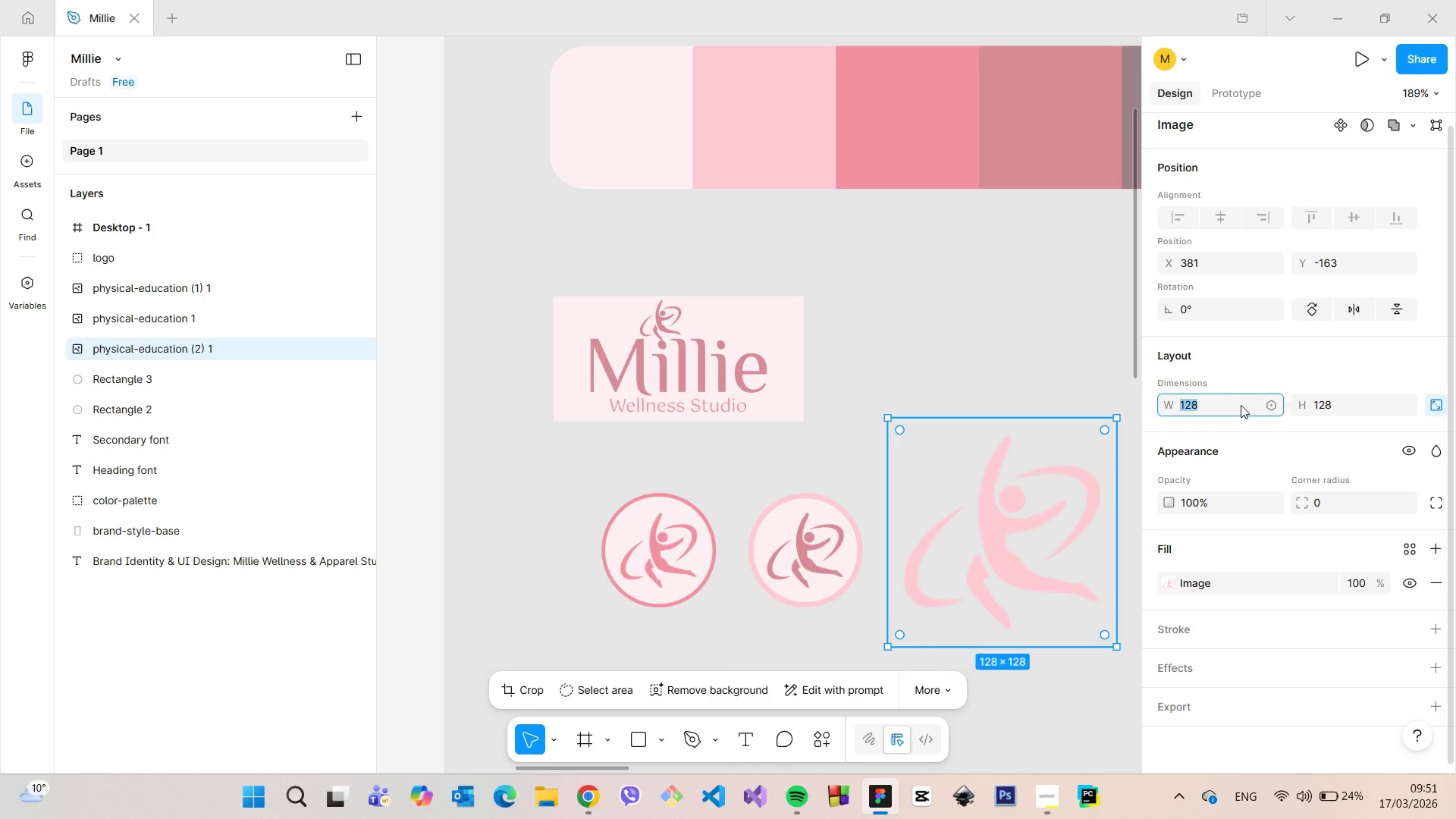 
type(50)
 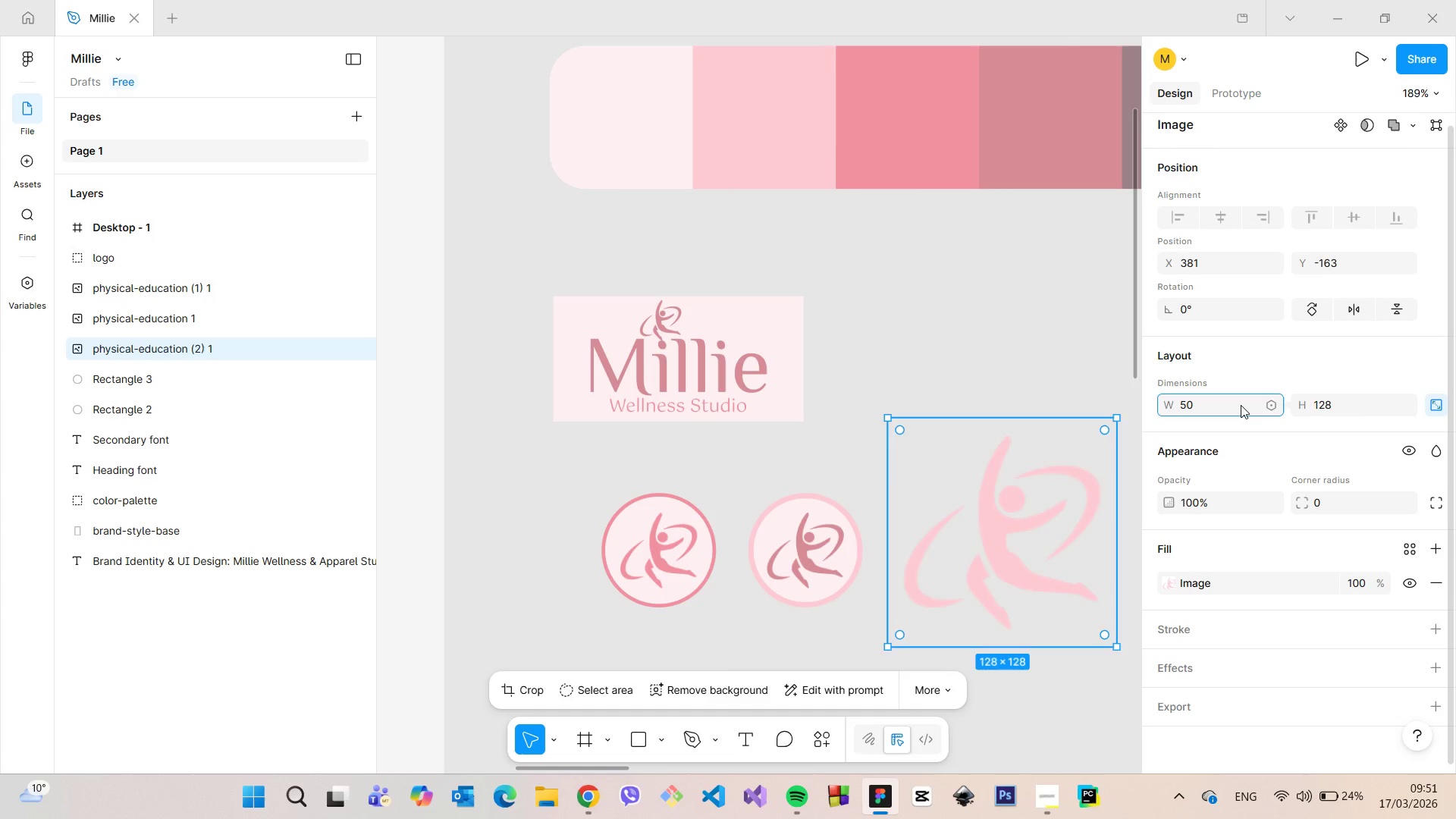 
key(Enter)
 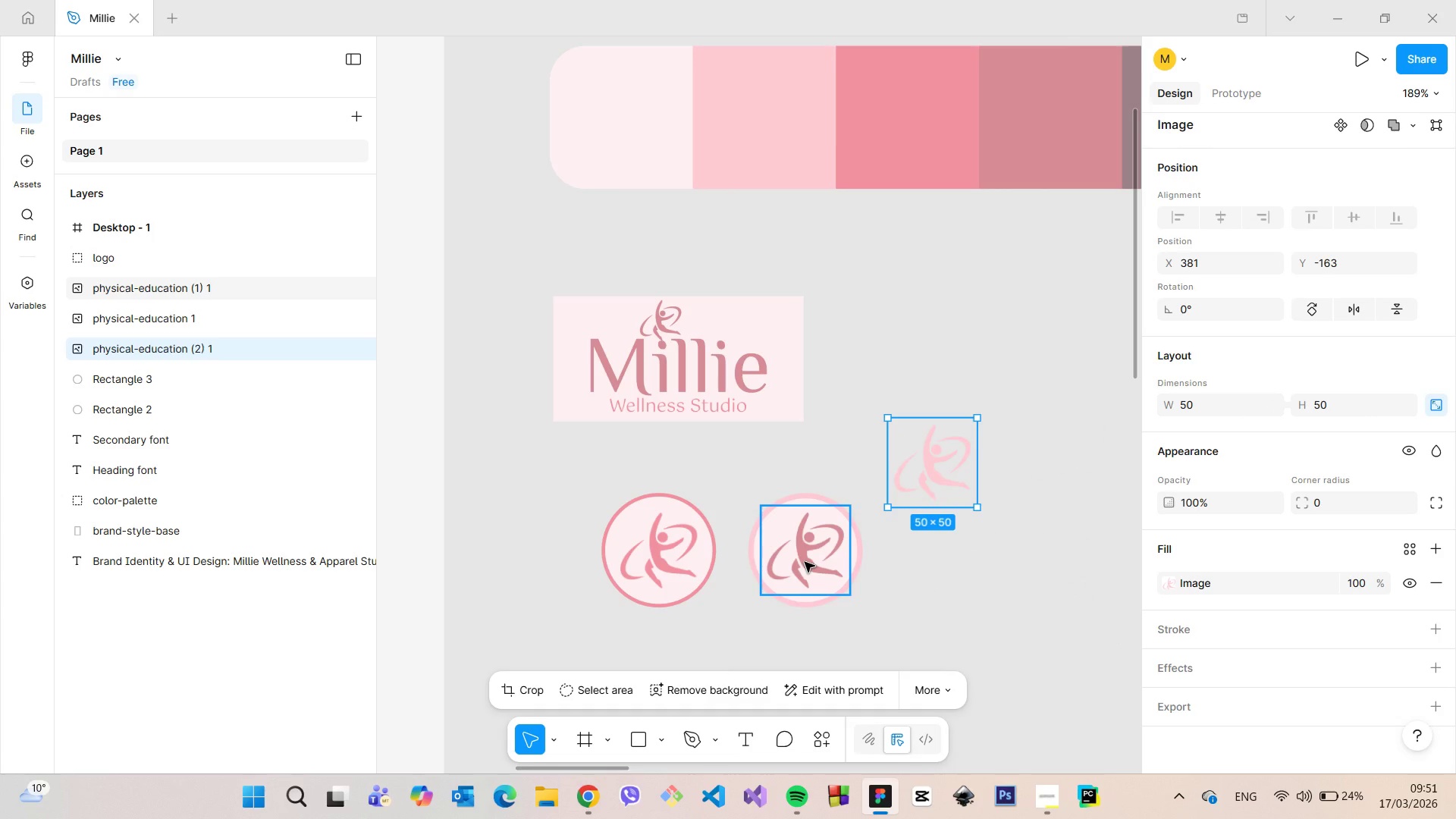 
left_click_drag(start_coordinate=[805, 557], to_coordinate=[978, 577])
 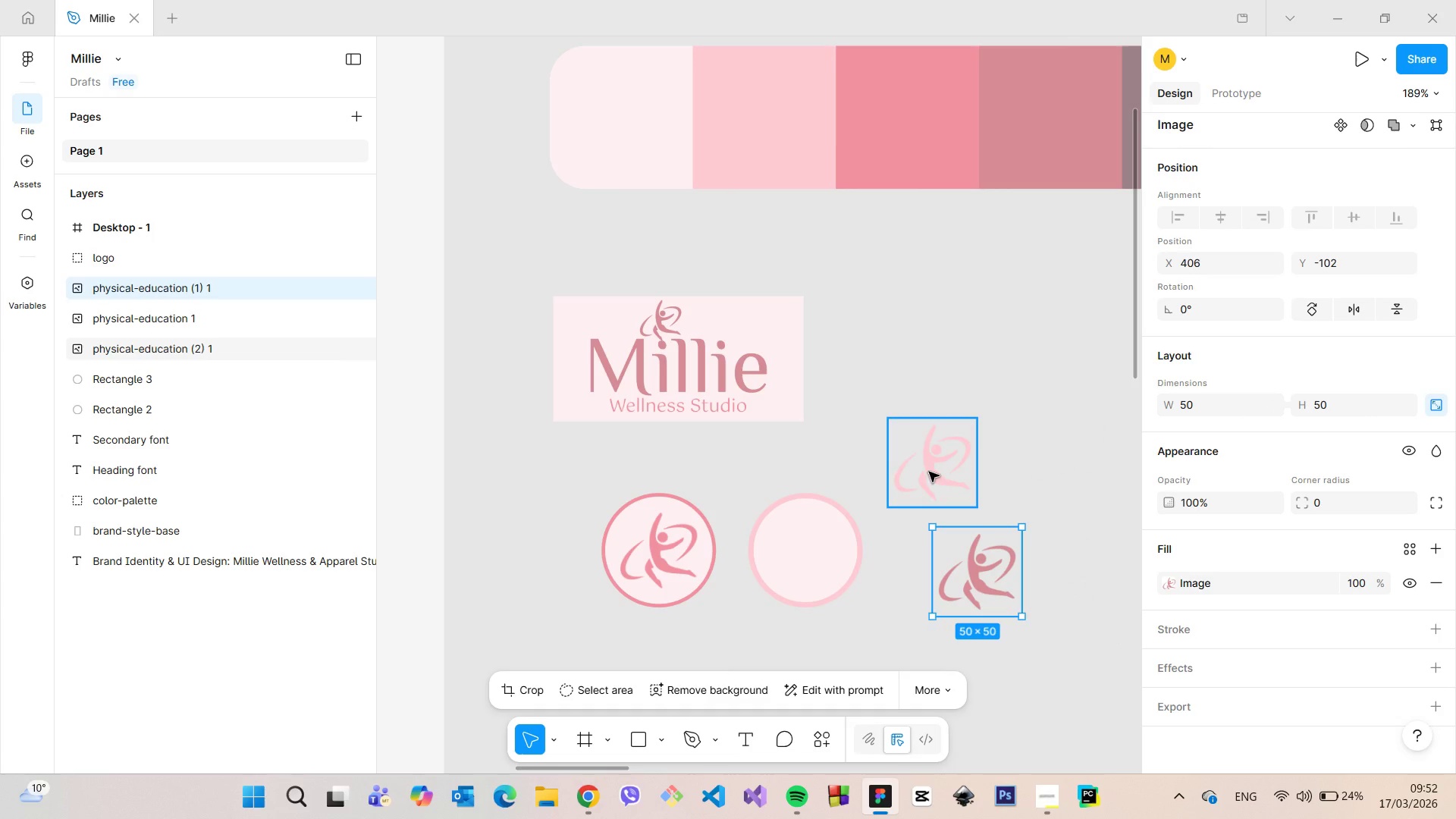 
left_click([929, 472])
 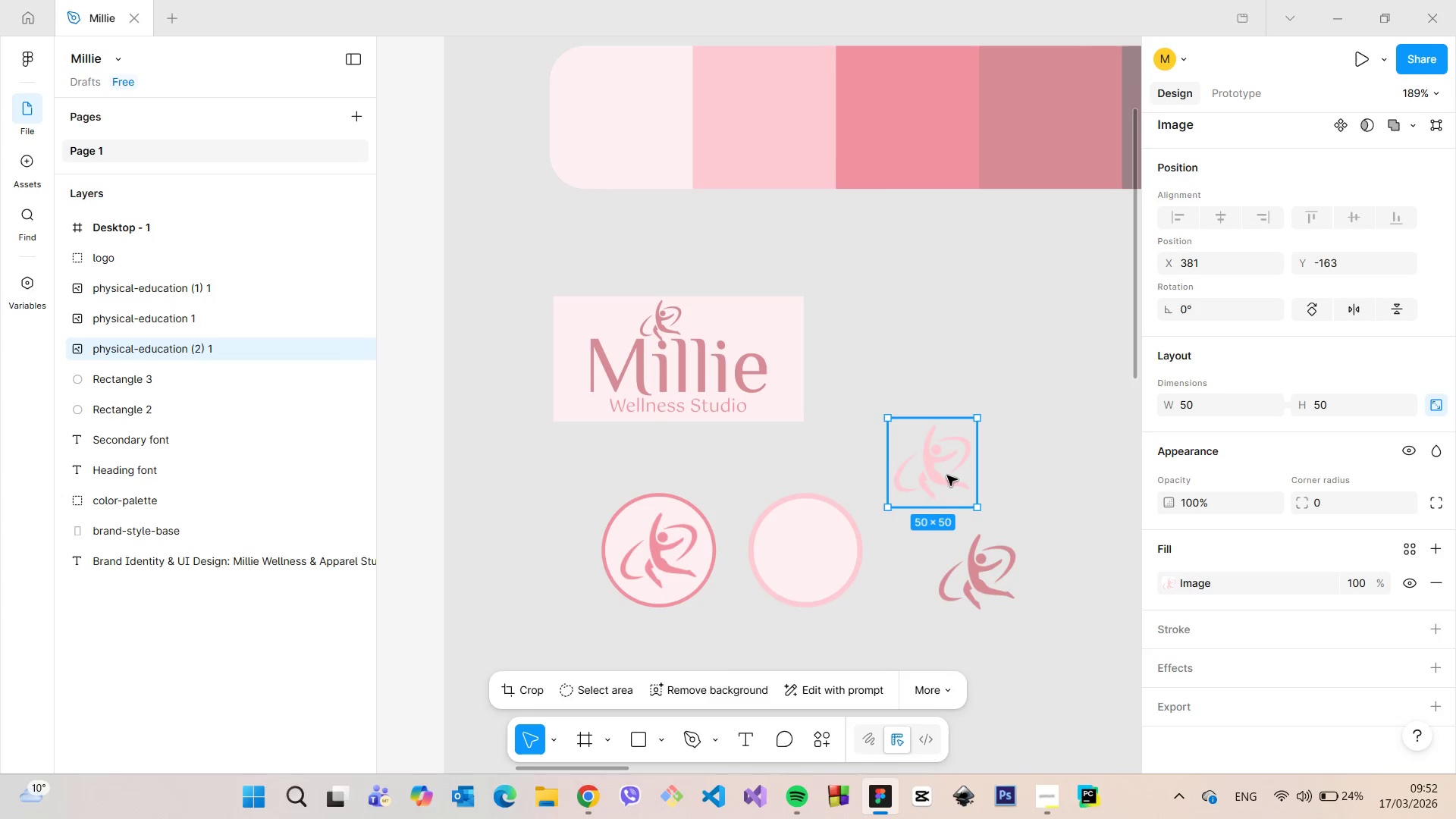 
left_click_drag(start_coordinate=[947, 475], to_coordinate=[818, 560])
 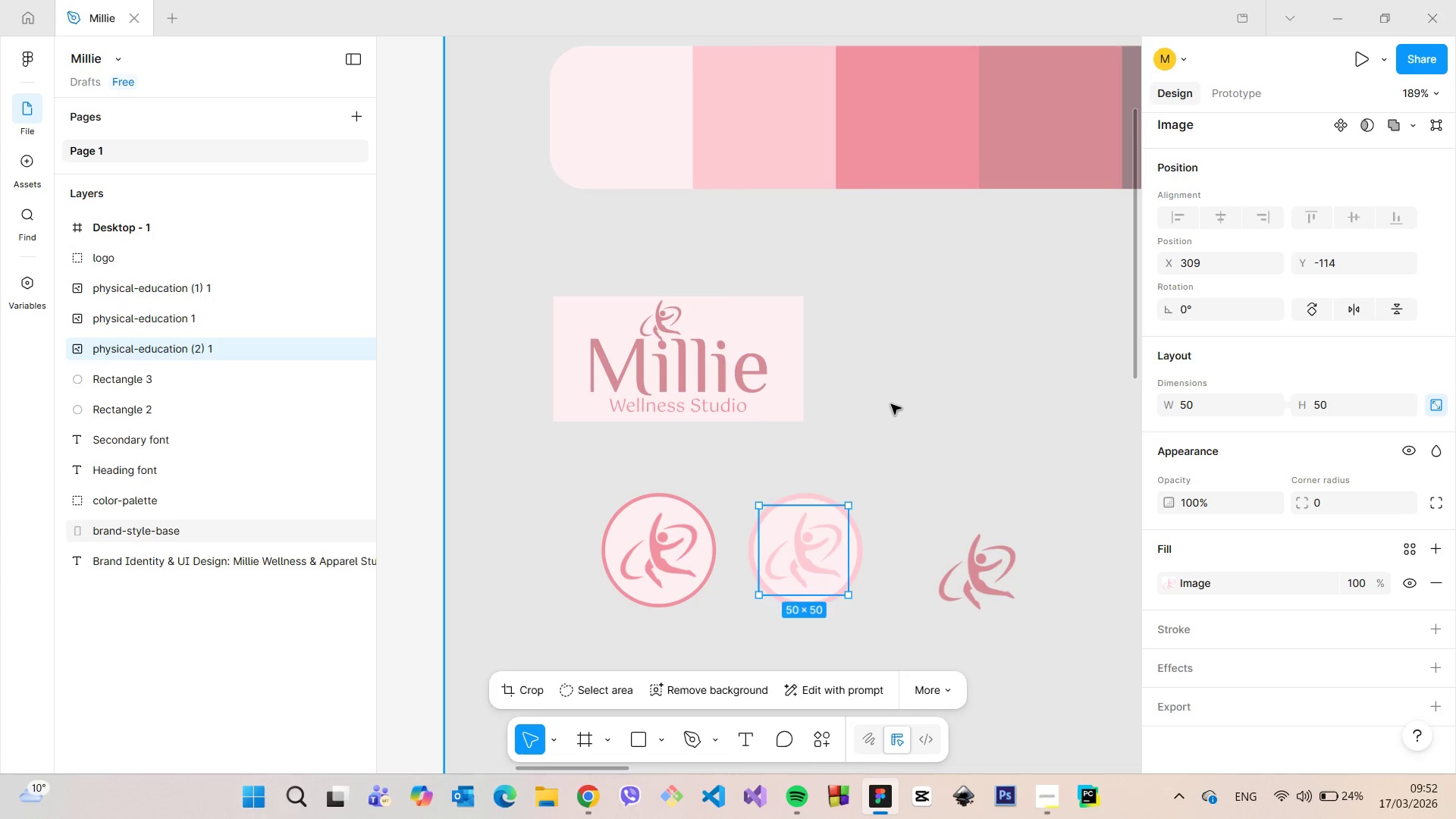 
left_click([891, 404])
 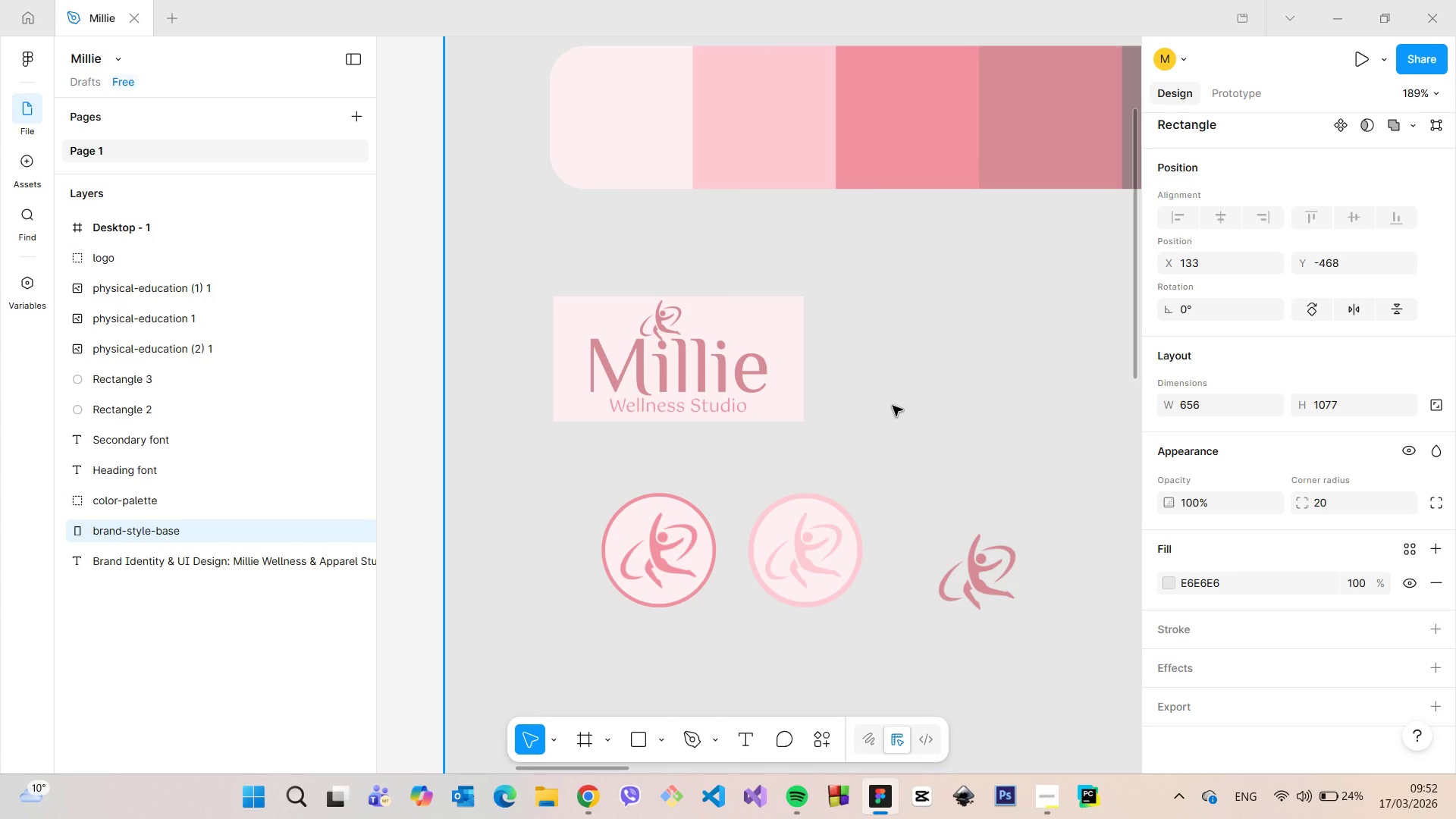 
scroll: coordinate [893, 407], scroll_direction: down, amount: 7.0
 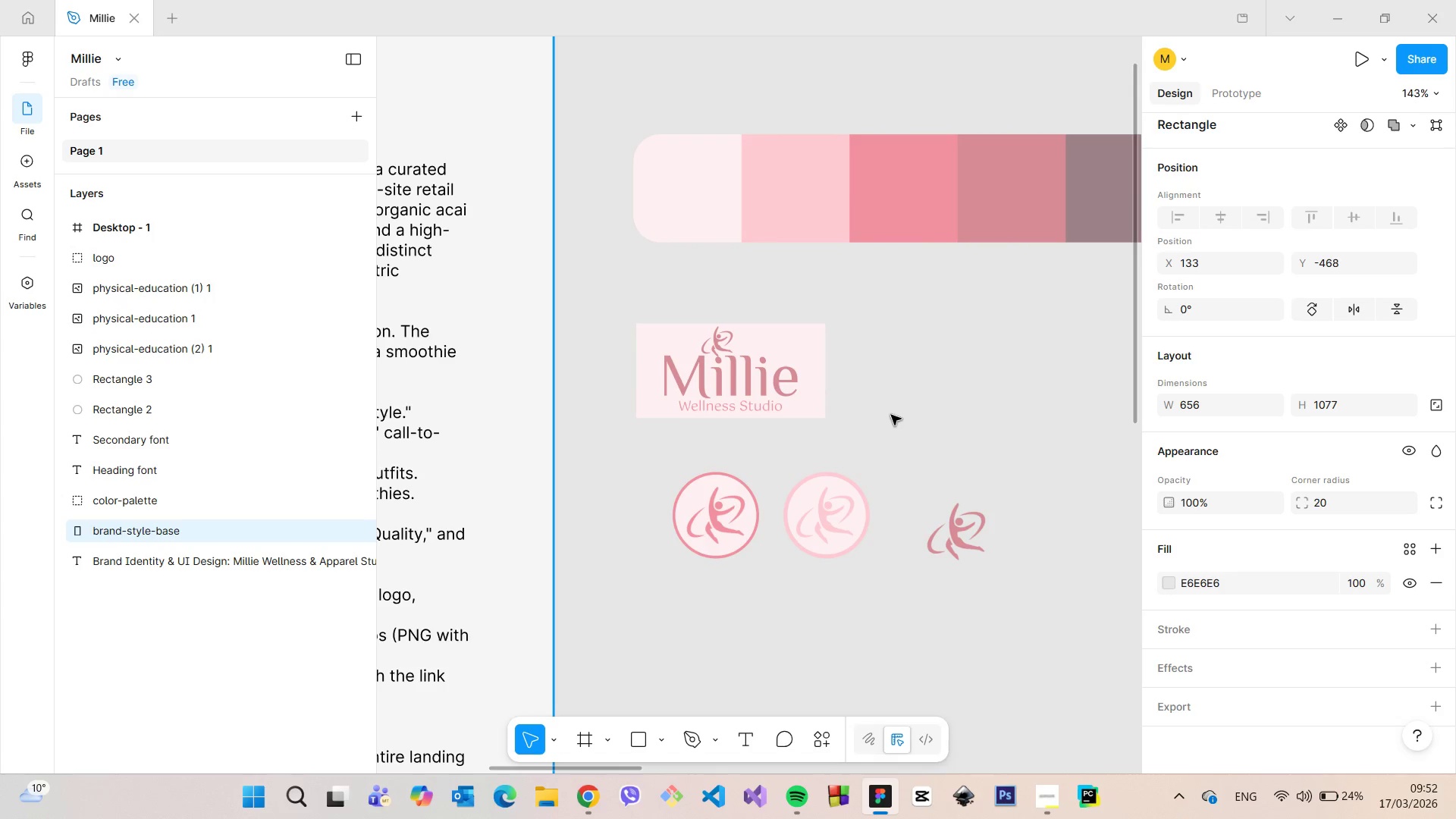 
scroll: coordinate [843, 583], scroll_direction: up, amount: 9.0
 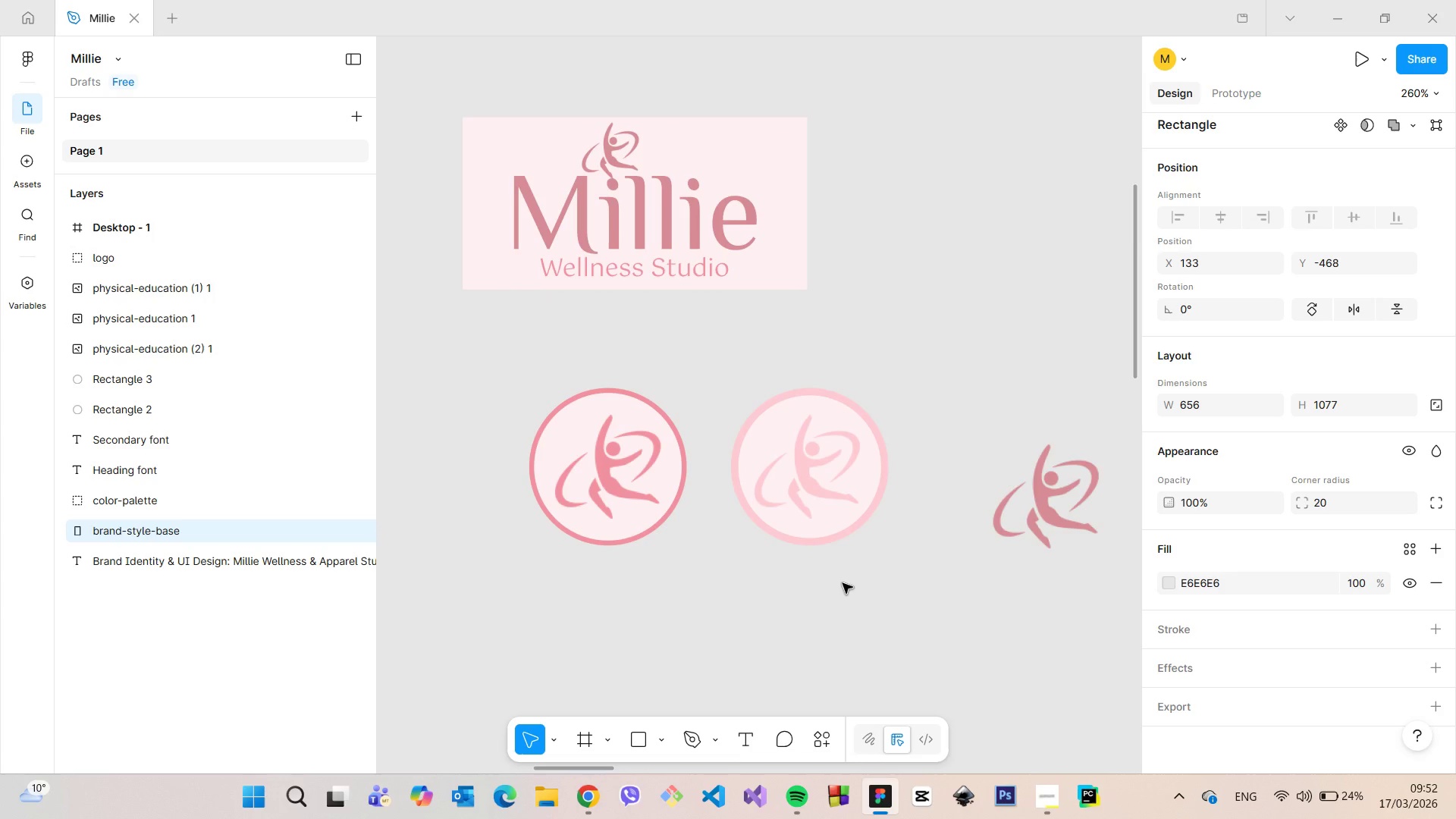 
scroll: coordinate [843, 583], scroll_direction: down, amount: 6.0
 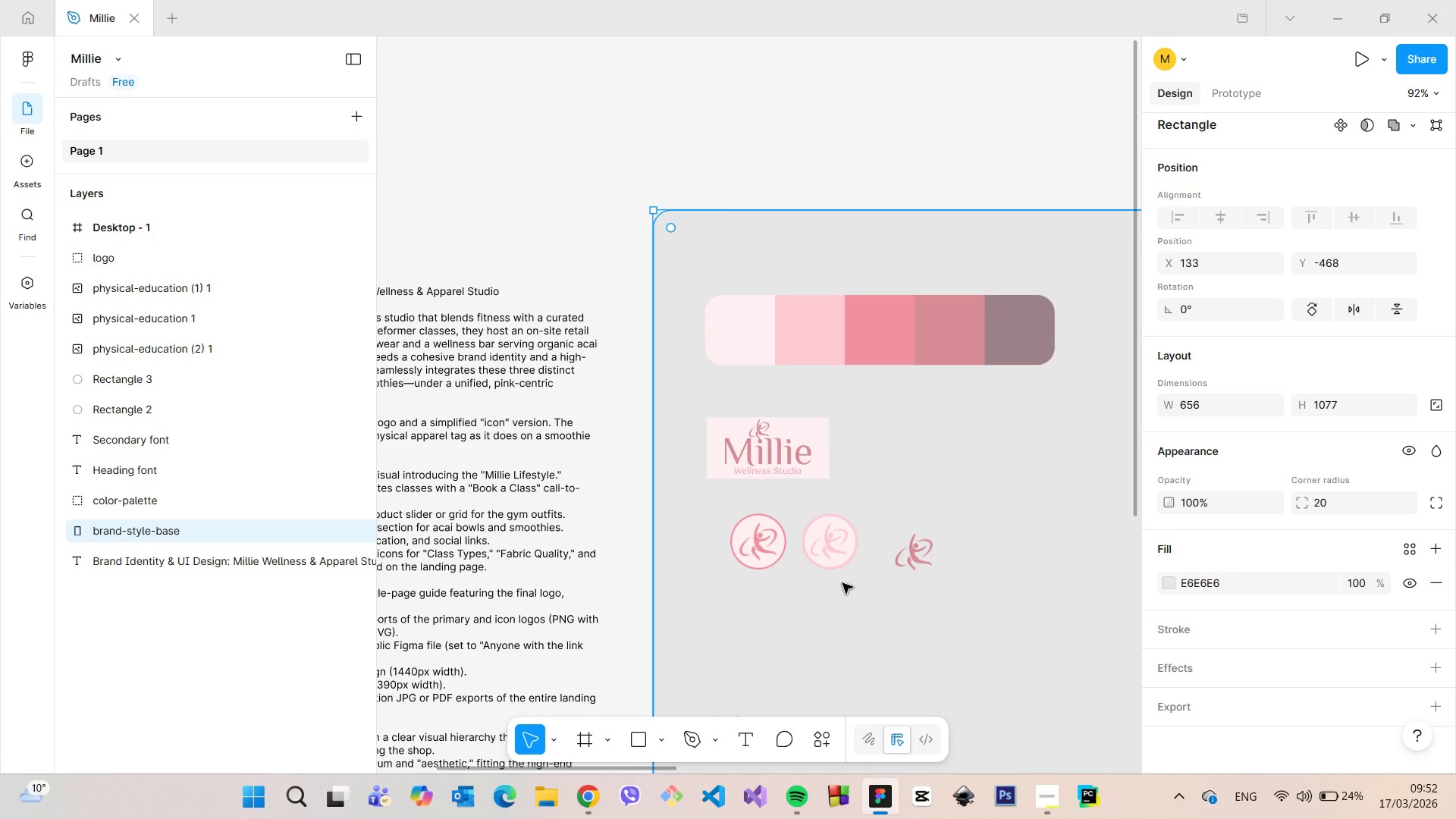 
scroll: coordinate [843, 583], scroll_direction: up, amount: 7.0
 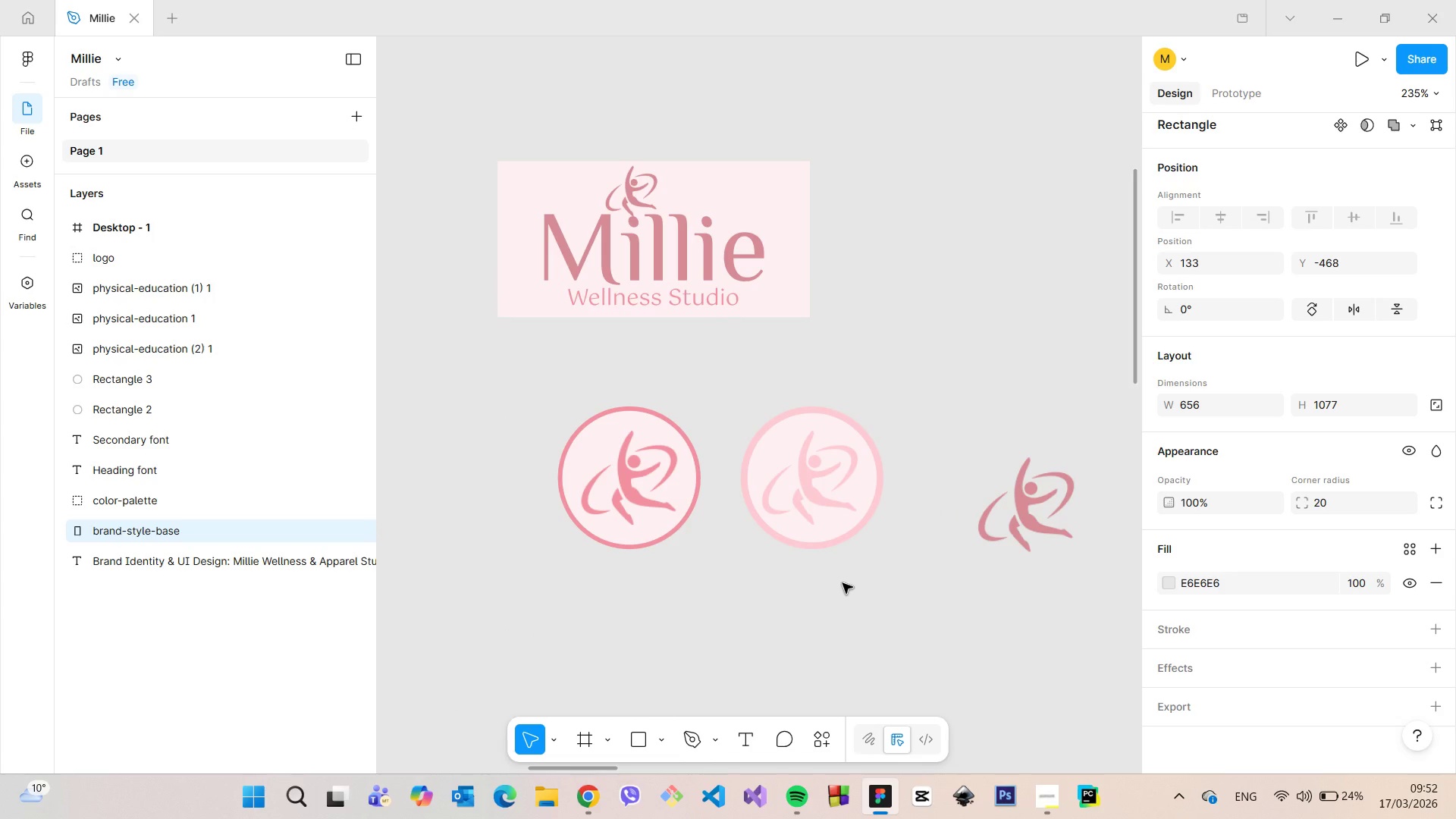 
scroll: coordinate [843, 583], scroll_direction: down, amount: 4.0
 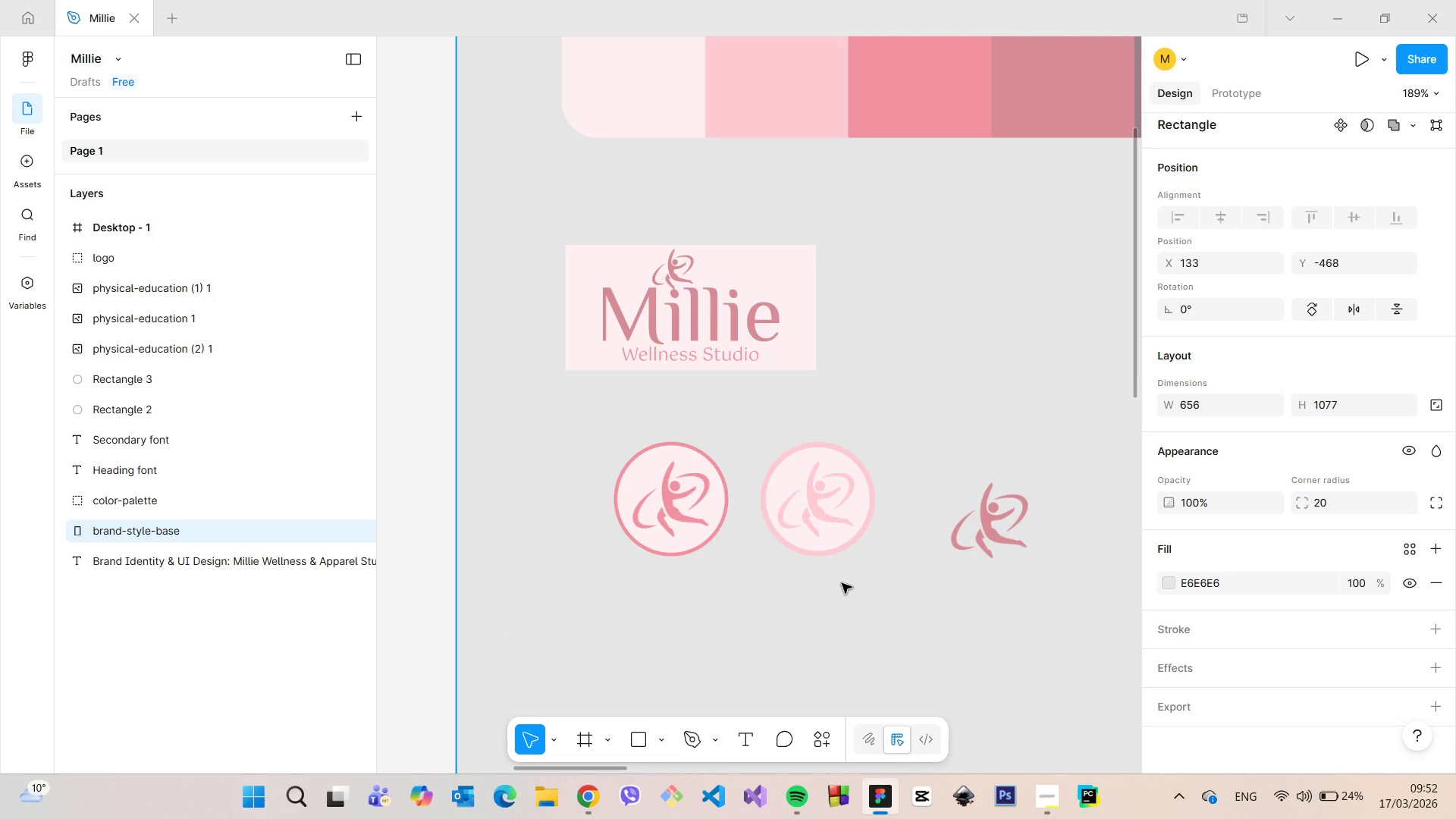 
scroll: coordinate [842, 583], scroll_direction: up, amount: 3.0
 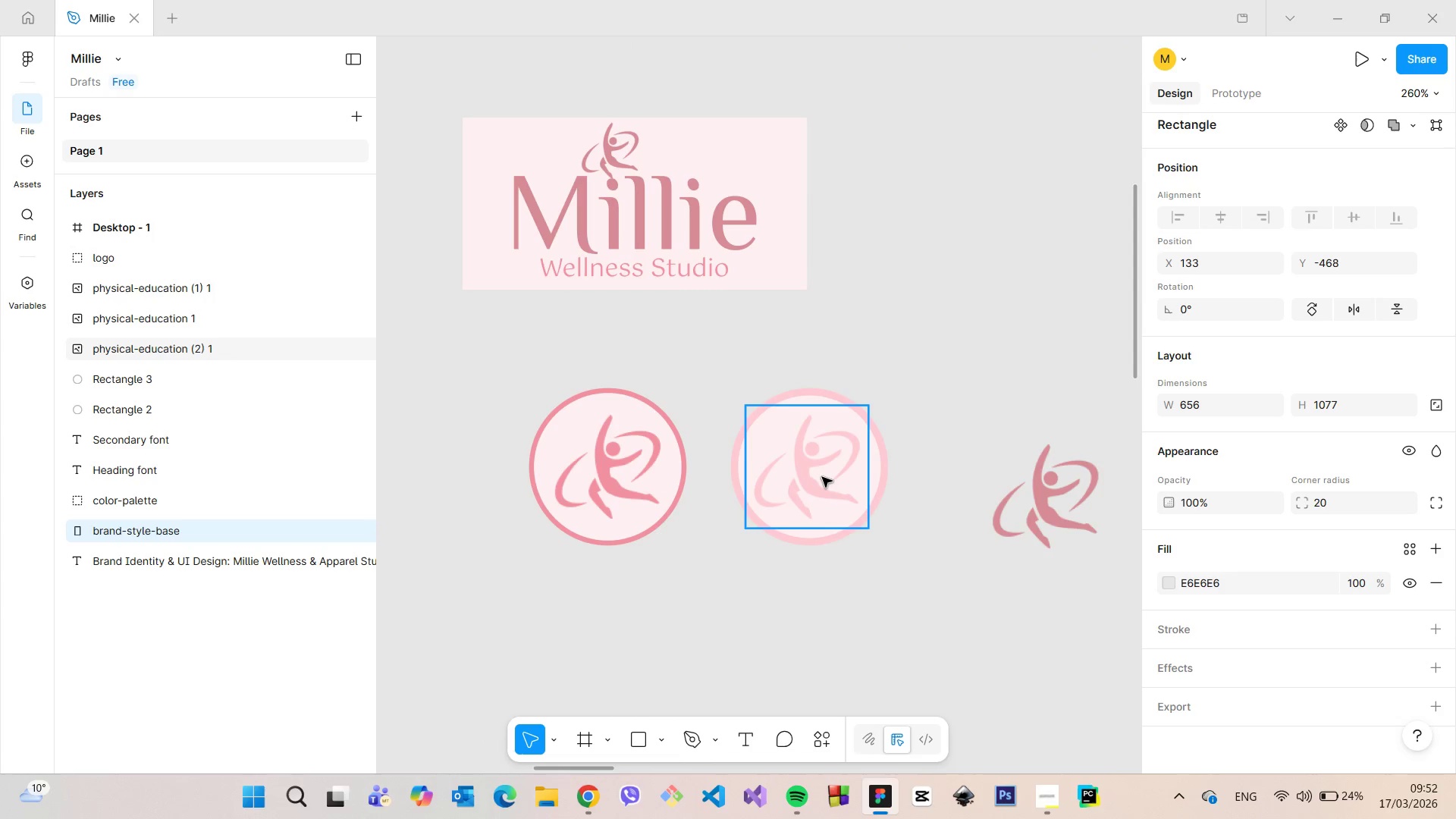 
left_click([822, 477])
 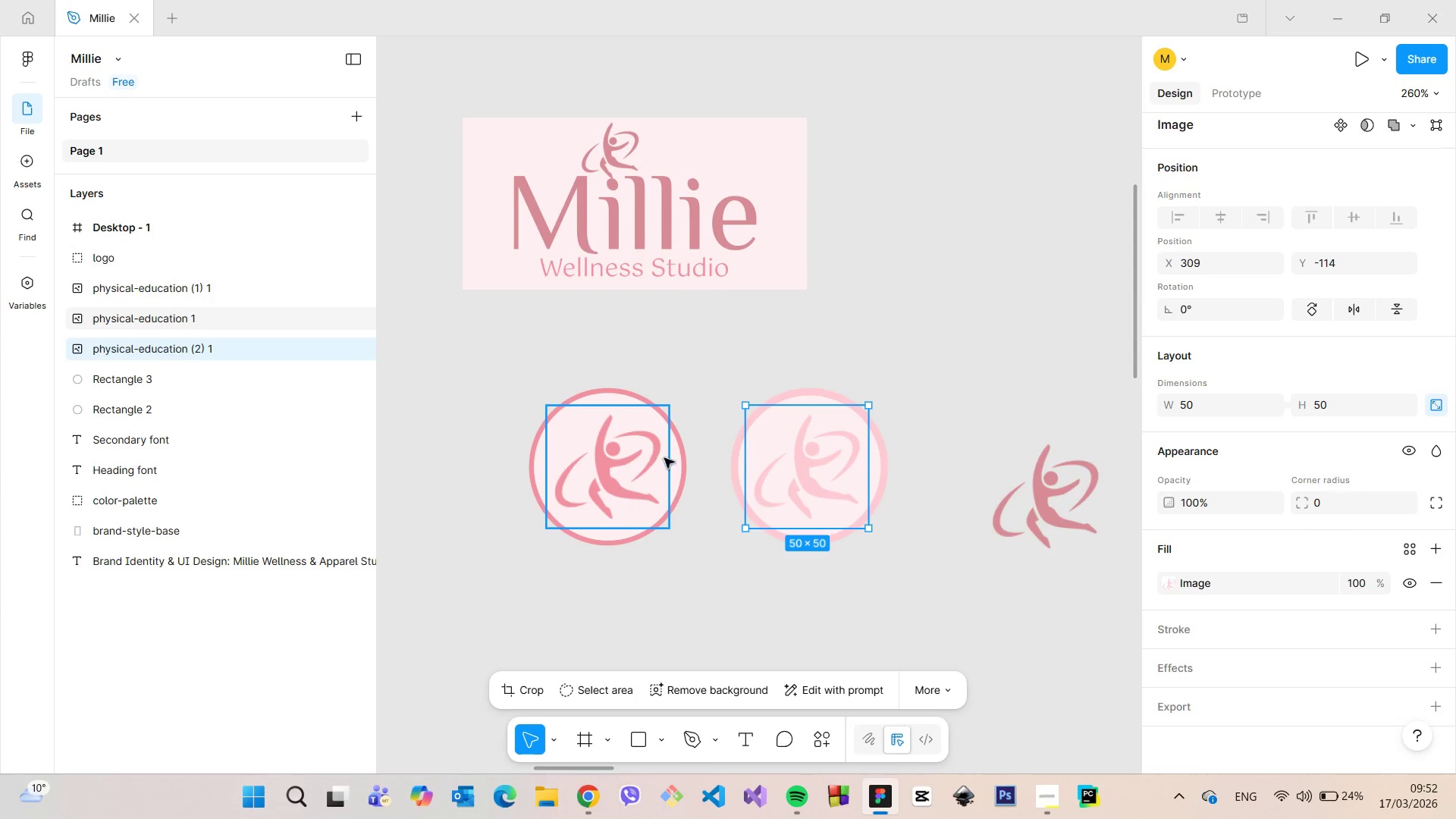 
left_click([679, 458])
 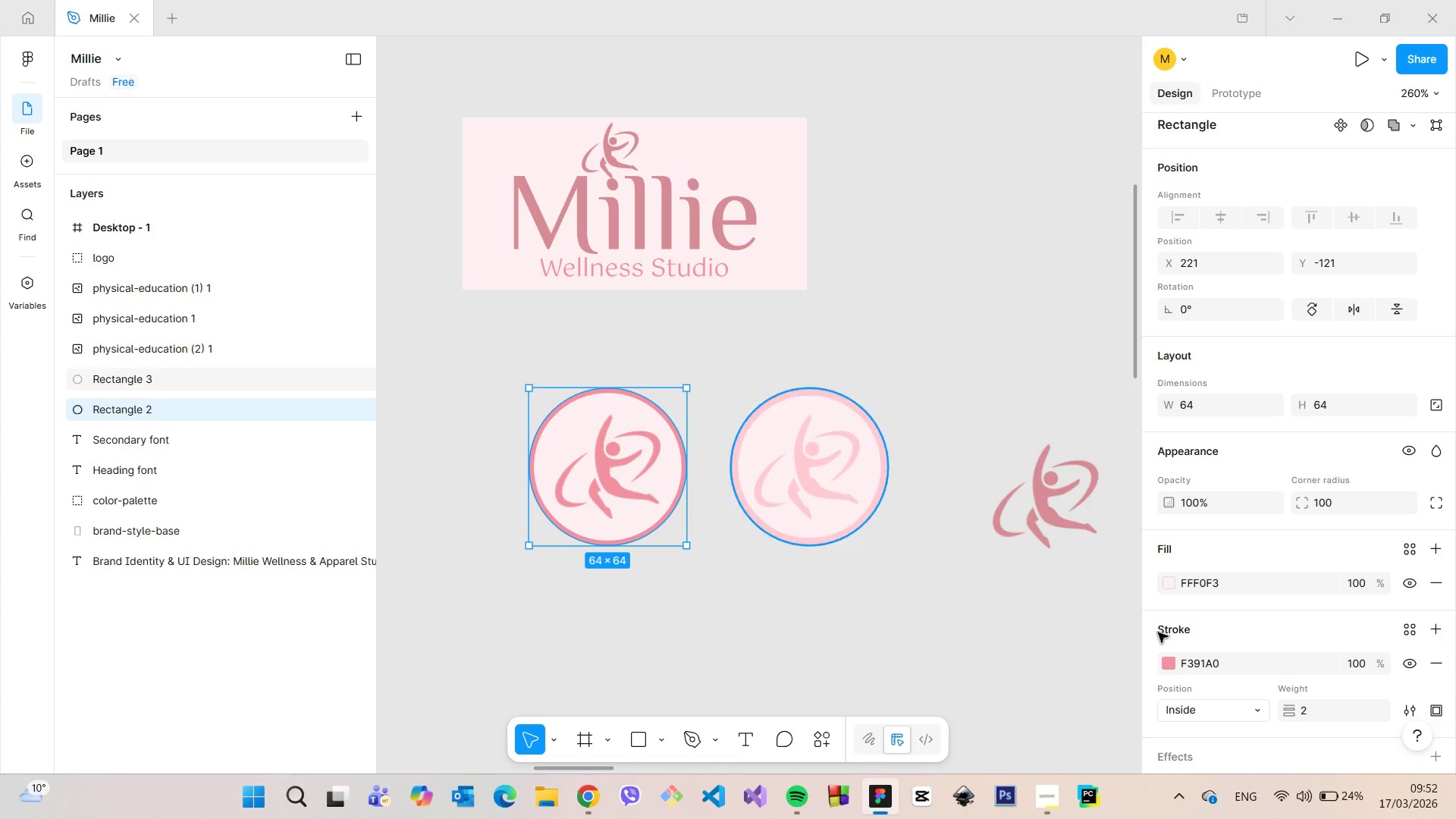 
scroll: coordinate [1423, 676], scroll_direction: down, amount: 4.0
 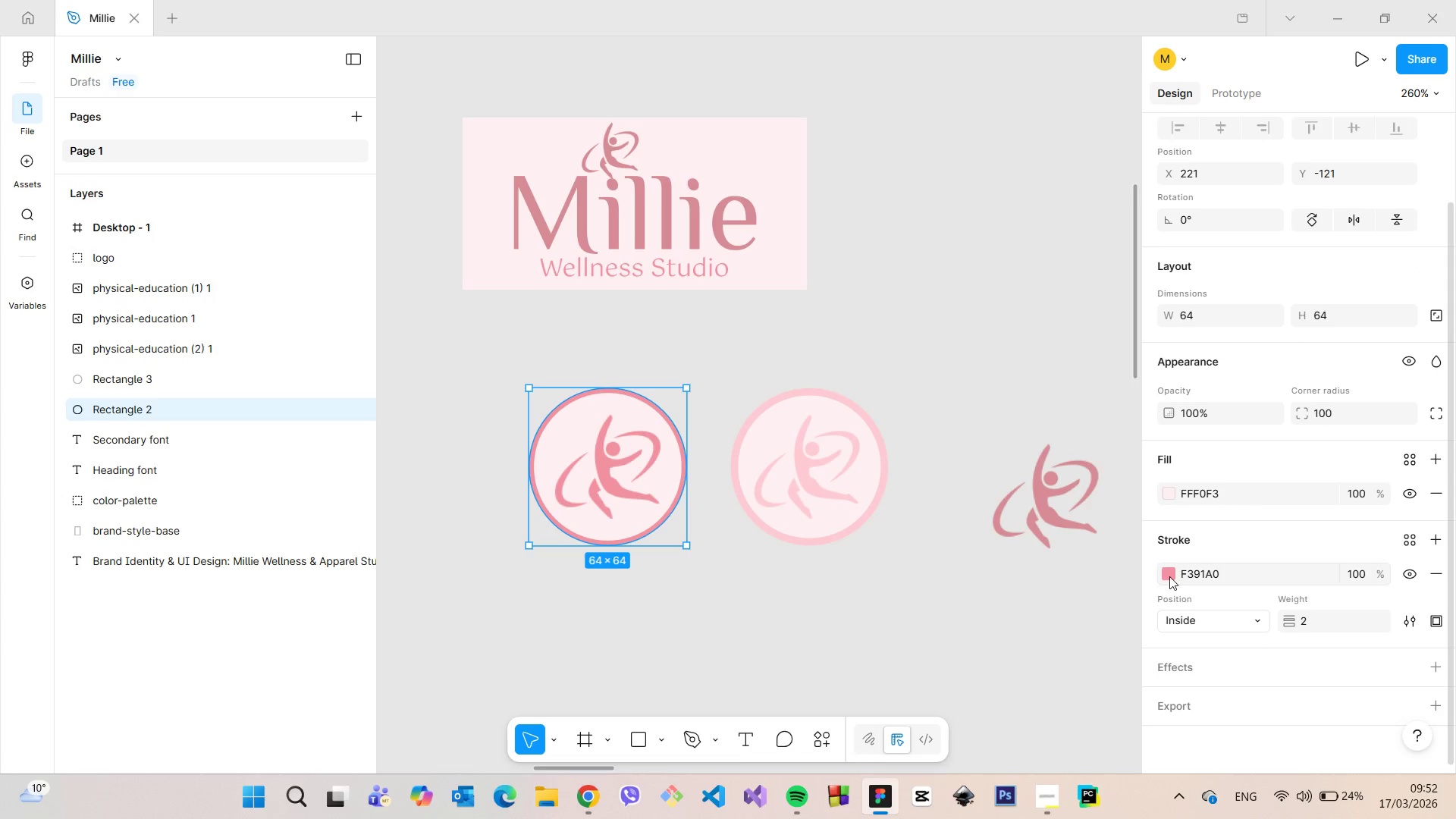 
left_click([1169, 576])
 